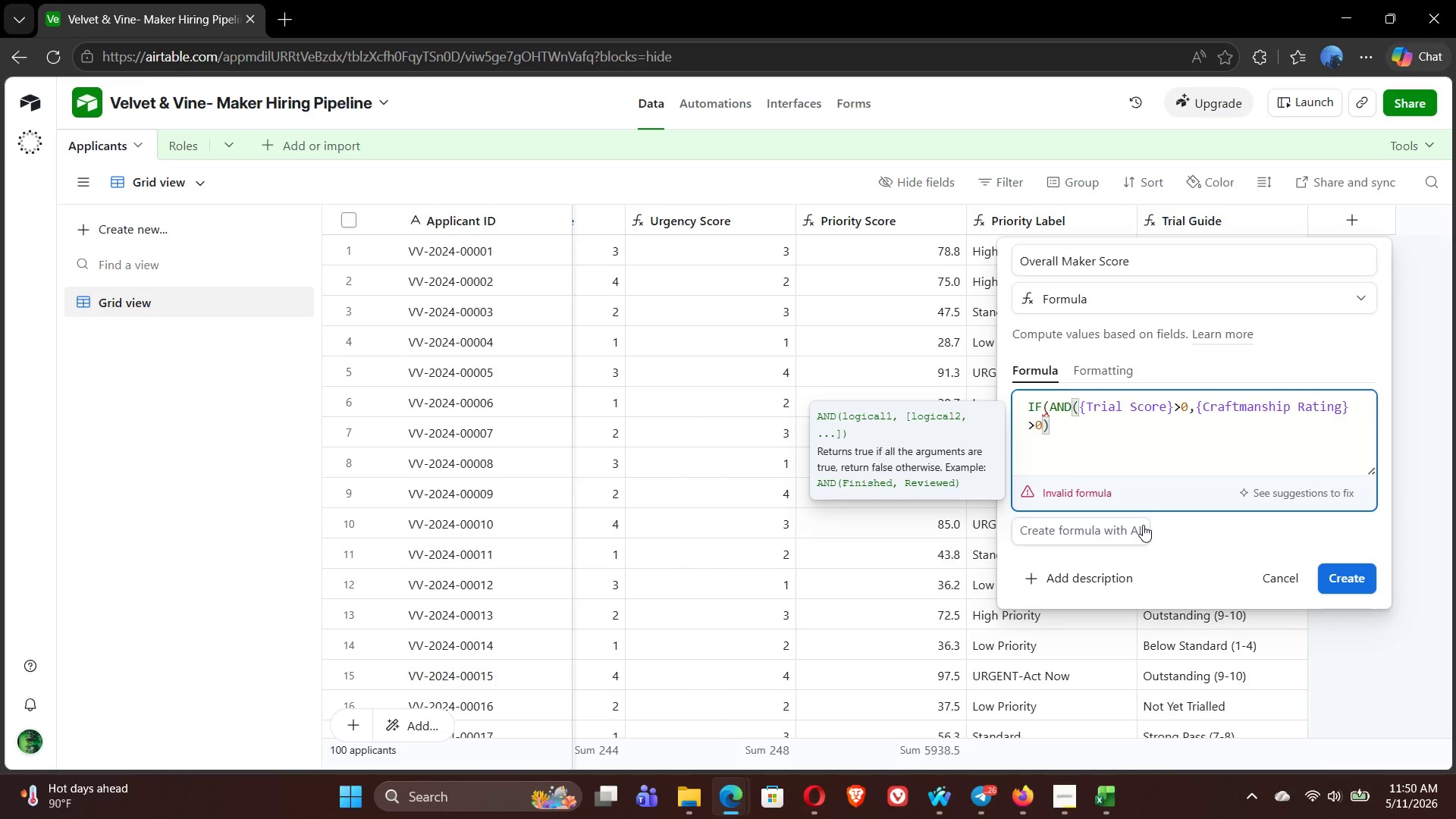 
type(), ROUND)
 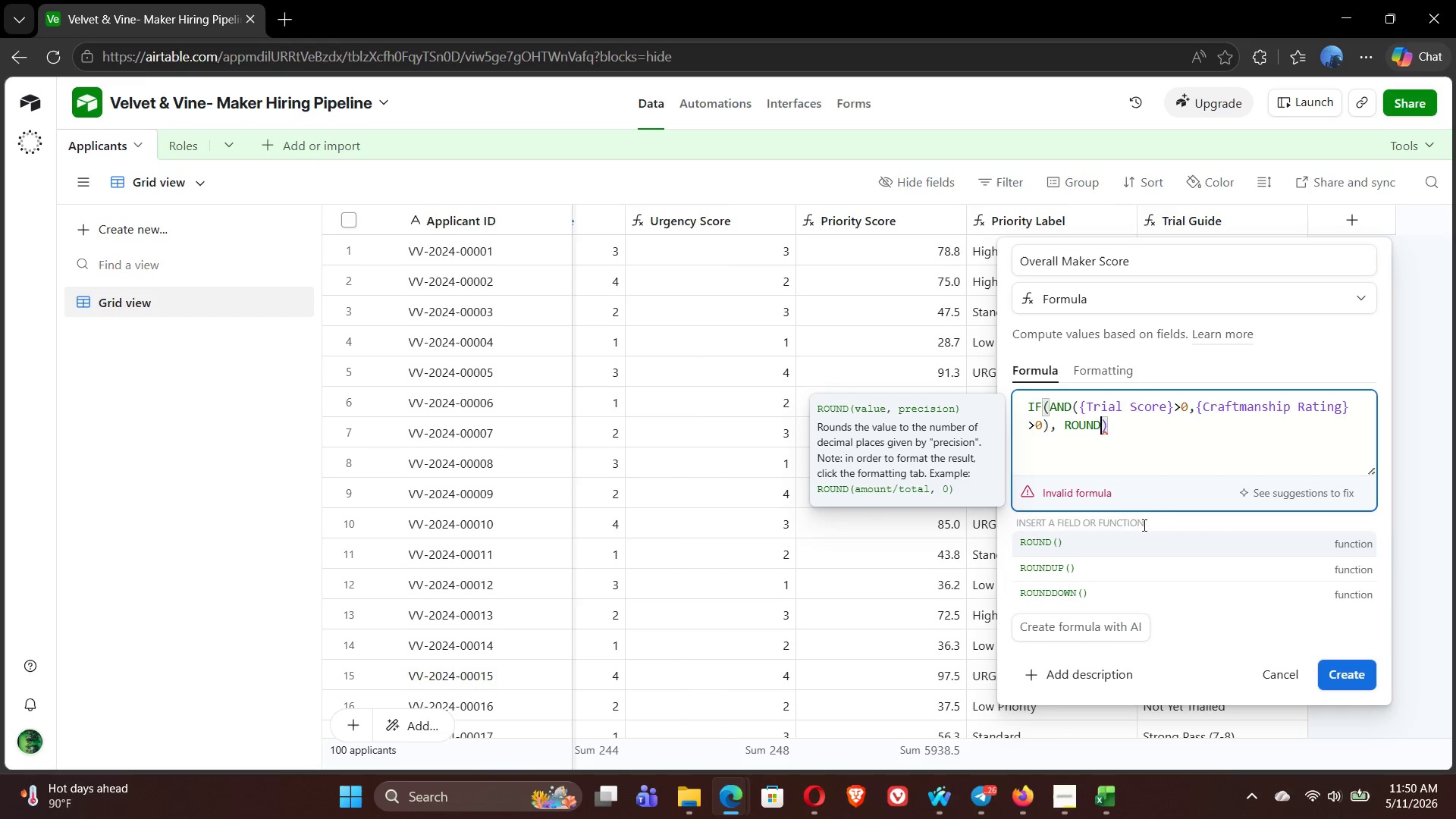 
left_click([1064, 539])
 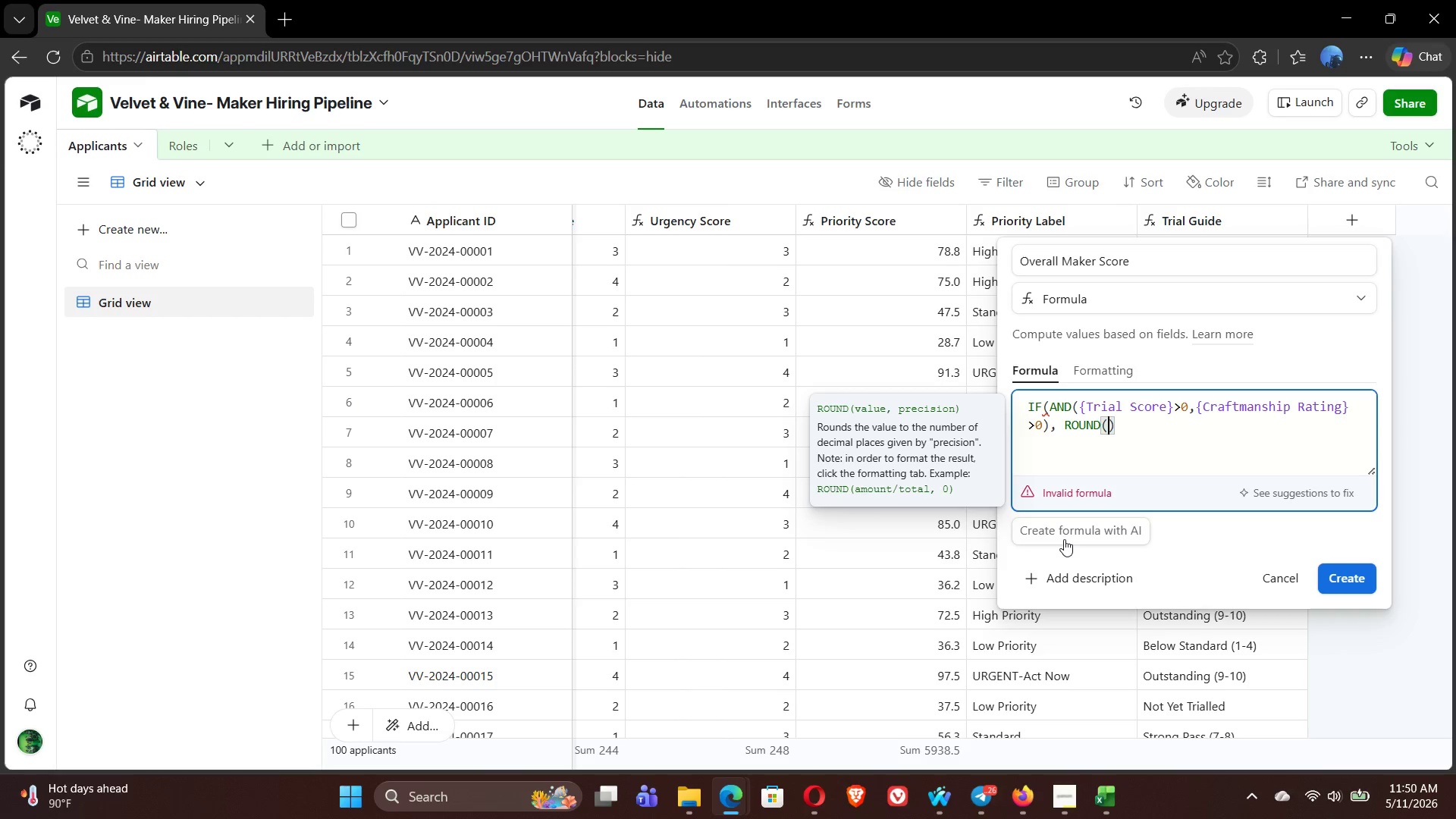 
wait(12.52)
 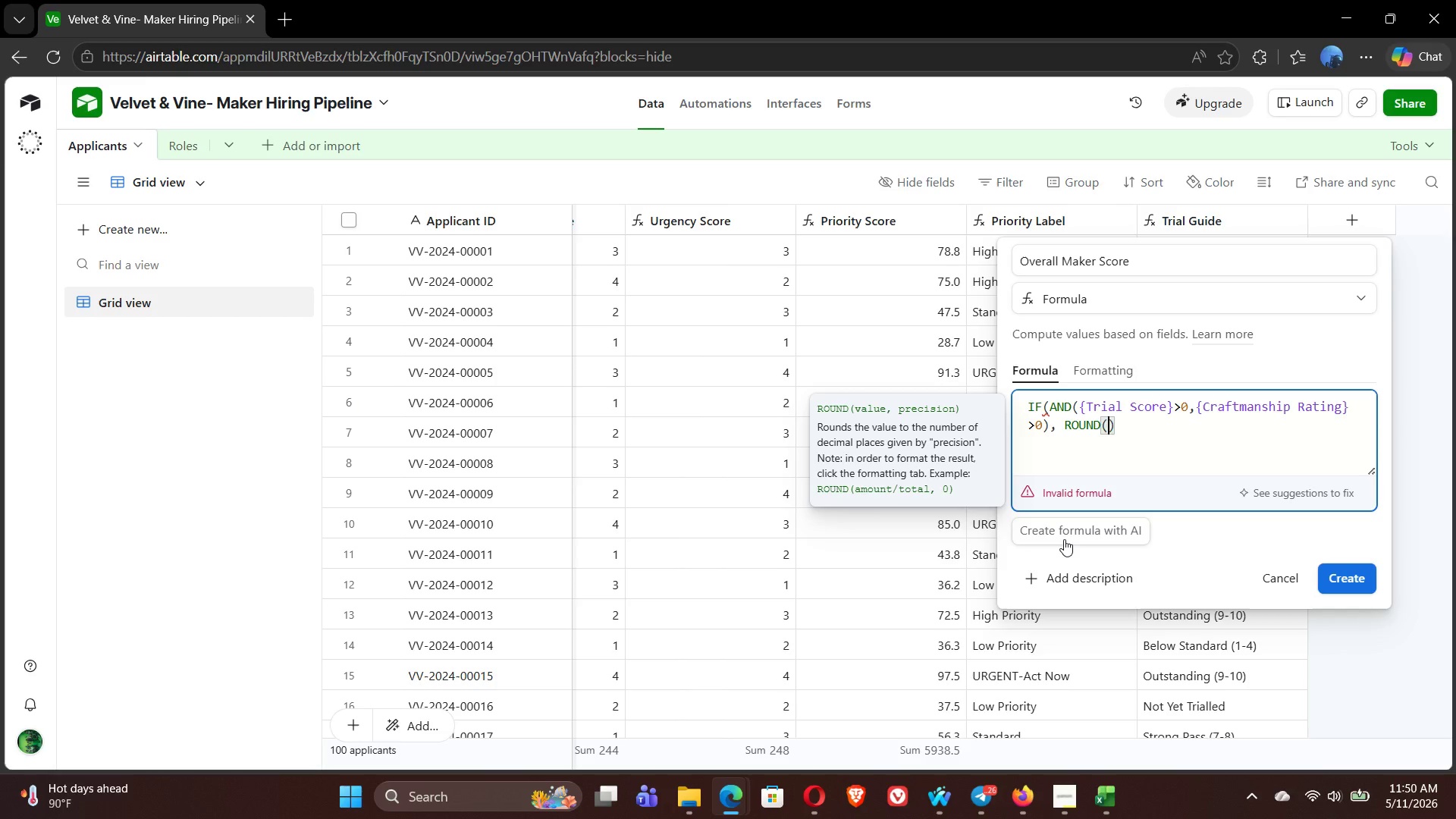 
type(({TR)
 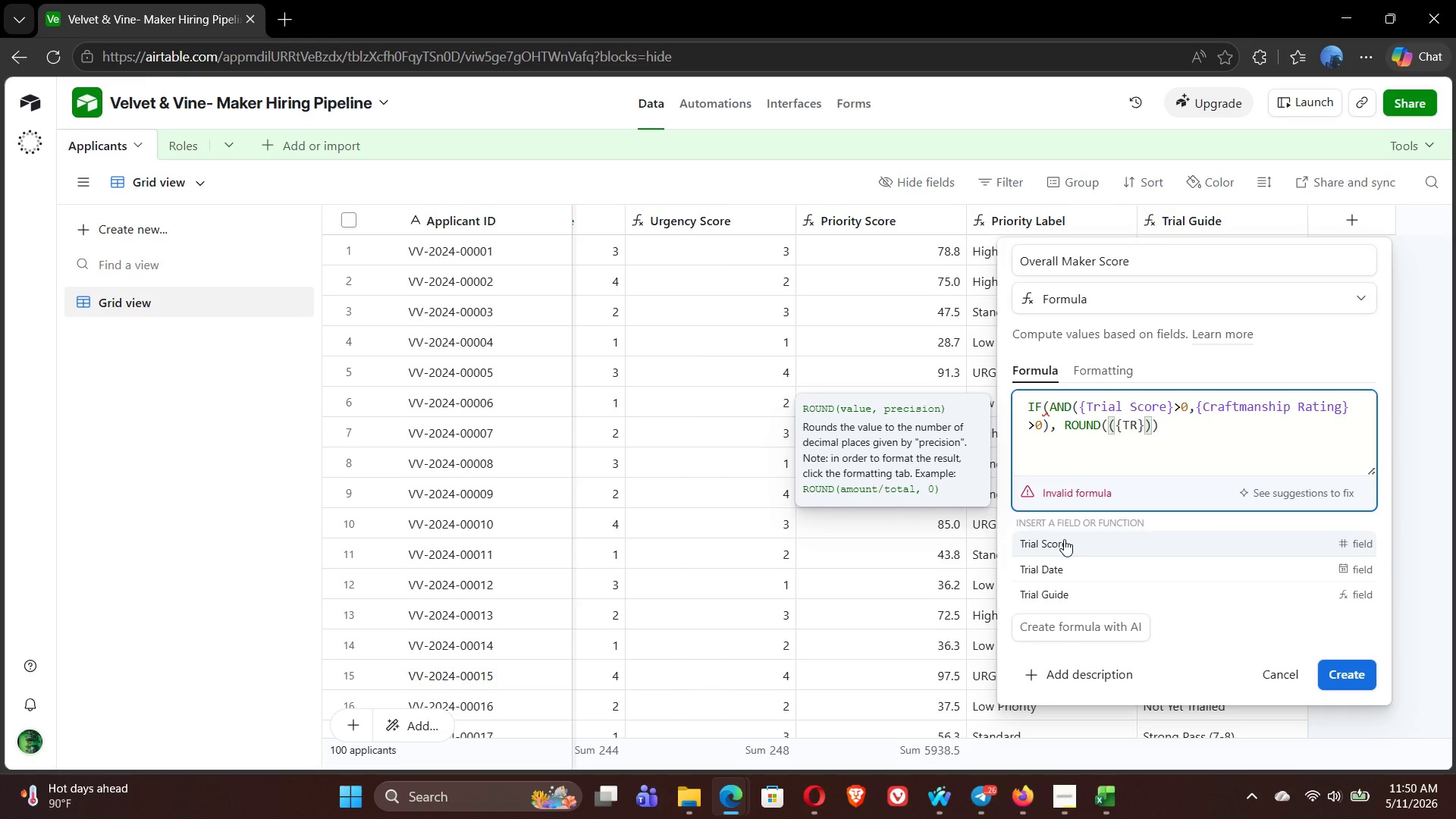 
left_click([1086, 542])
 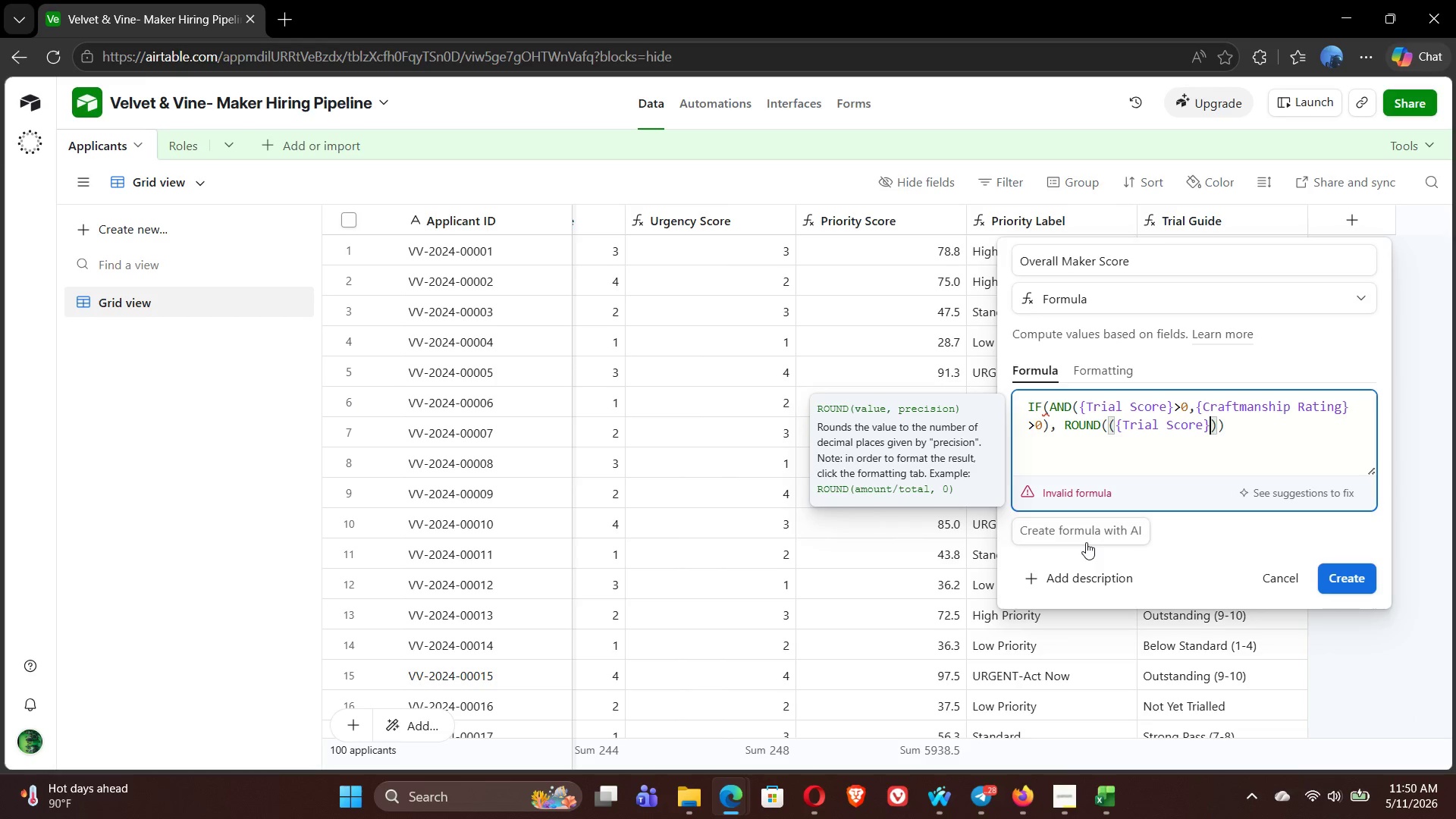 
type(*0.60)
 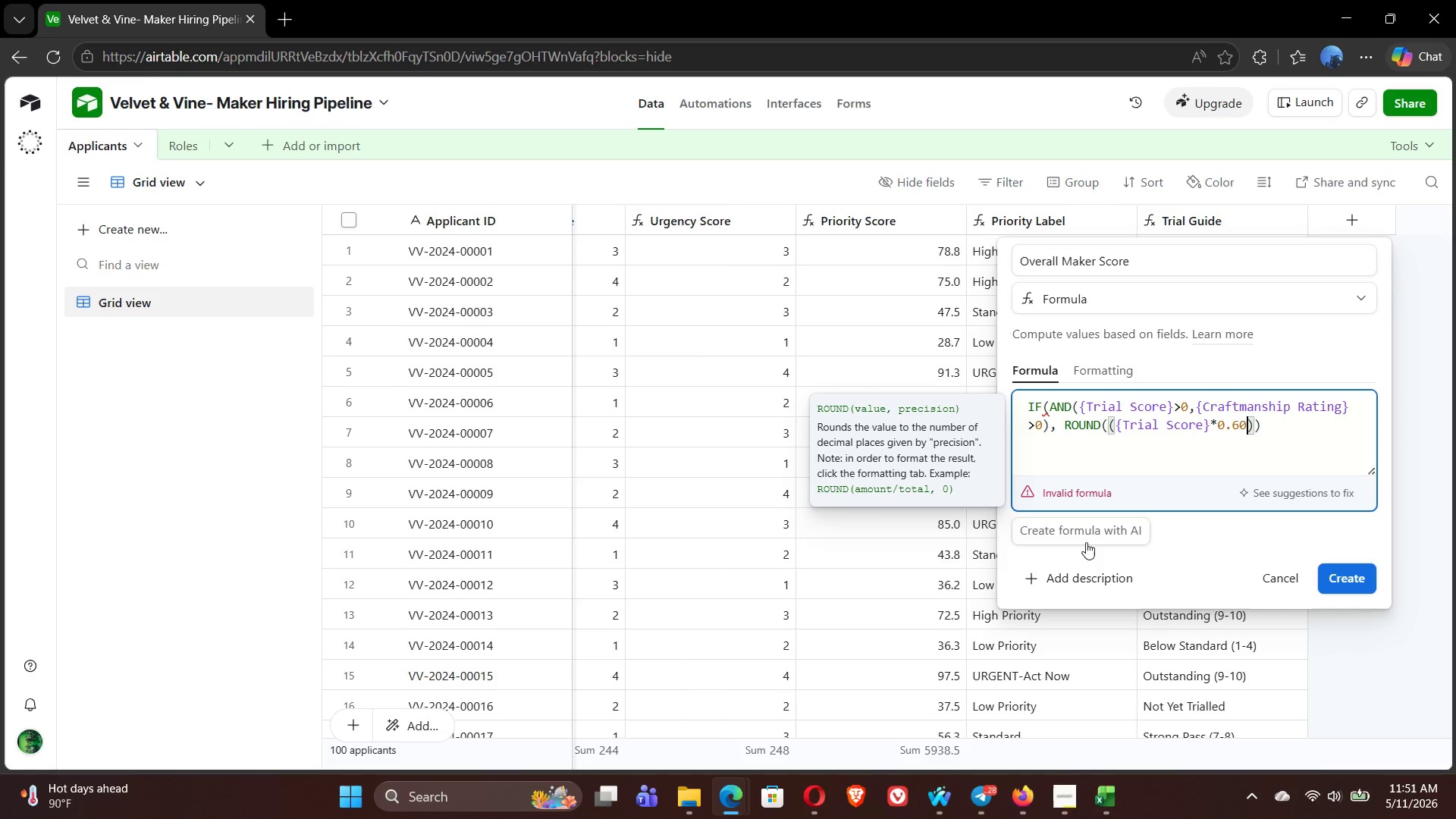 
wait(8.95)
 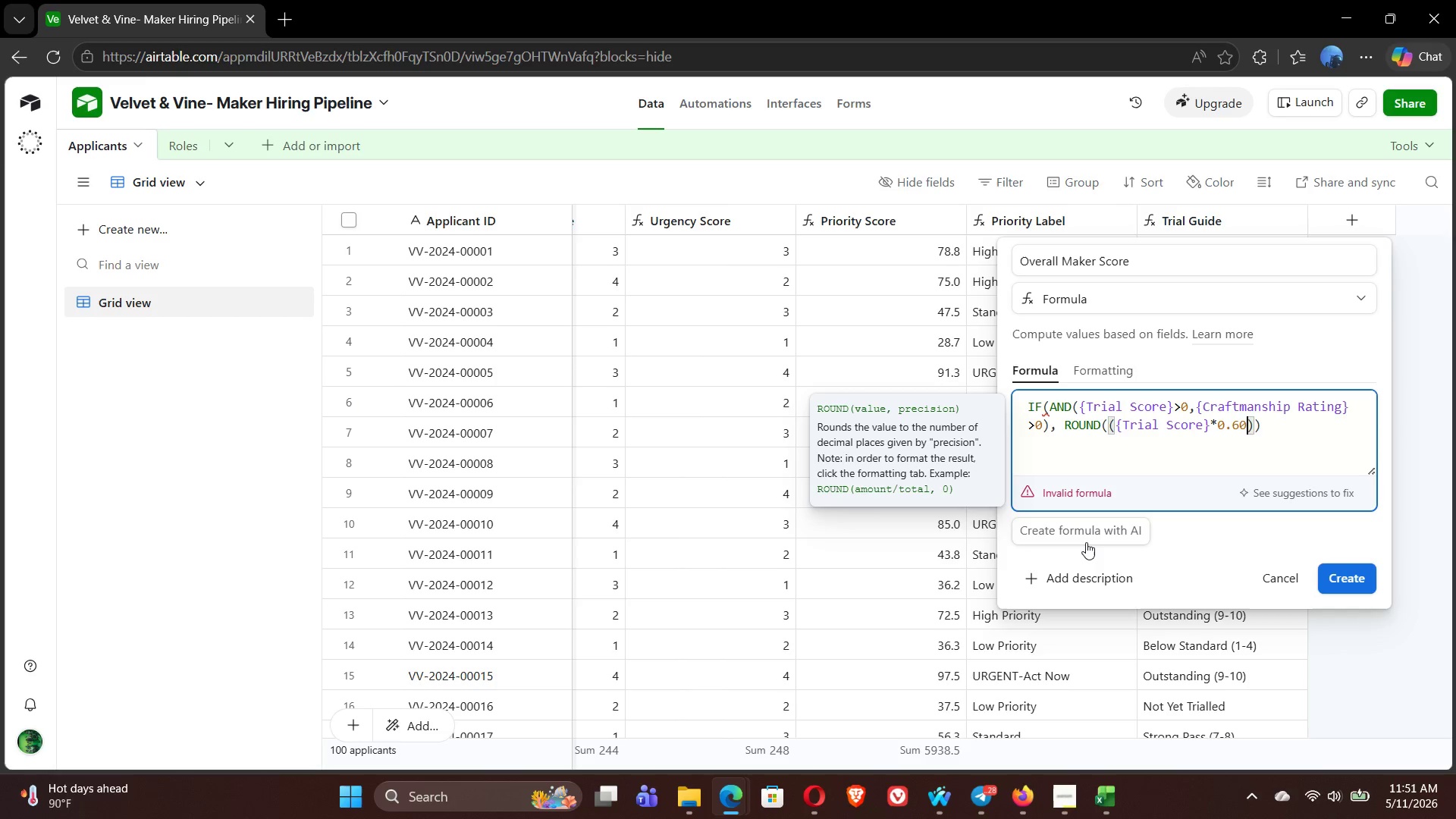 
key(ArrowRight)
 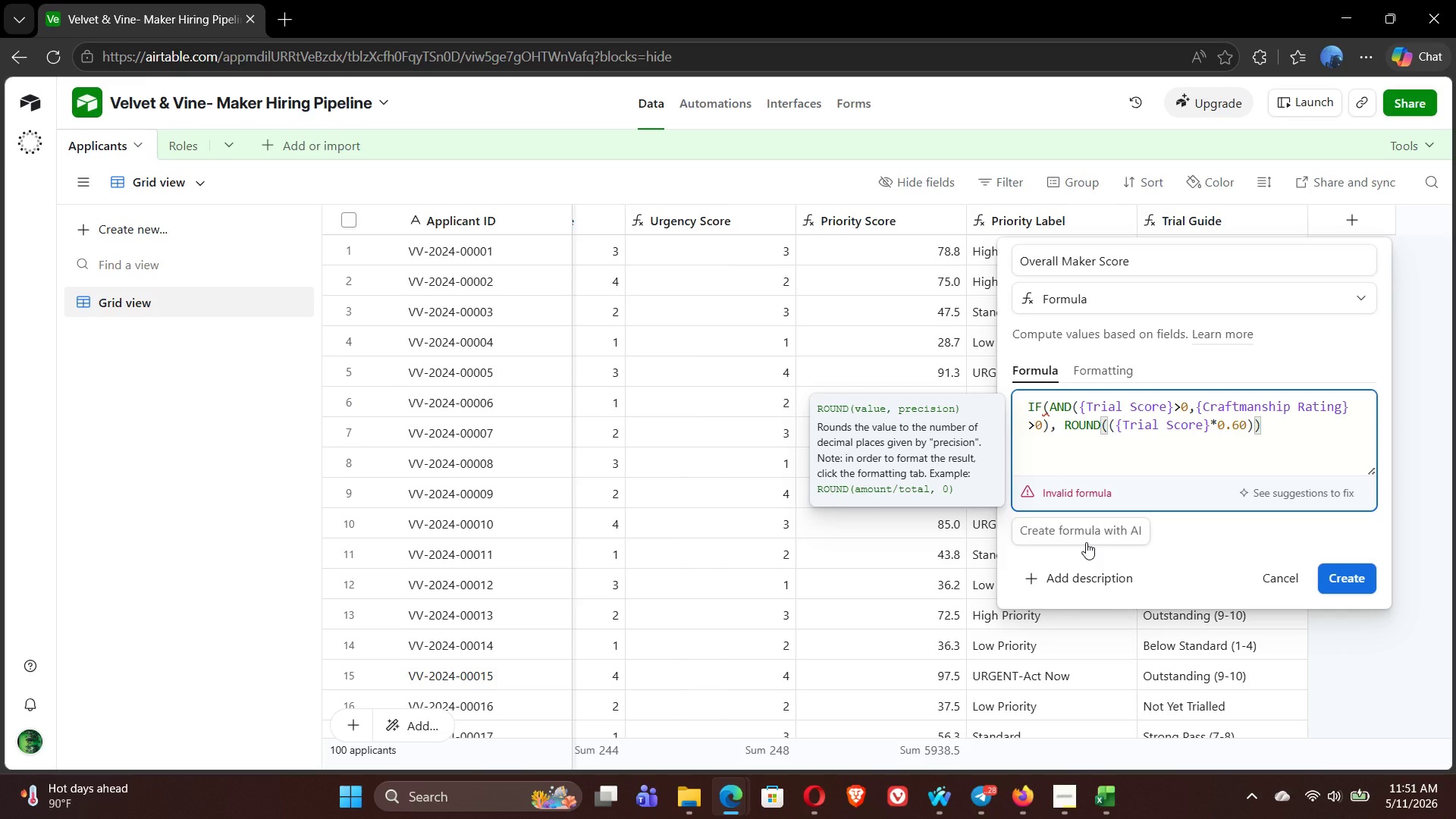 
hold_key(key=CapsLock, duration=0.31)
 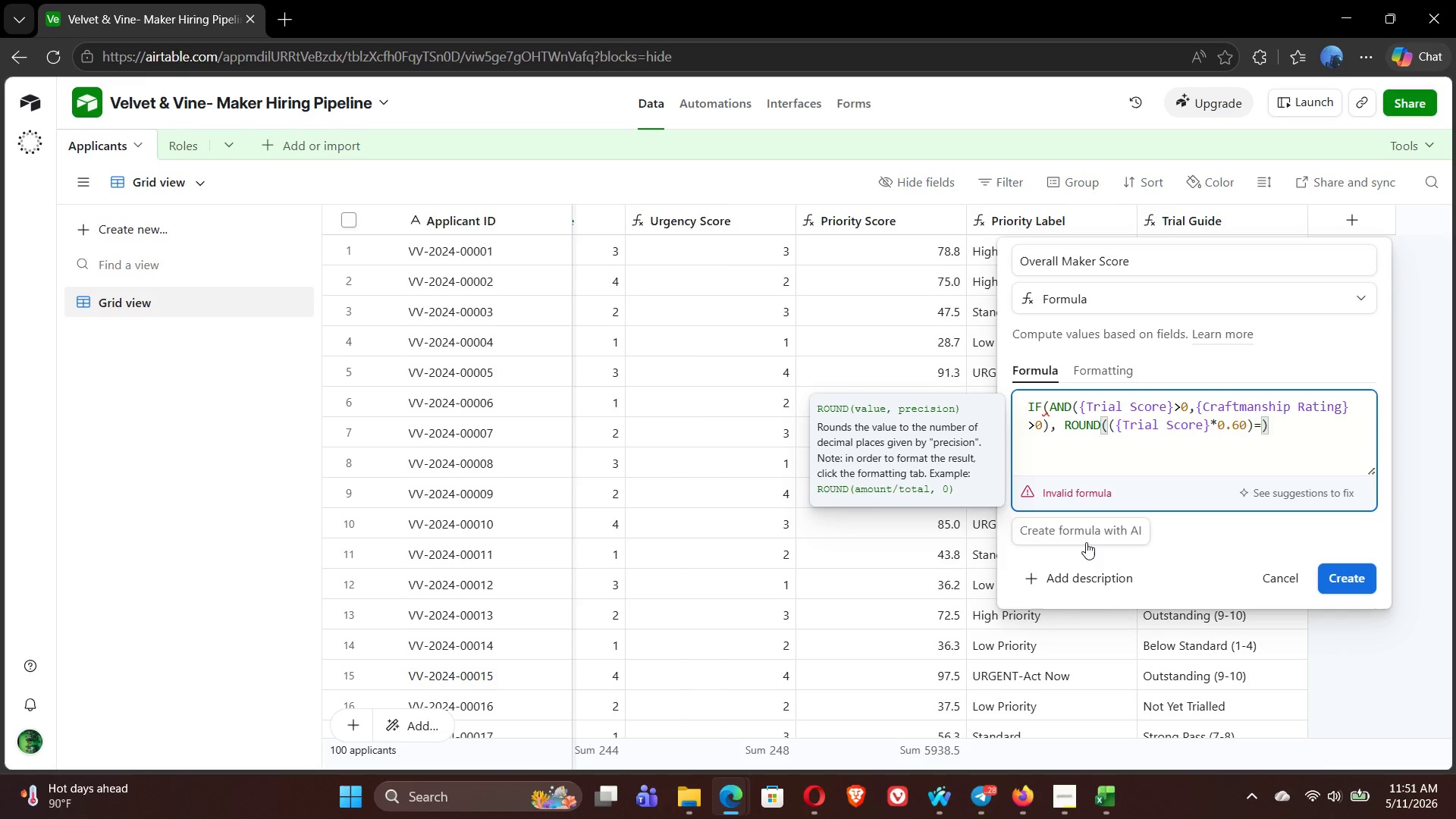 
key(Equal)
 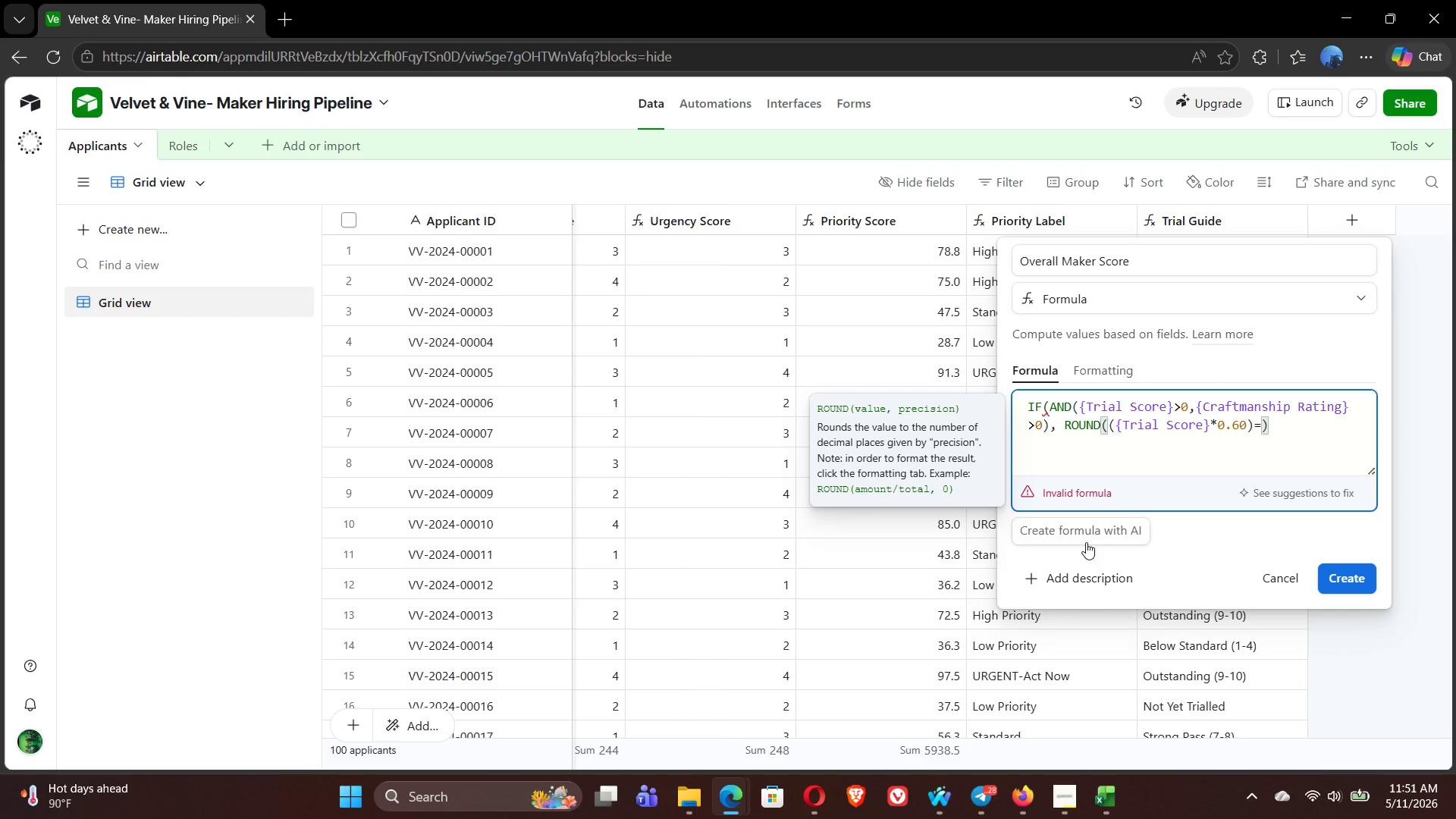 
key(Backspace)
 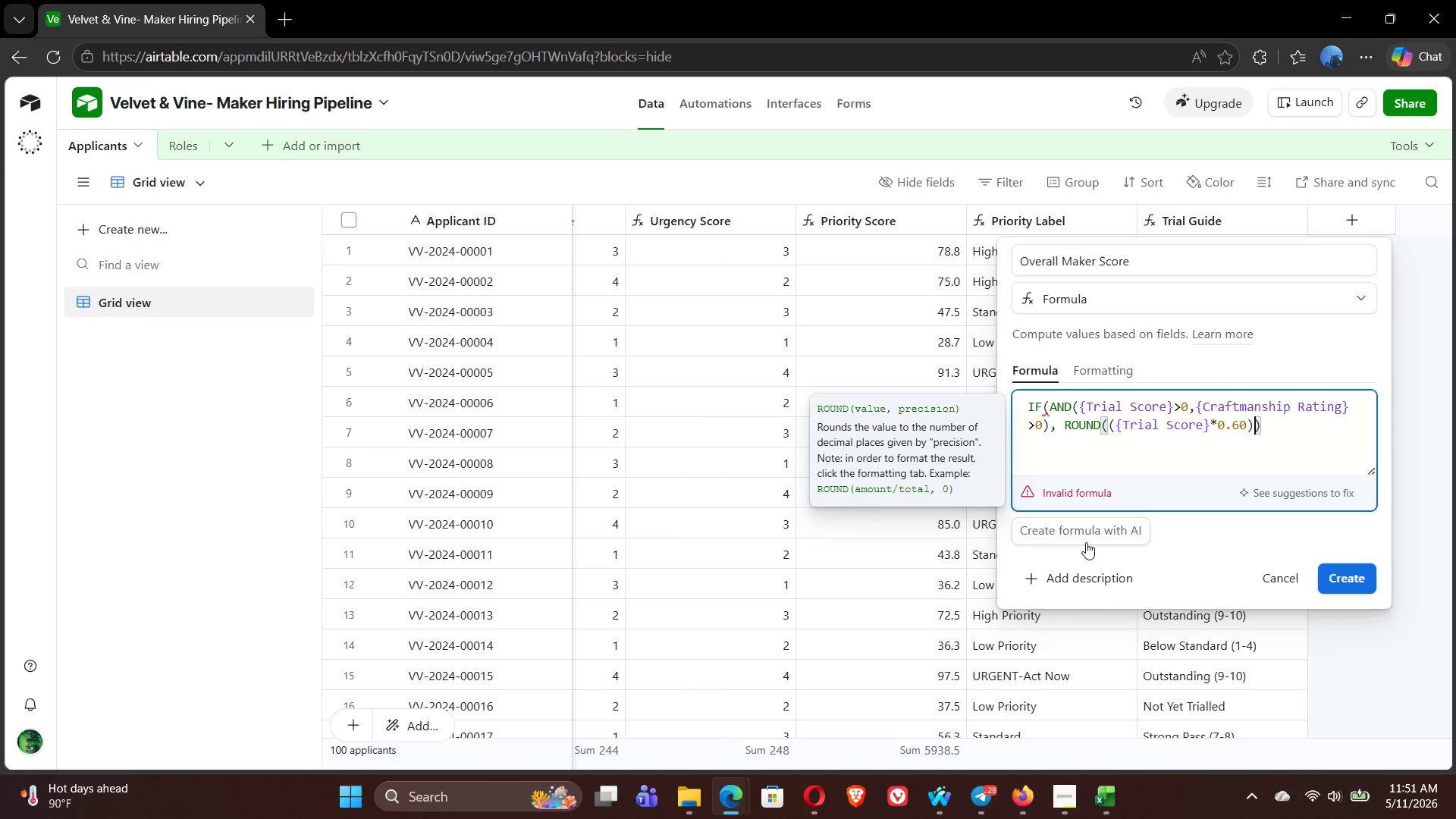 
key(Shift+Equal)
 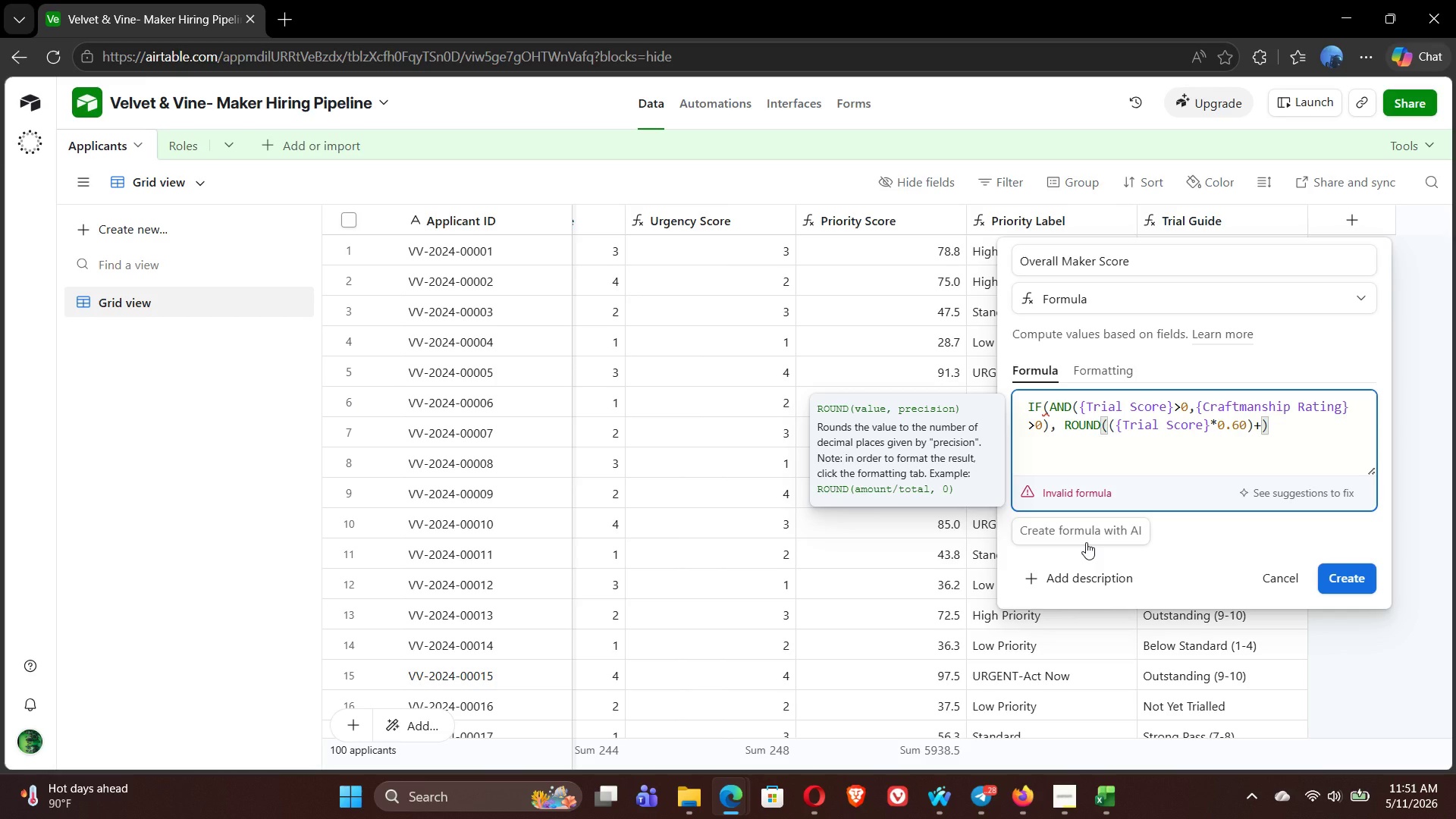 
type( {cr)
 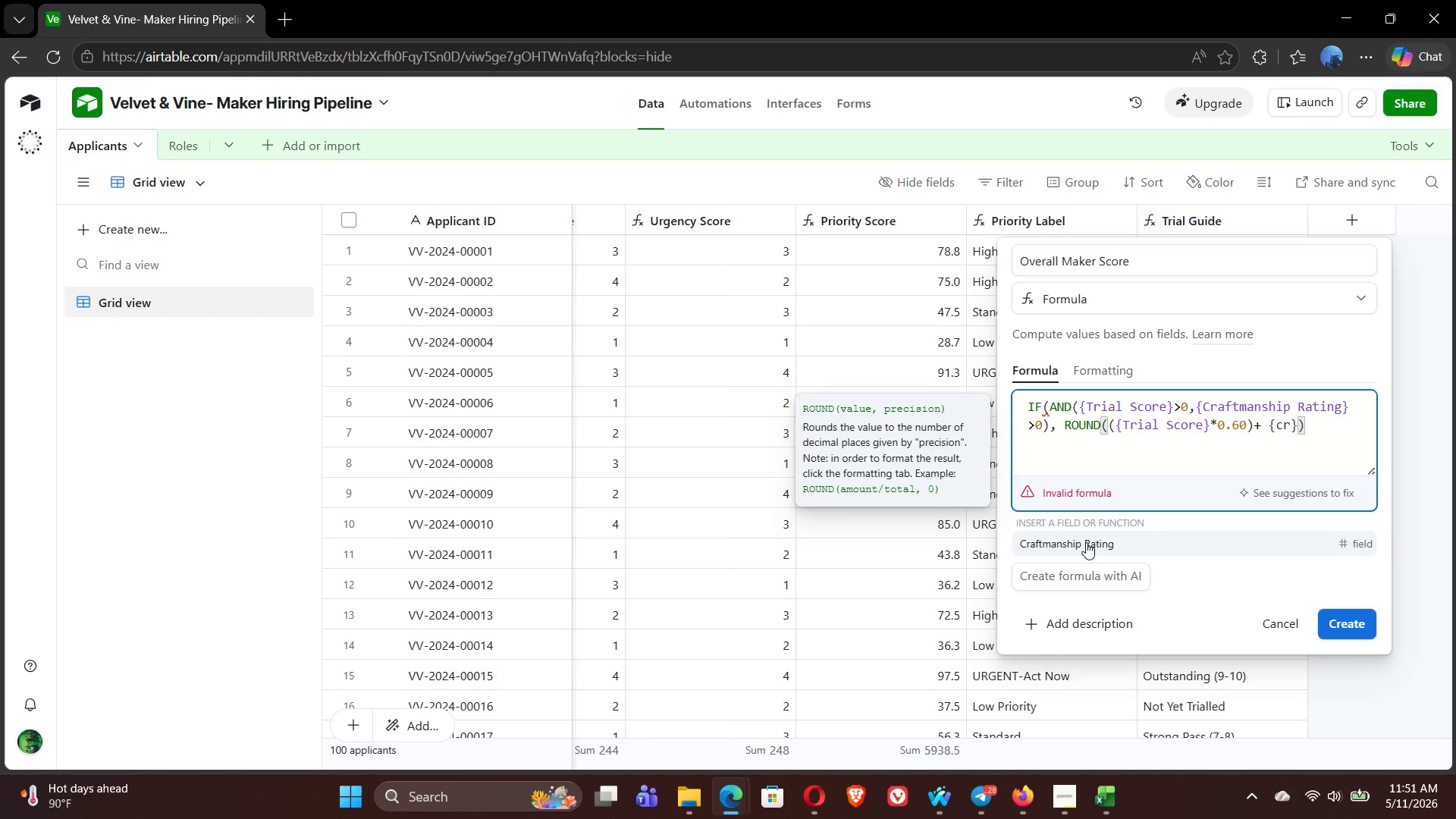 
left_click([1117, 544])
 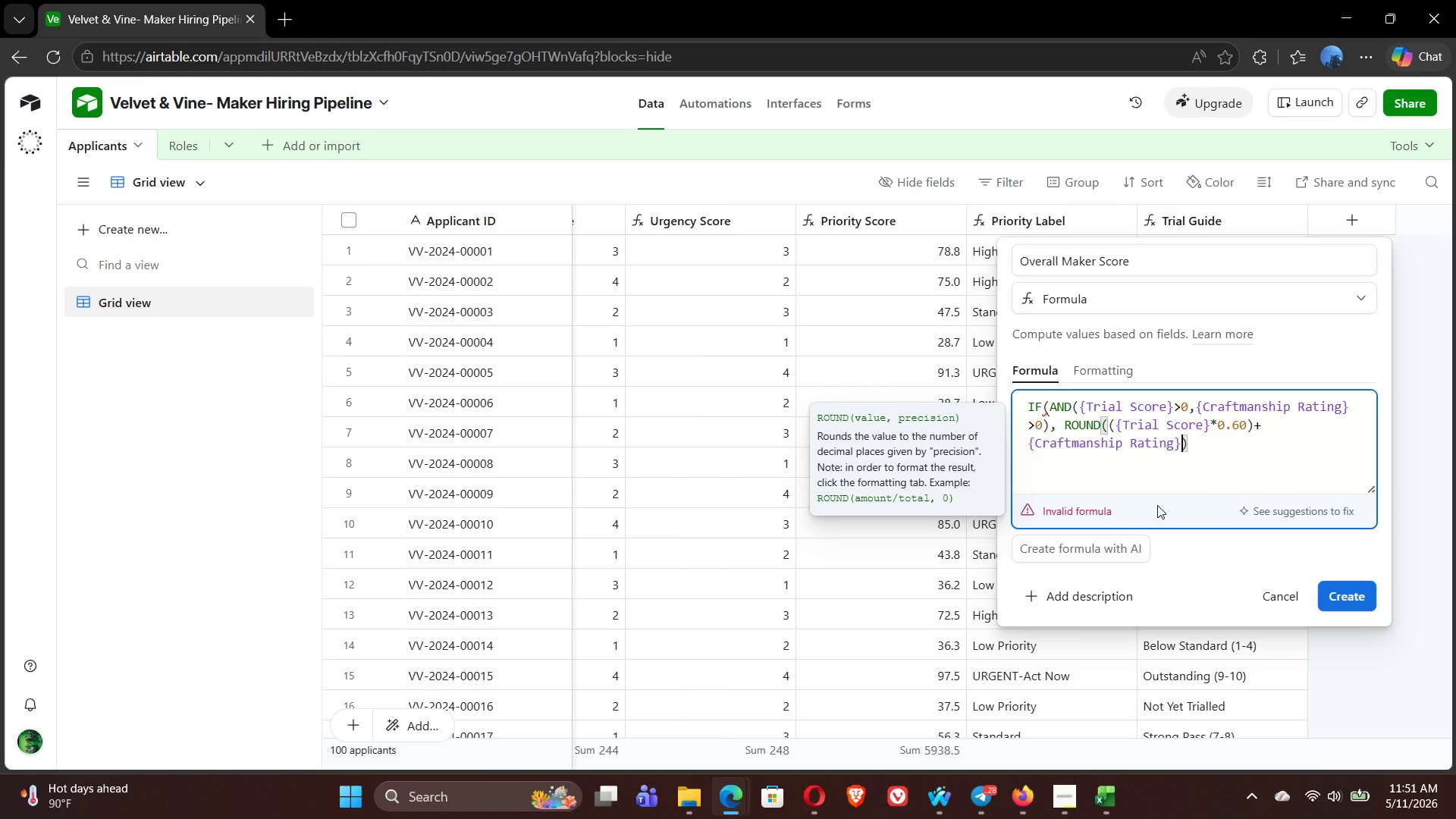 
type(*2)
 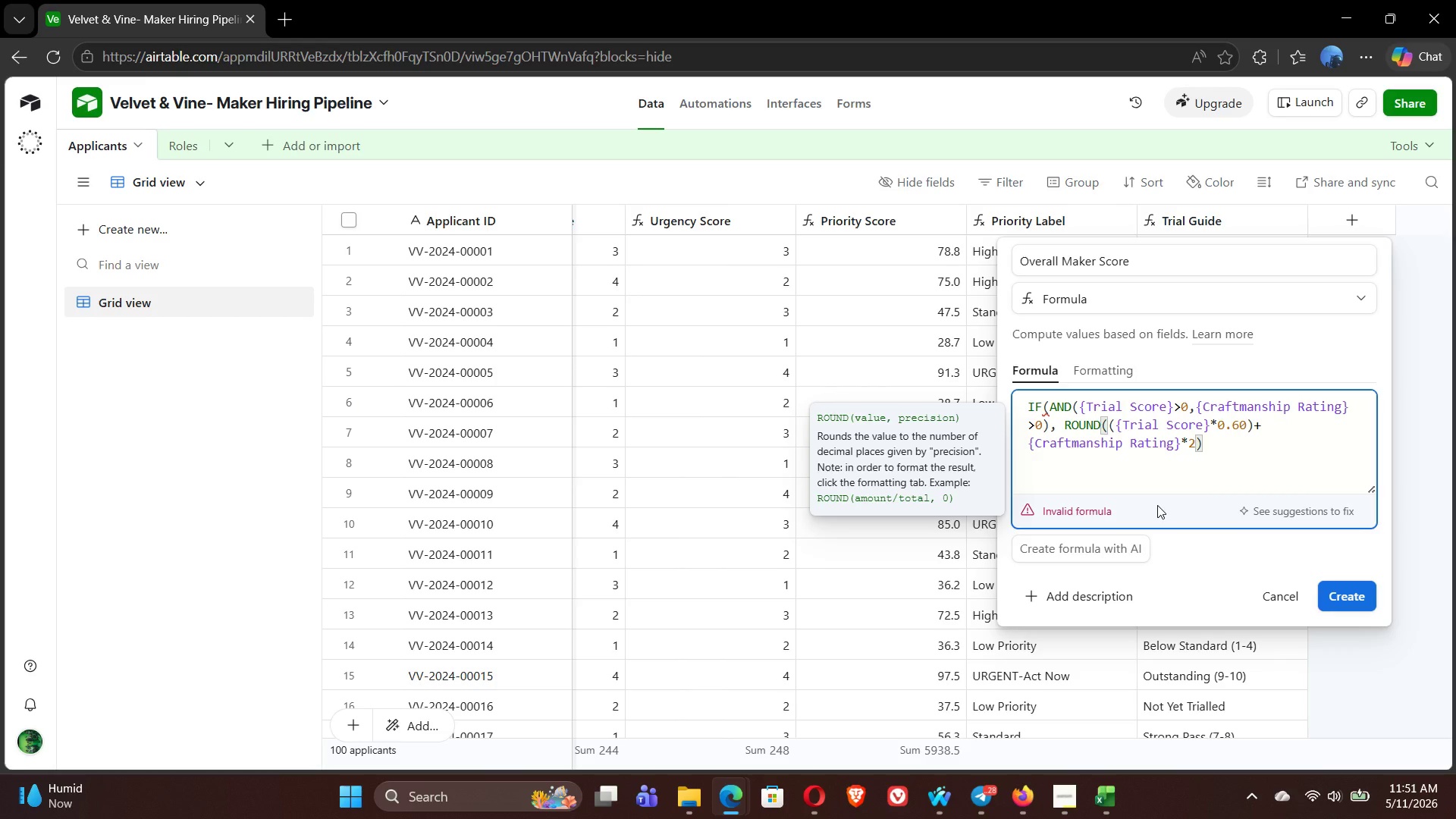 
type(*0.40)
 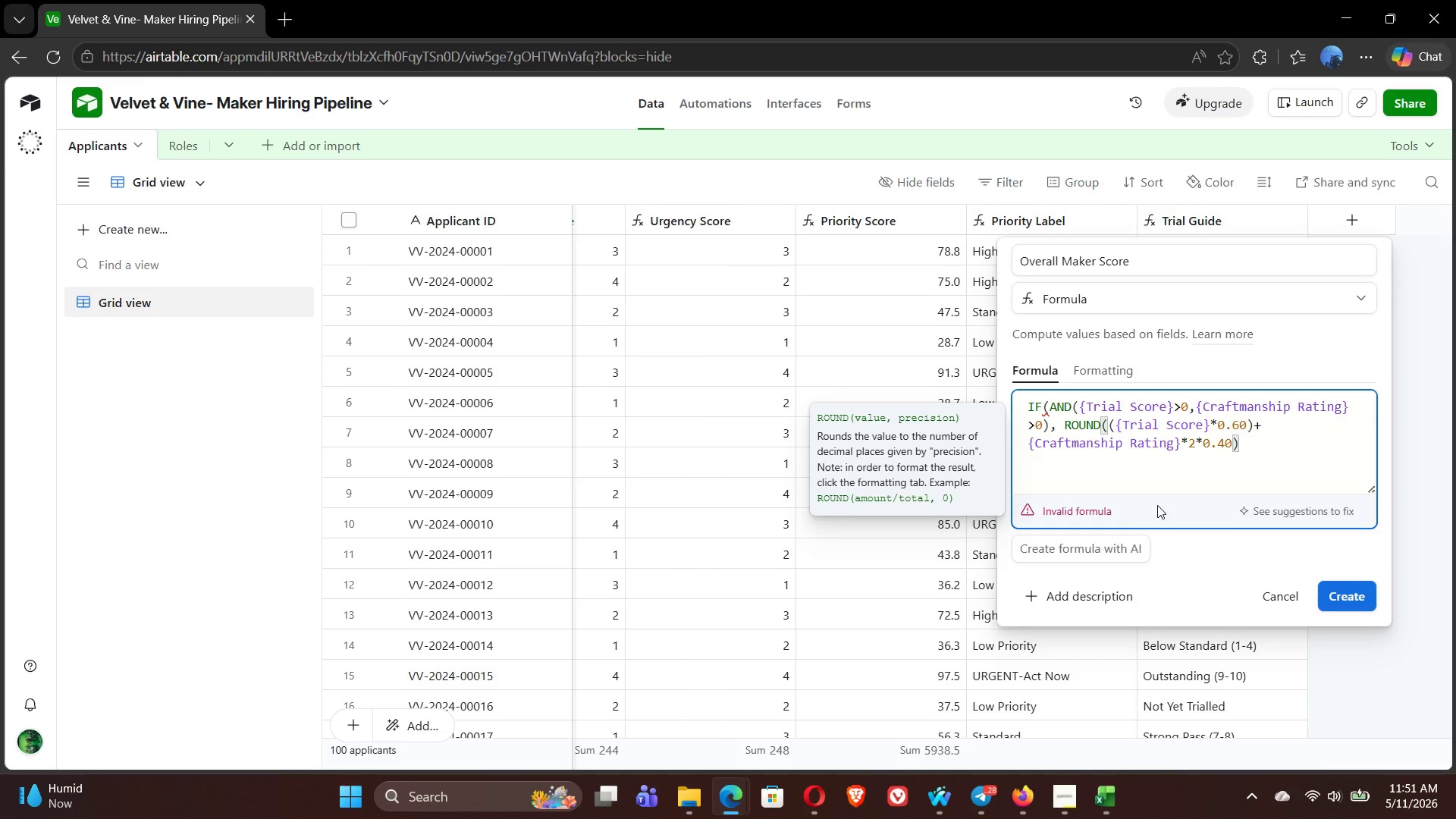 
key(ArrowRight)
 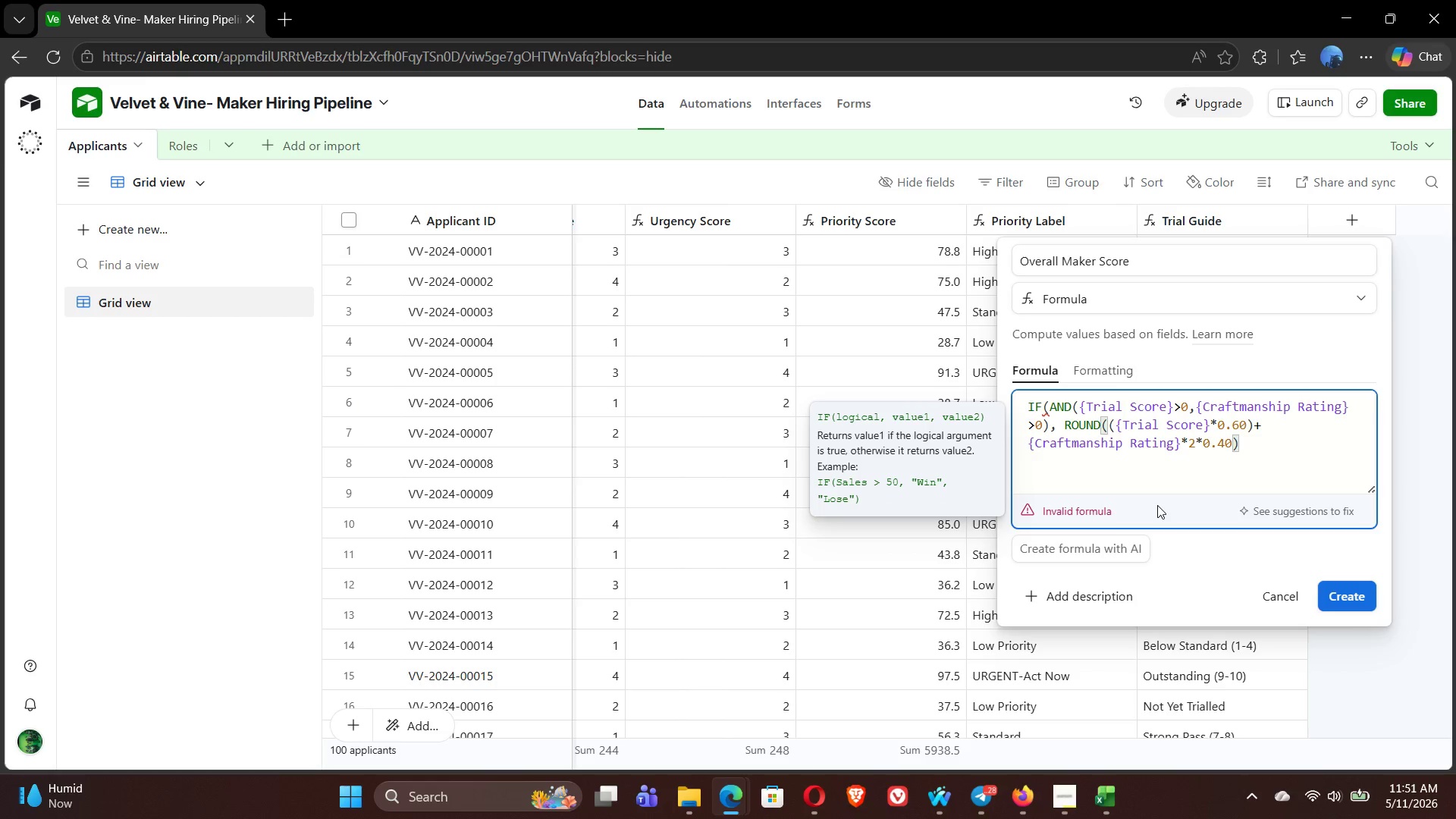 
type(,1))
 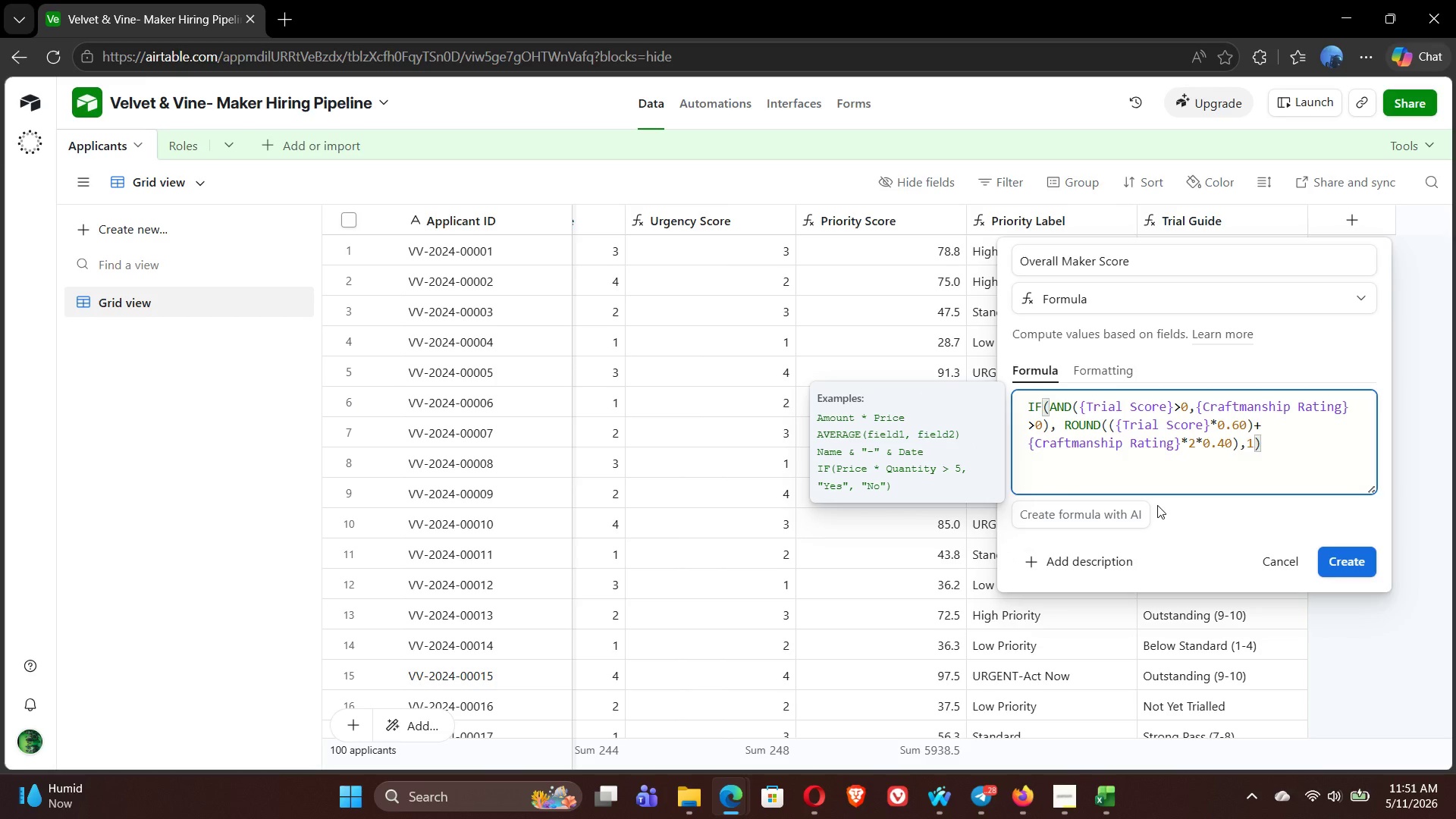 
key(Period)
 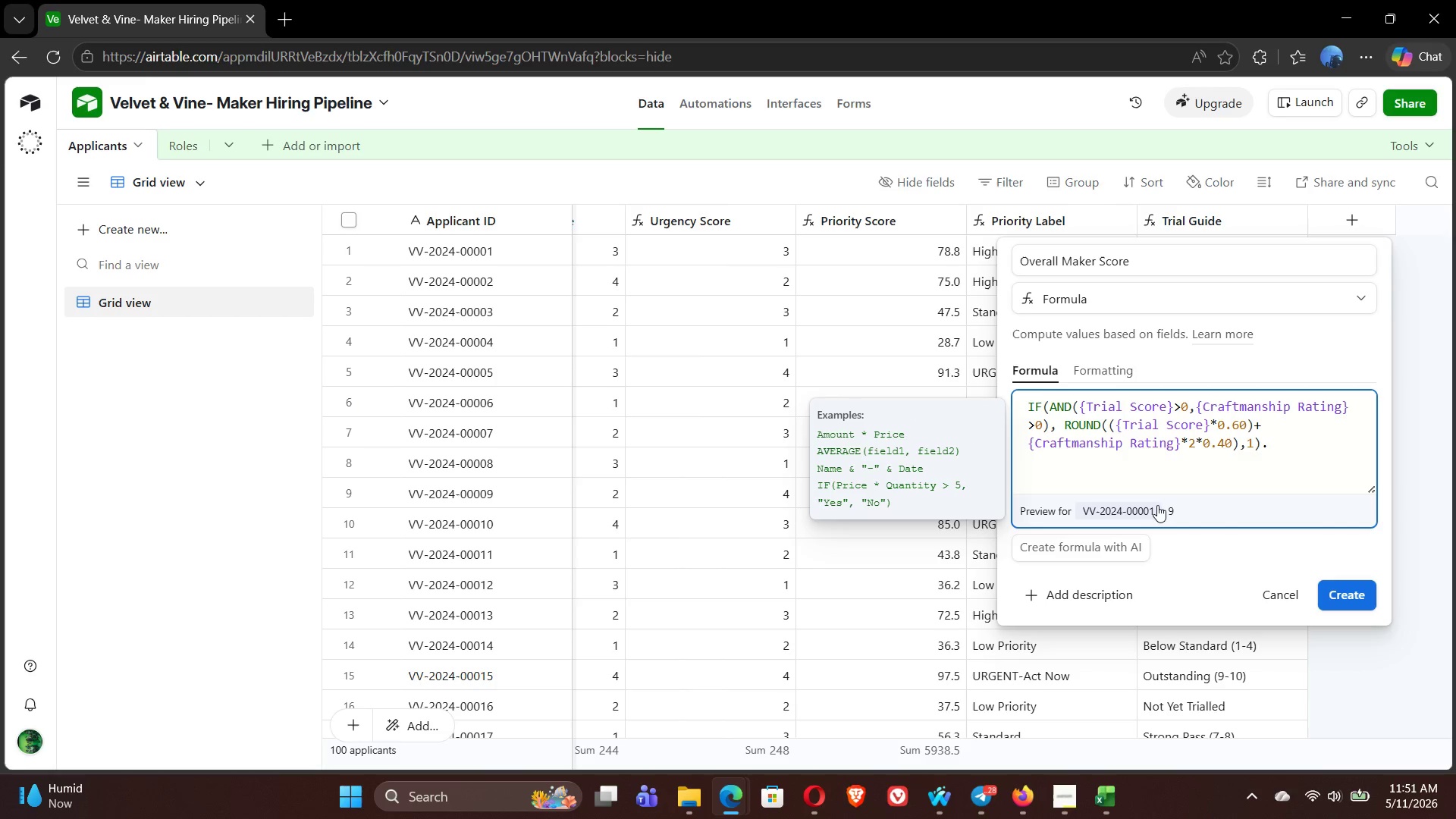 
key(Backspace)
 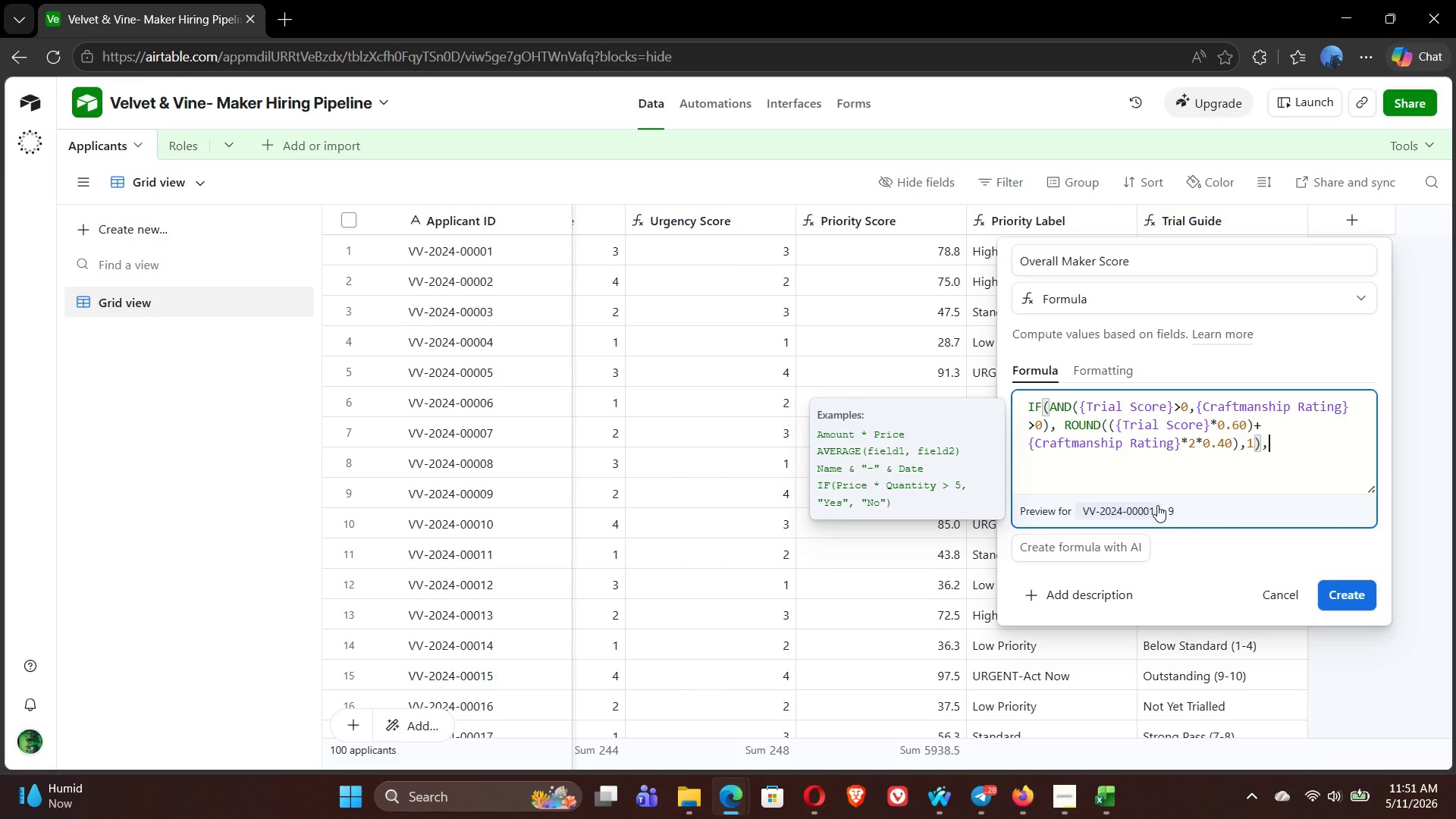 
key(Comma)
 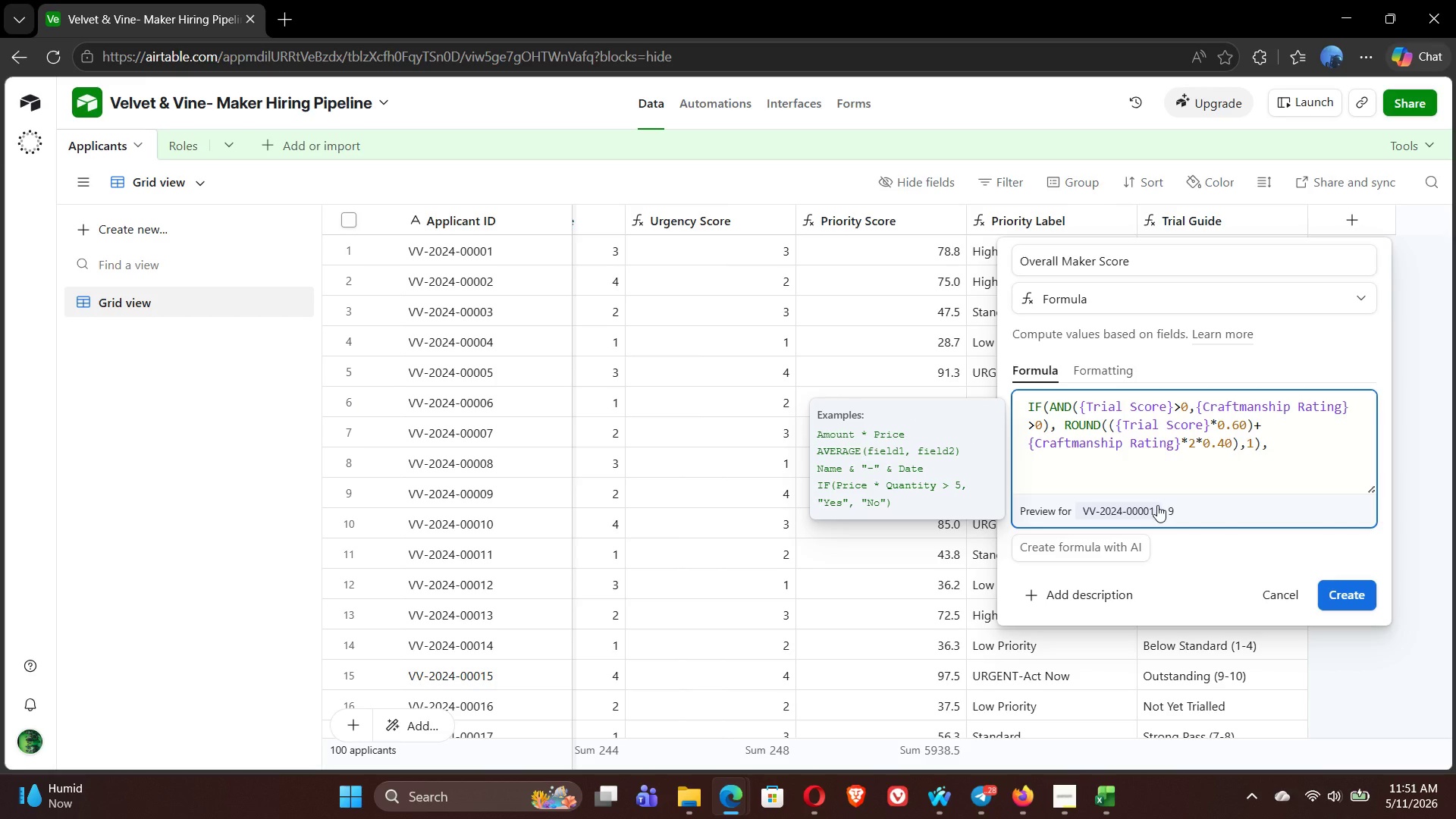 
key(0)
 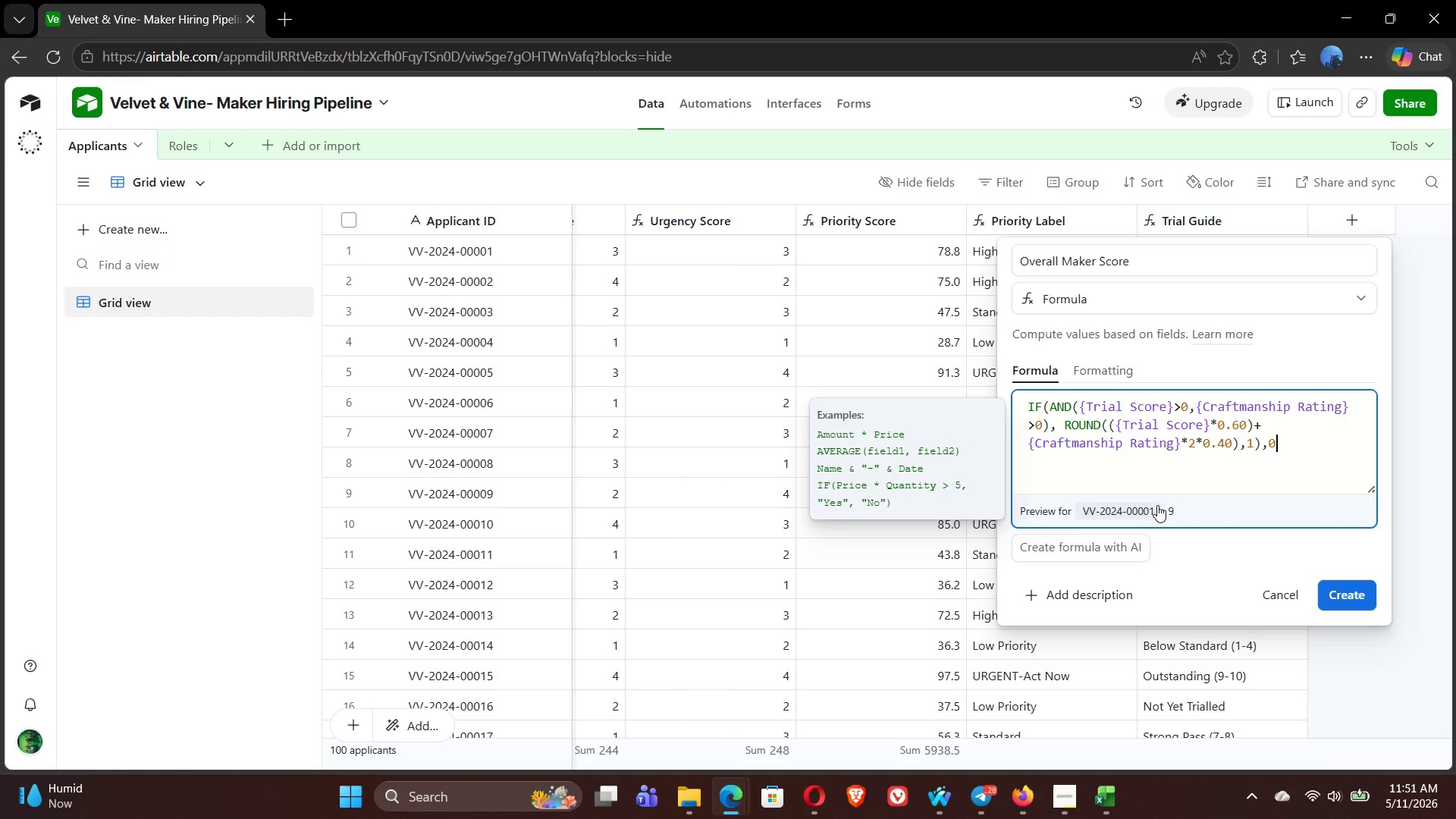 
key(Shift+0)
 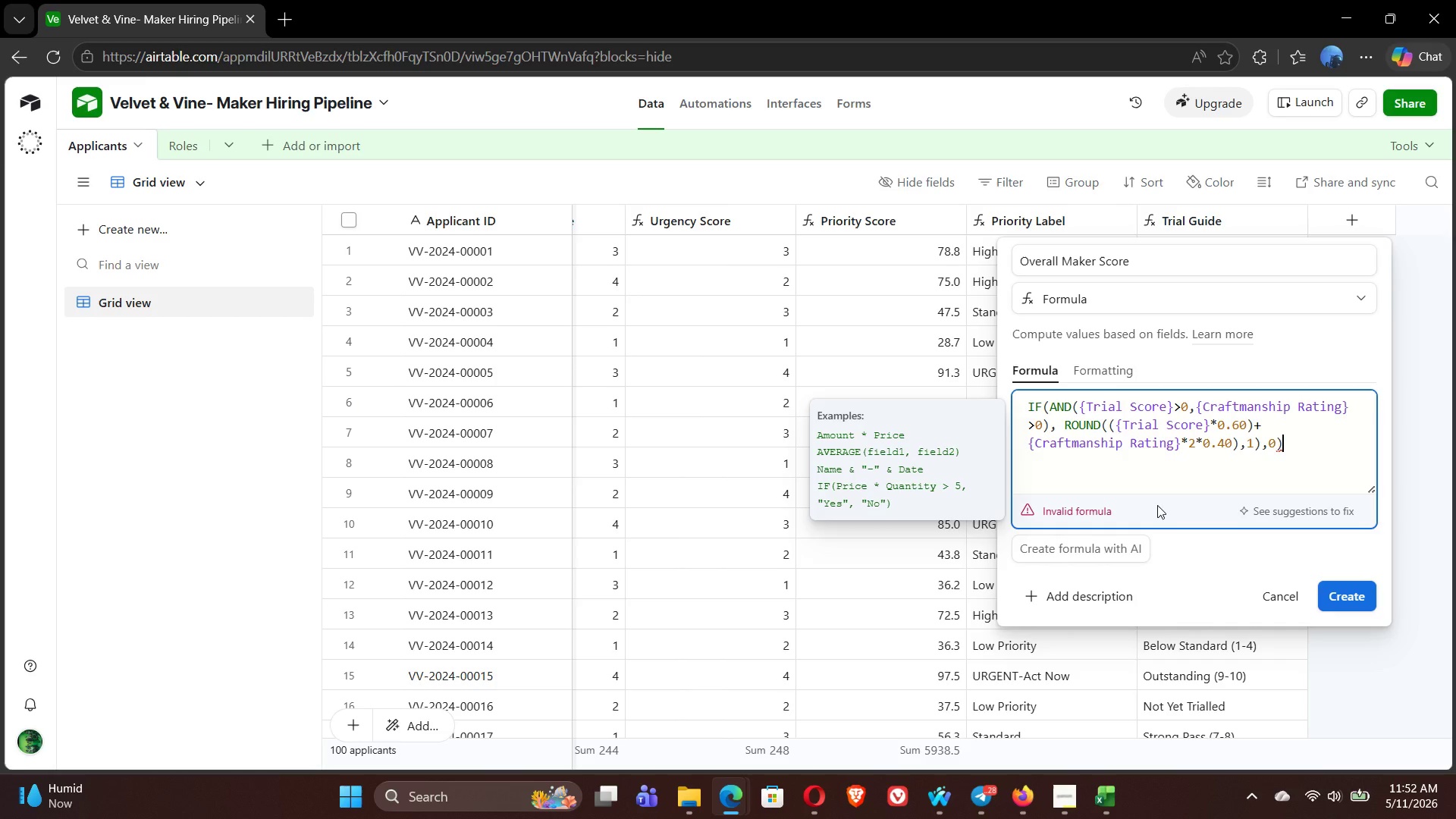 
mouse_move([1251, 449])
 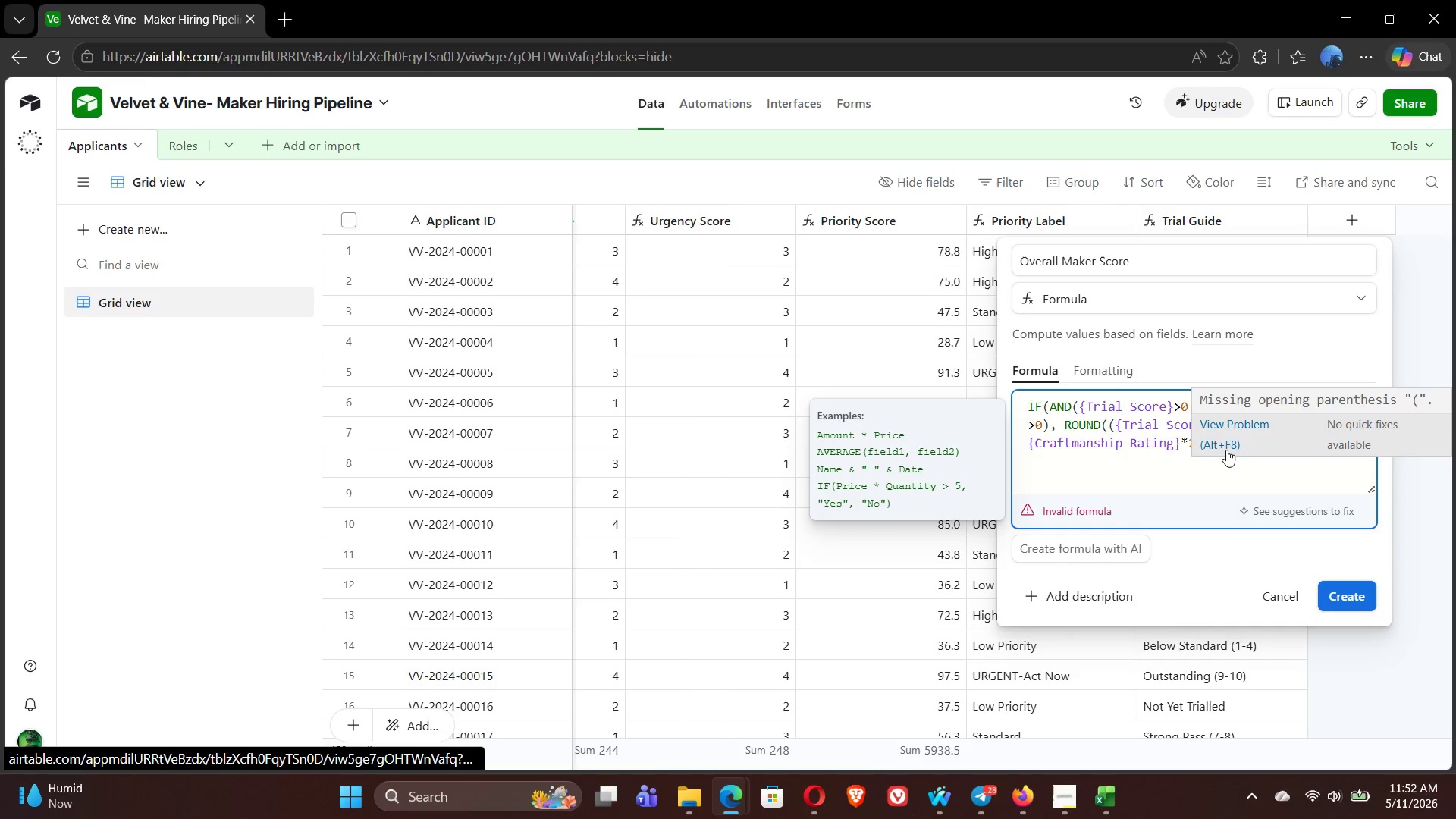 
left_click([1227, 450])
 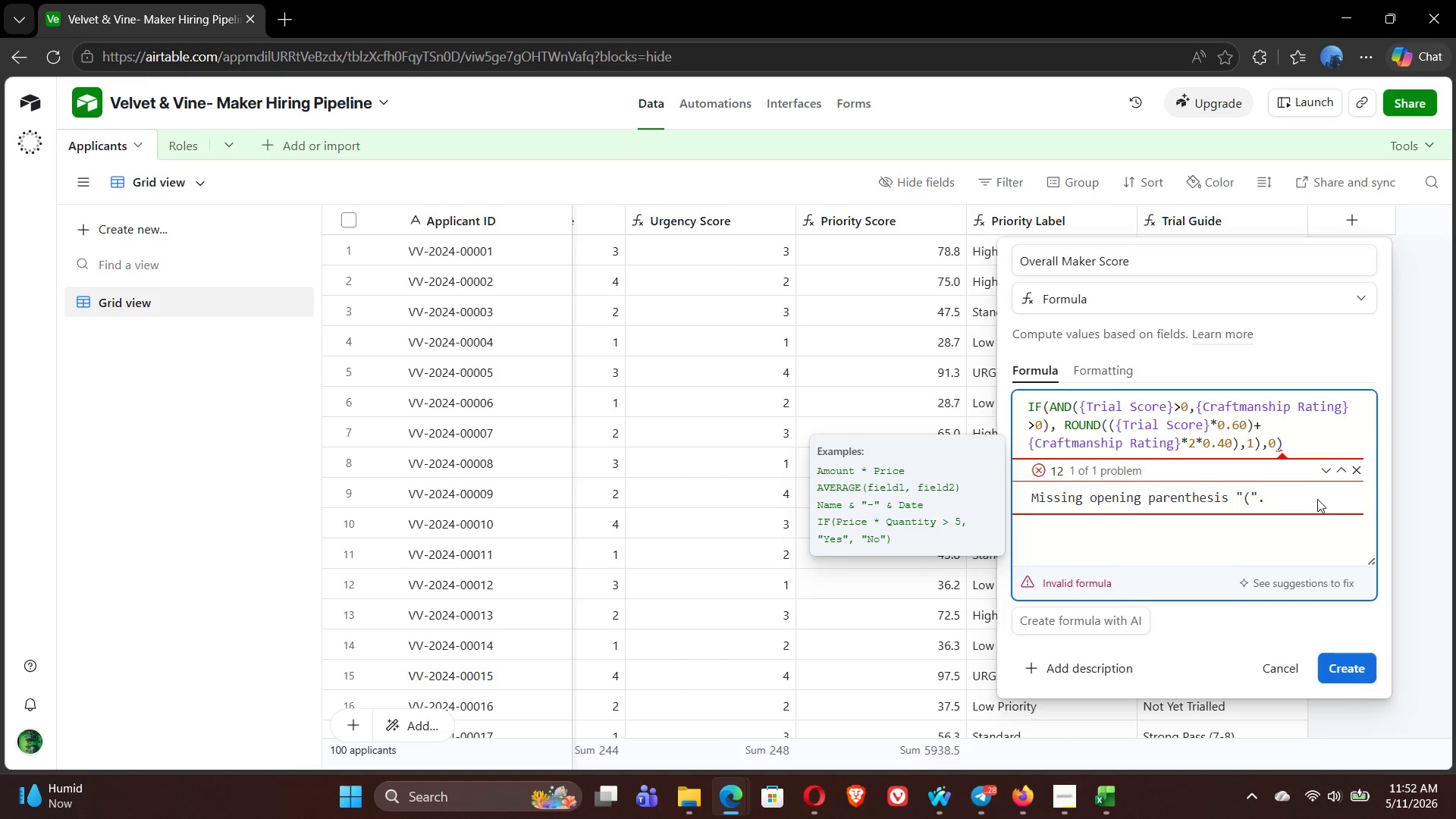 
left_click([1359, 466])
 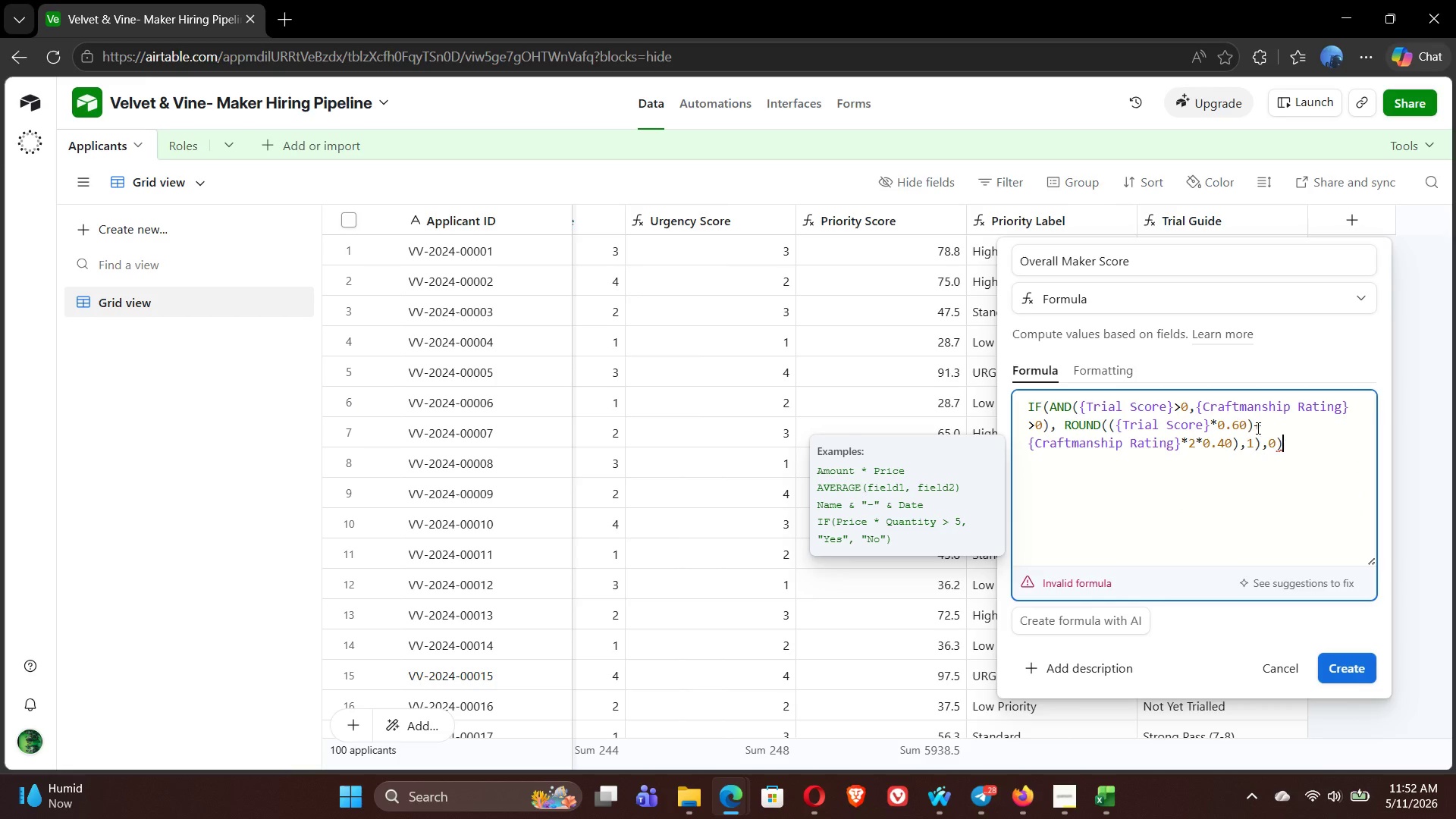 
wait(6.97)
 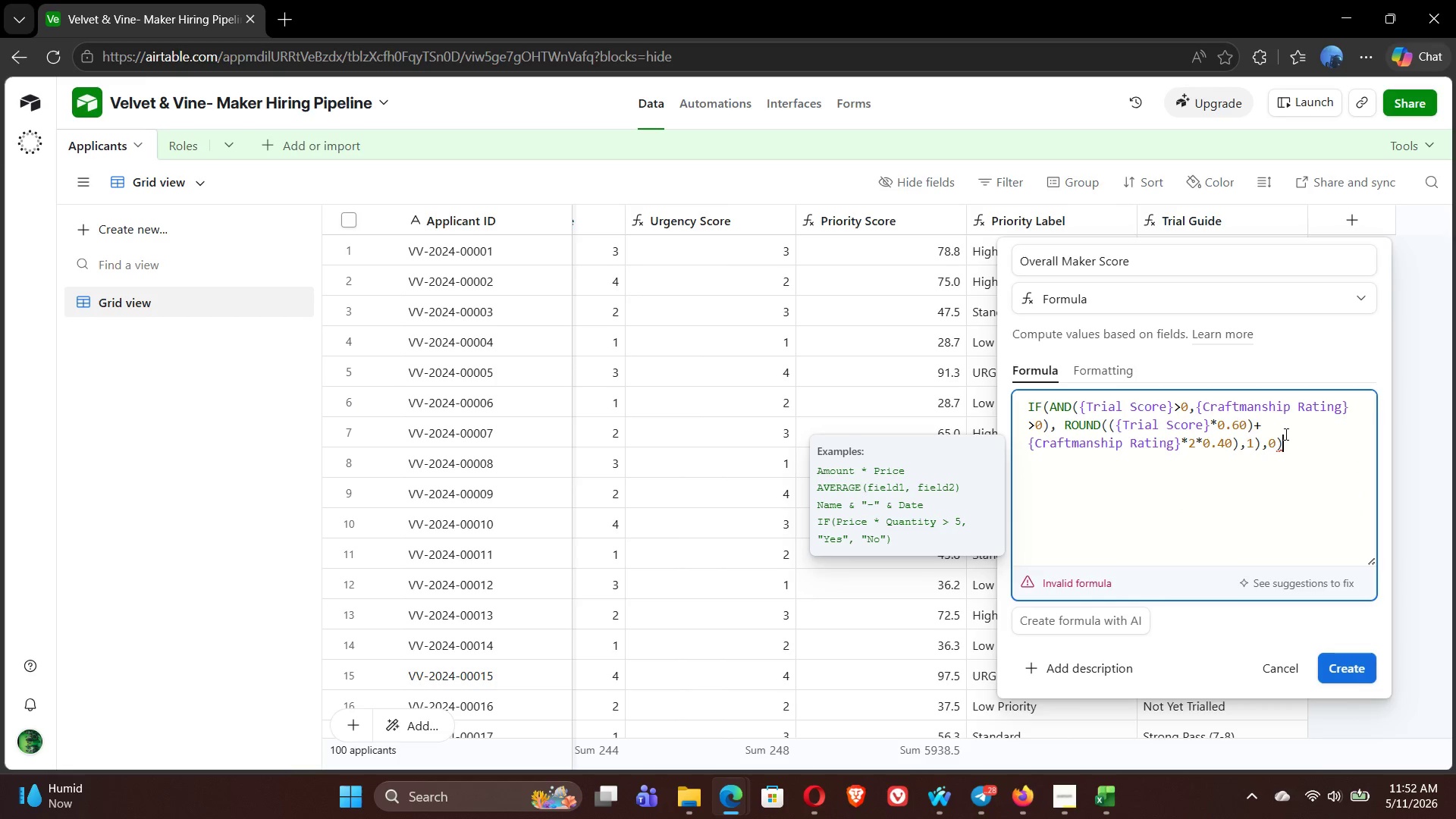 
left_click([1031, 445])
 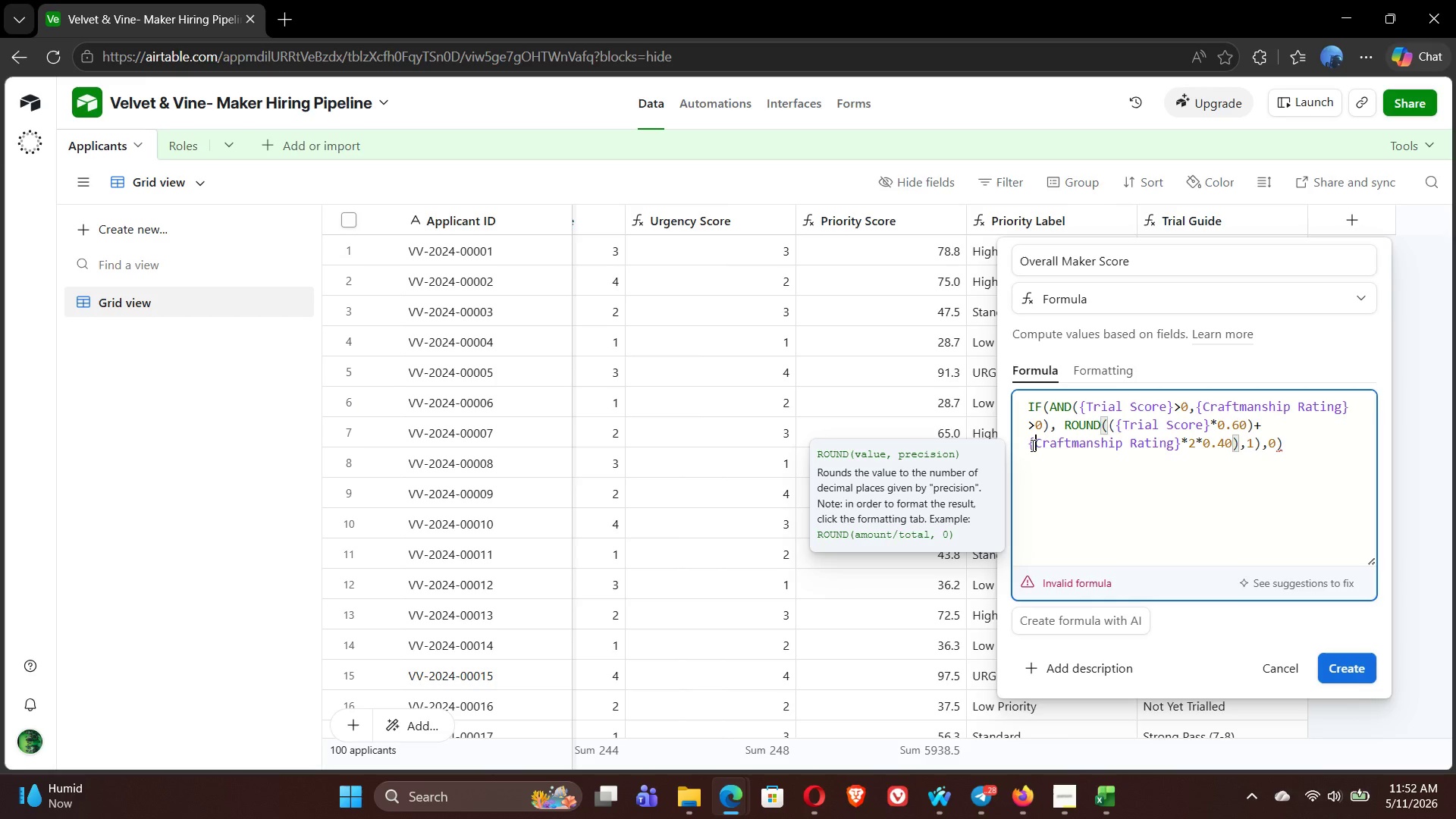 
key(ArrowLeft)
 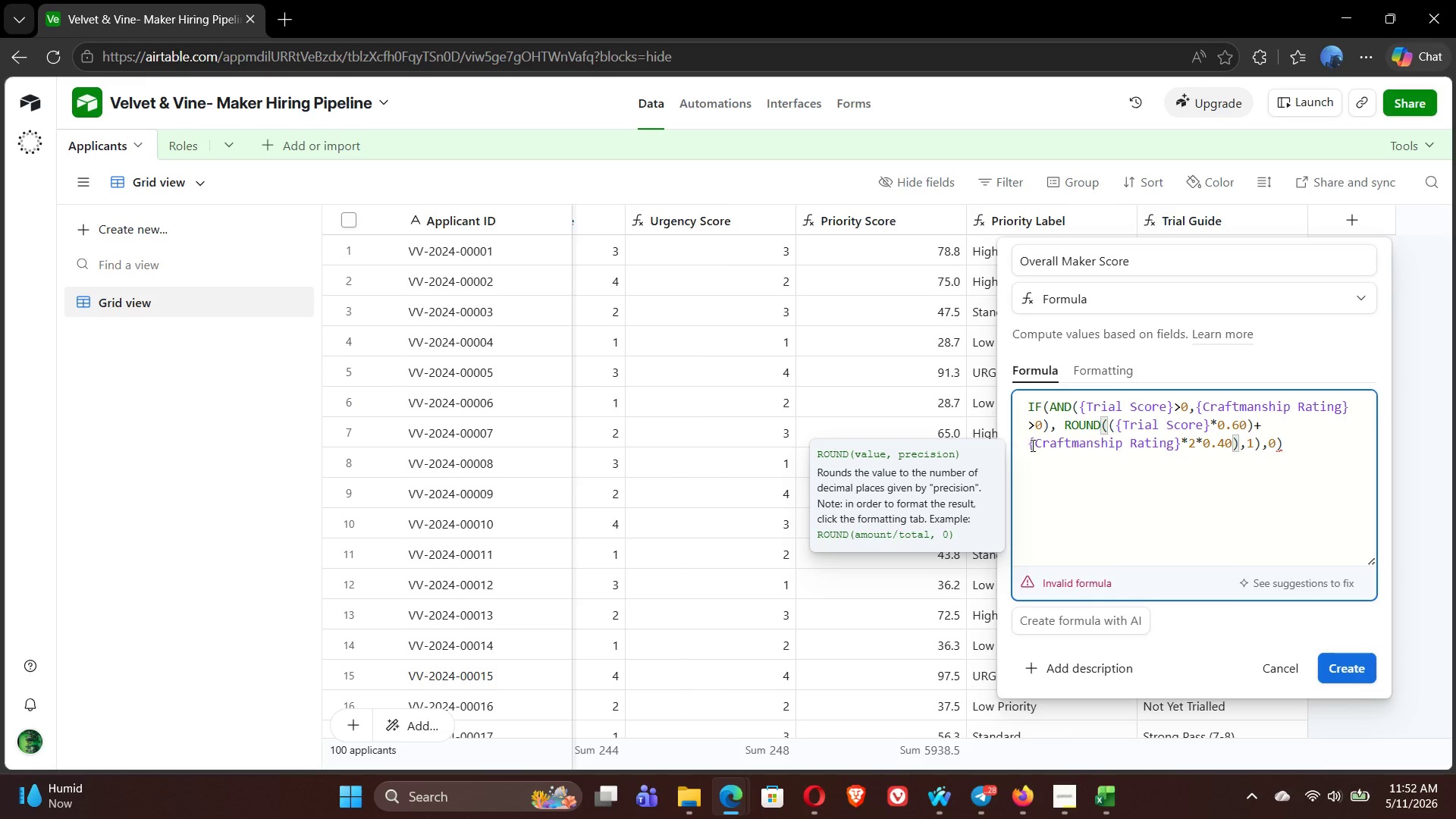 
key(Shift+9)
 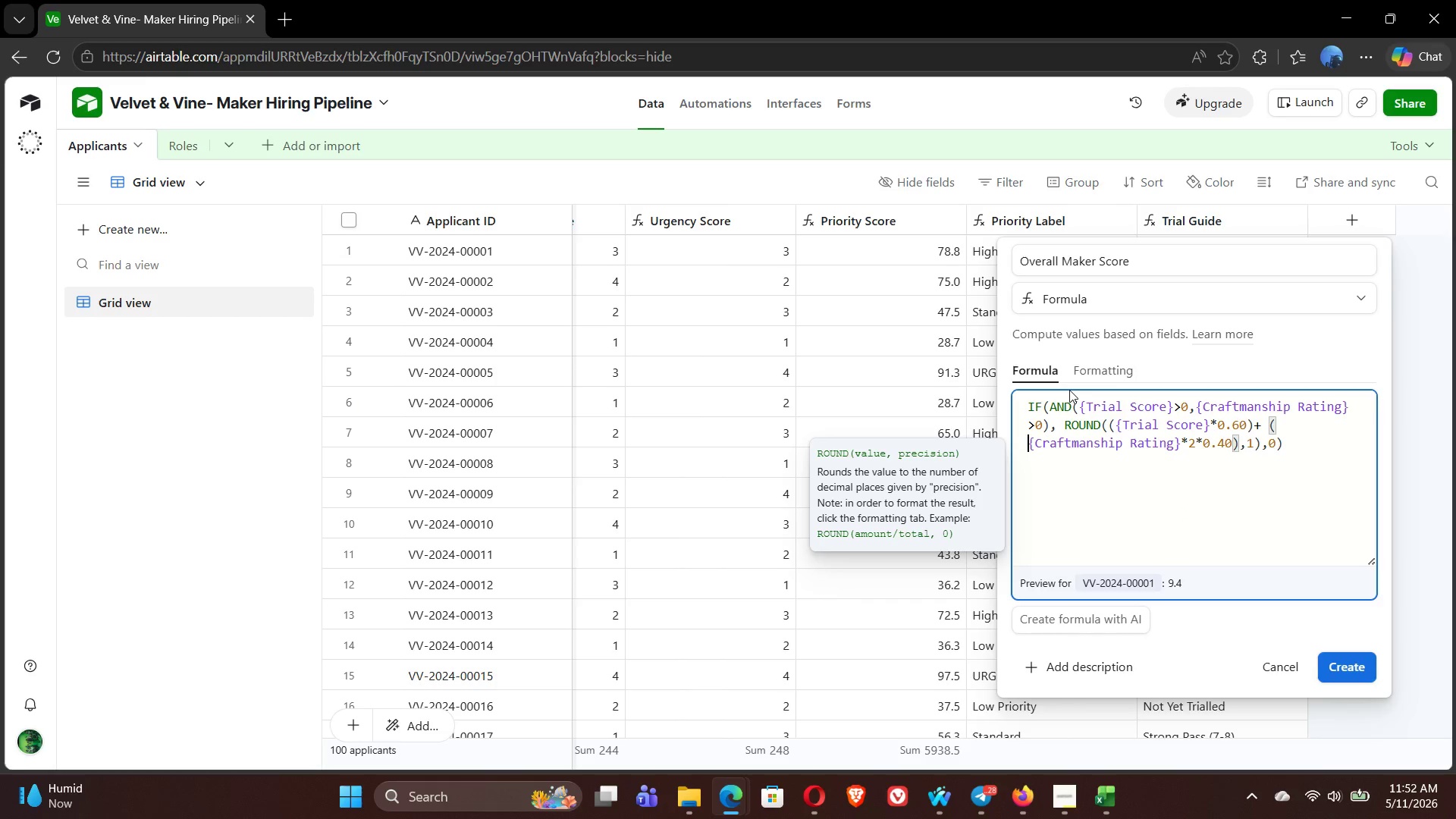 
wait(5.2)
 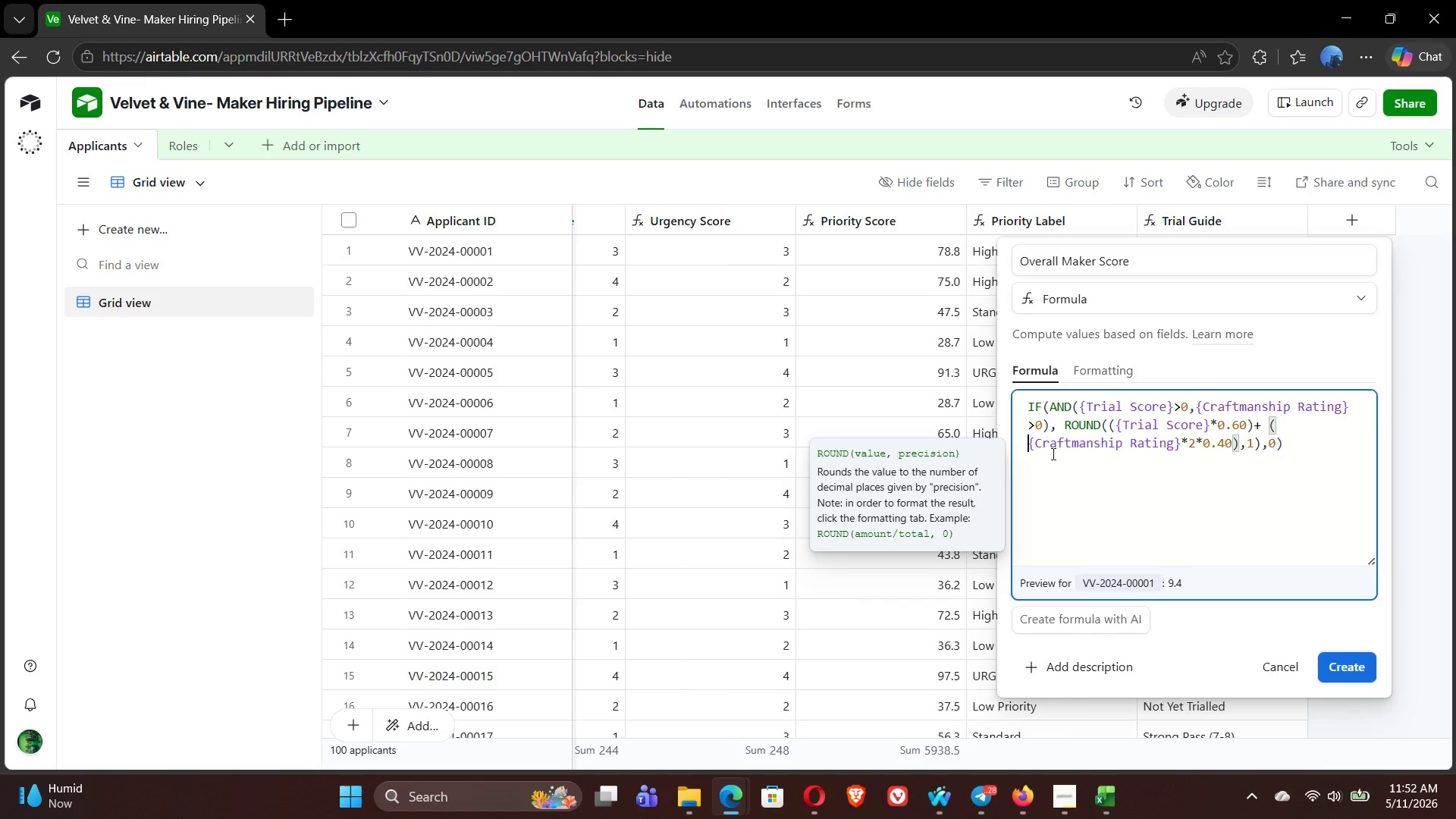 
left_click([1082, 378])
 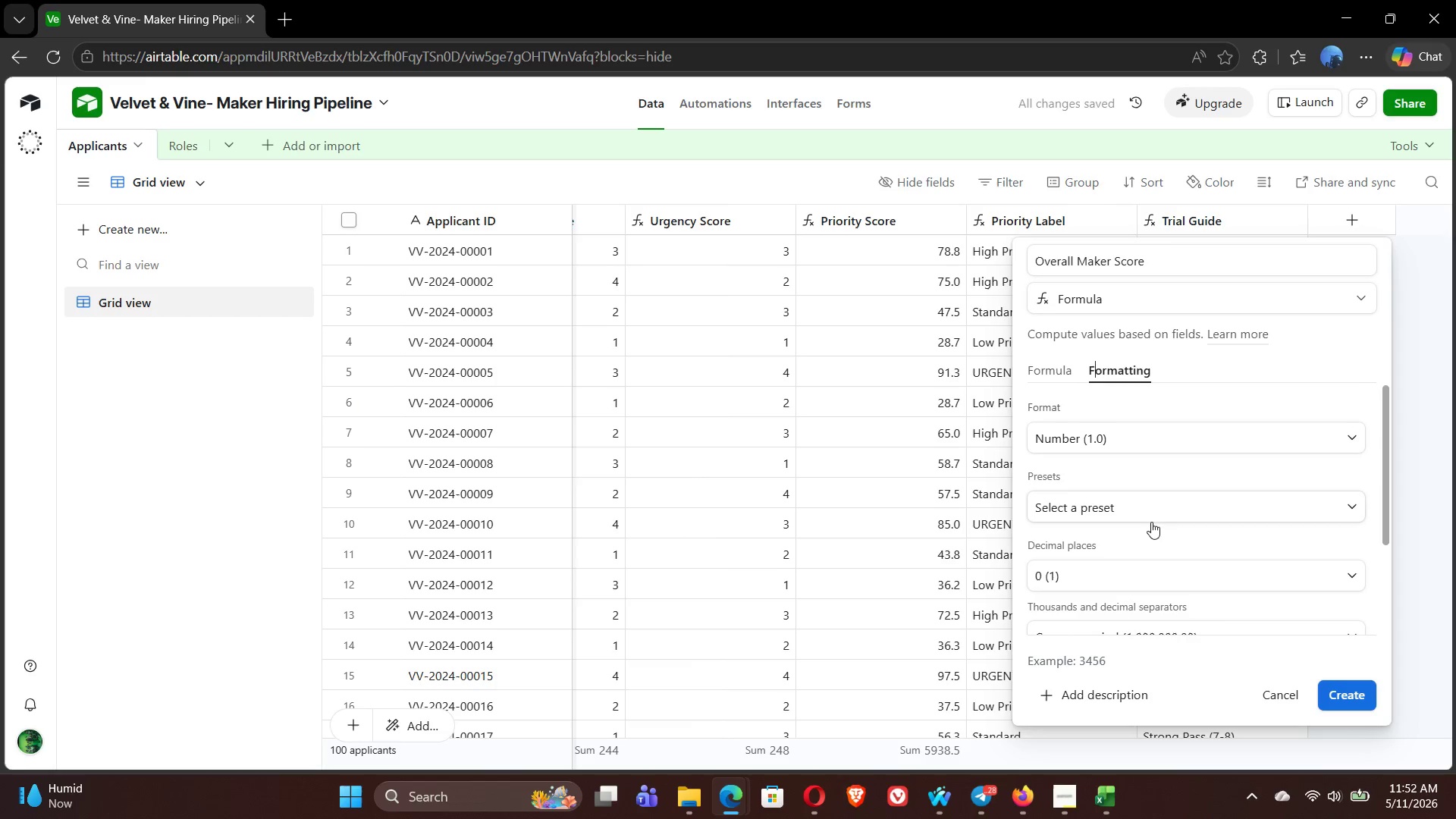 
left_click([1154, 573])
 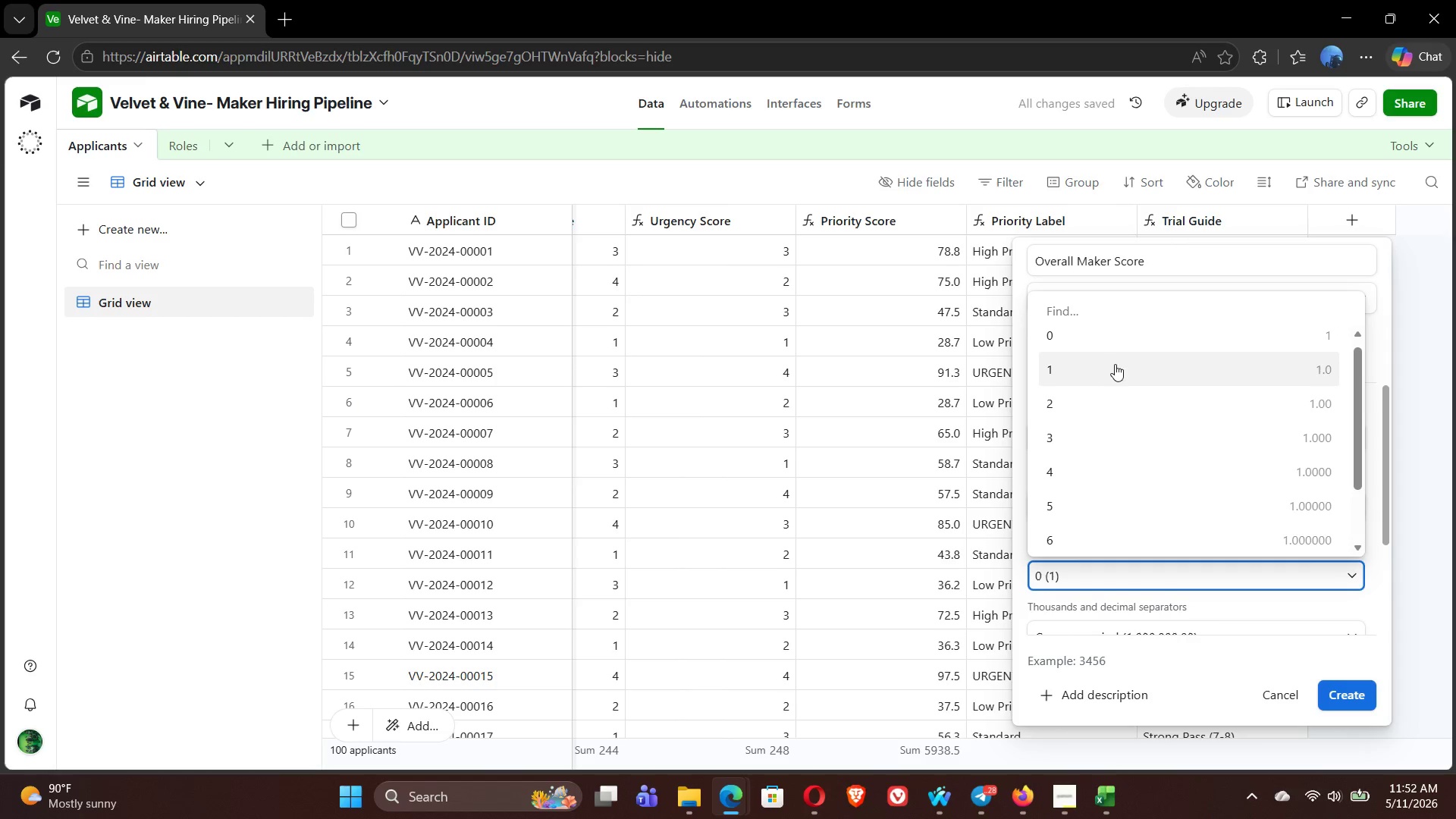 
left_click([1115, 357])
 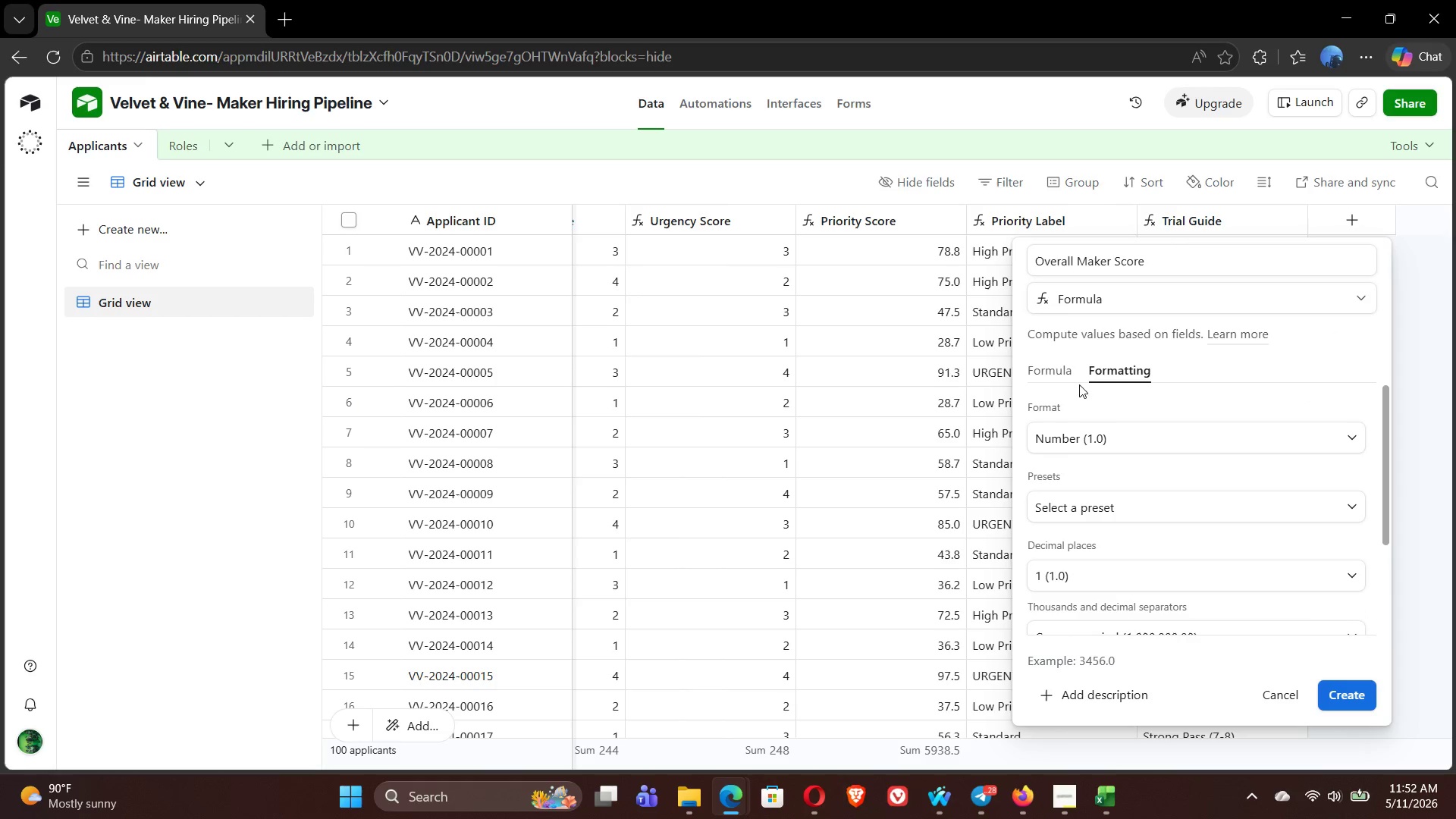 
left_click([1059, 369])
 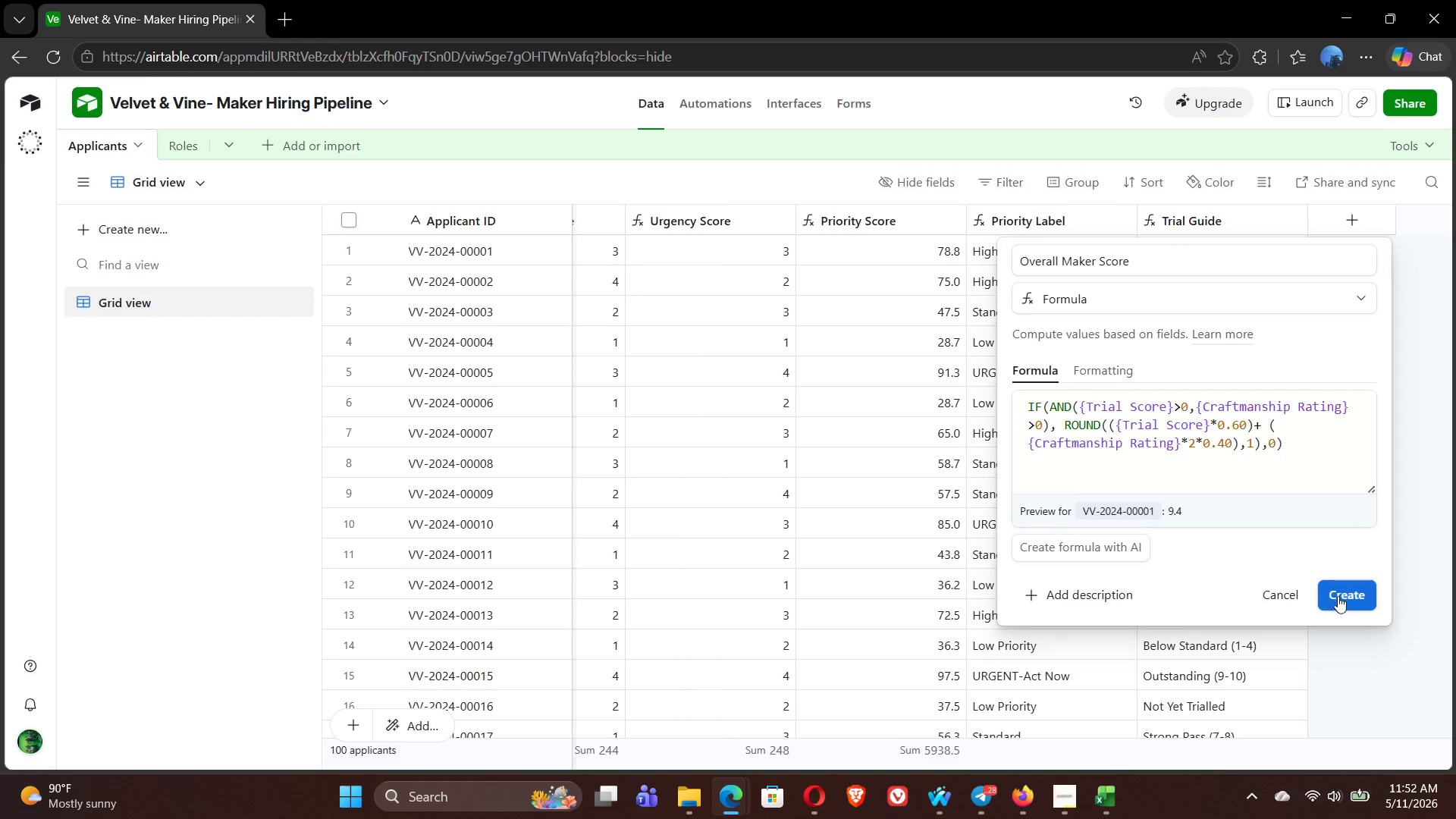 
left_click([1341, 596])
 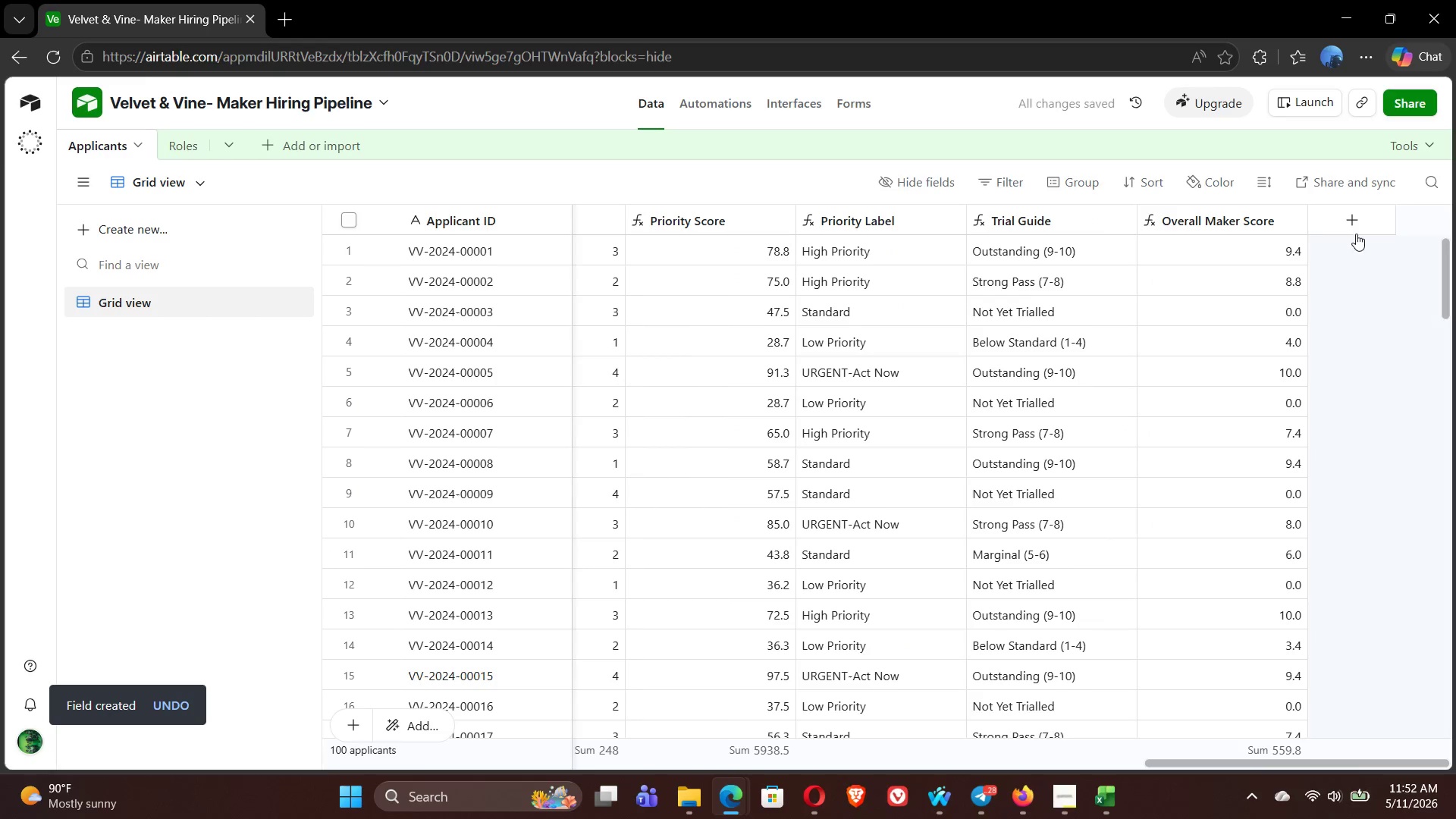 
left_click([1357, 221])
 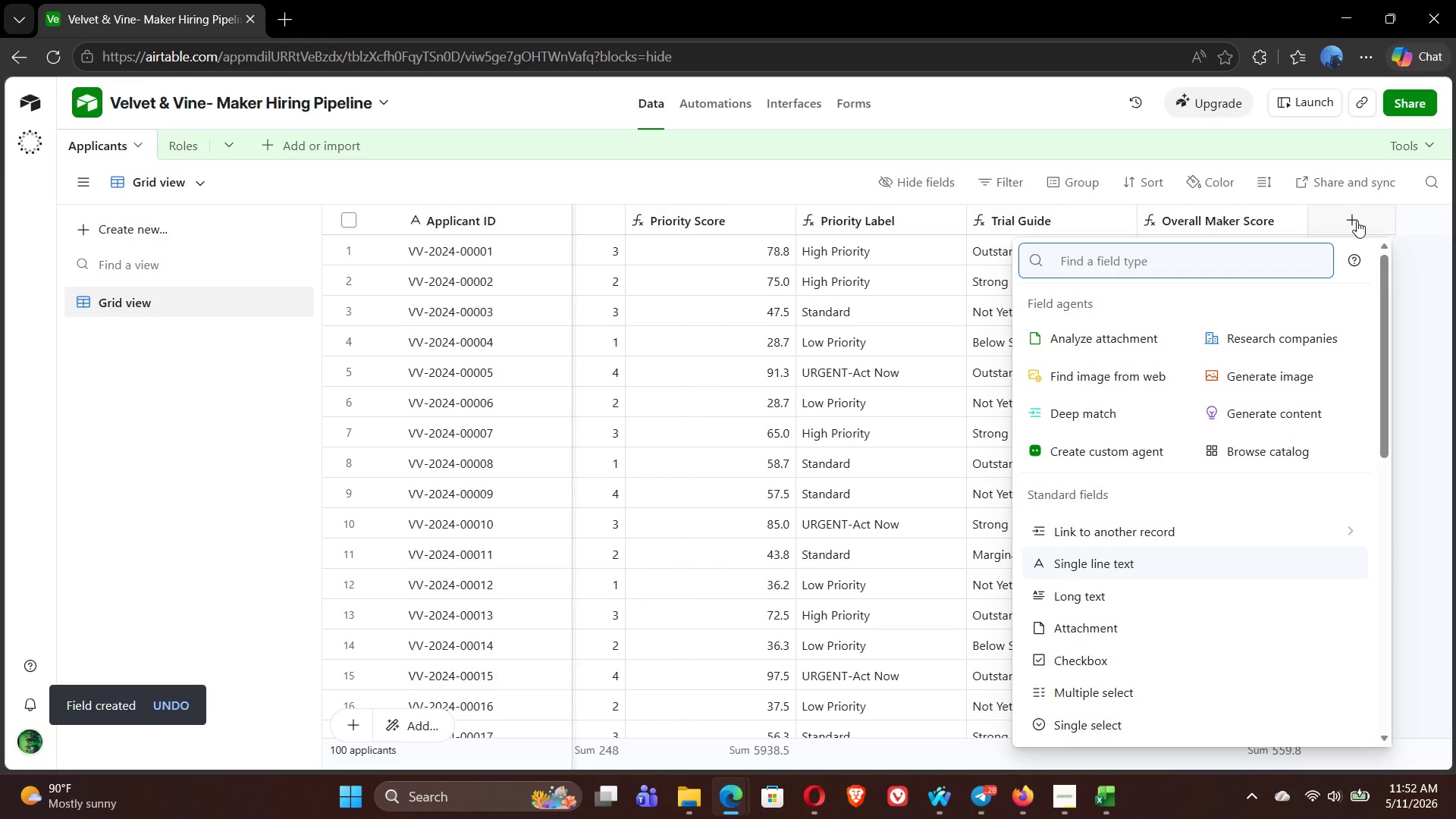 
wait(5.38)
 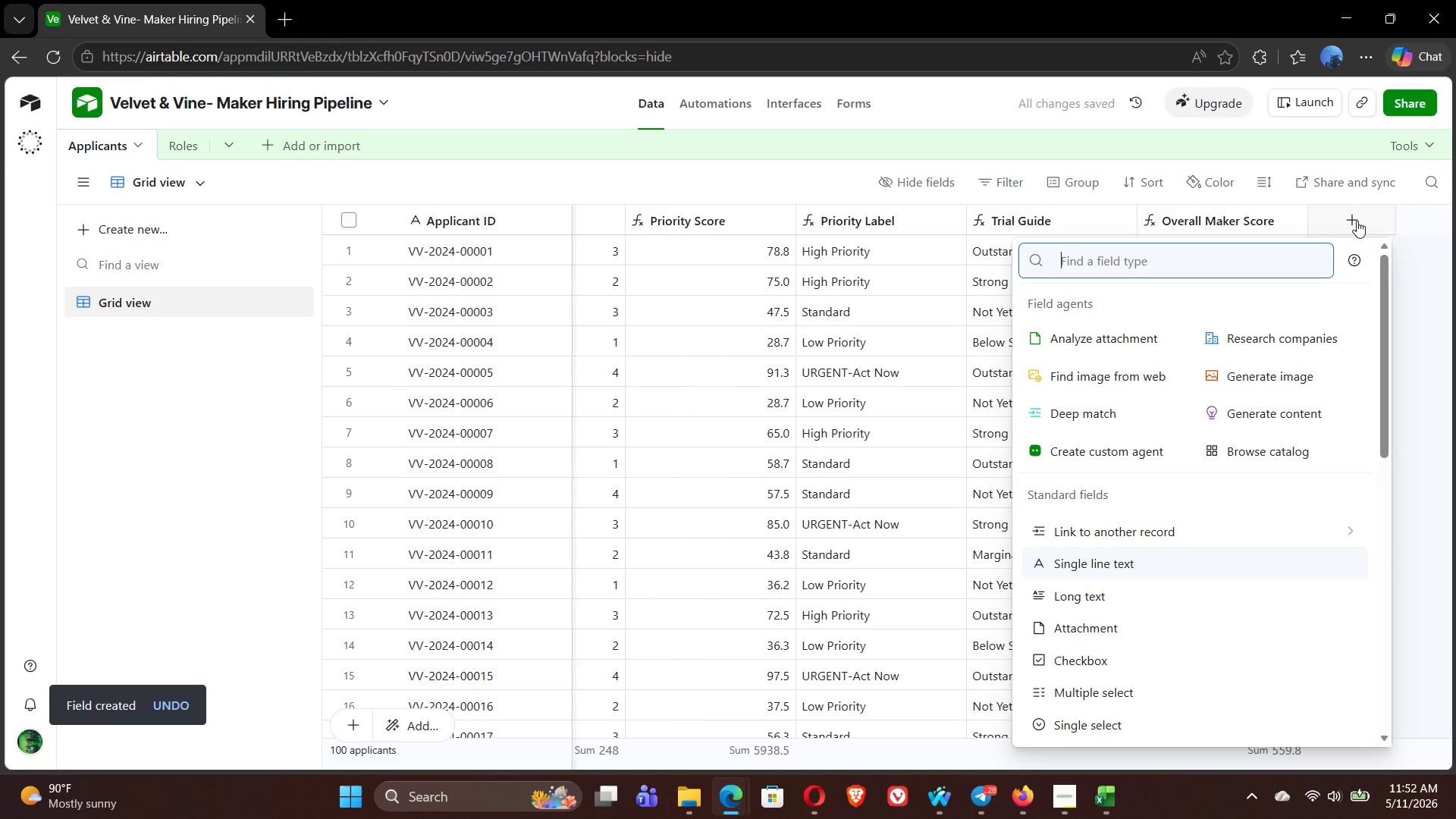 
left_click([1357, 221])
 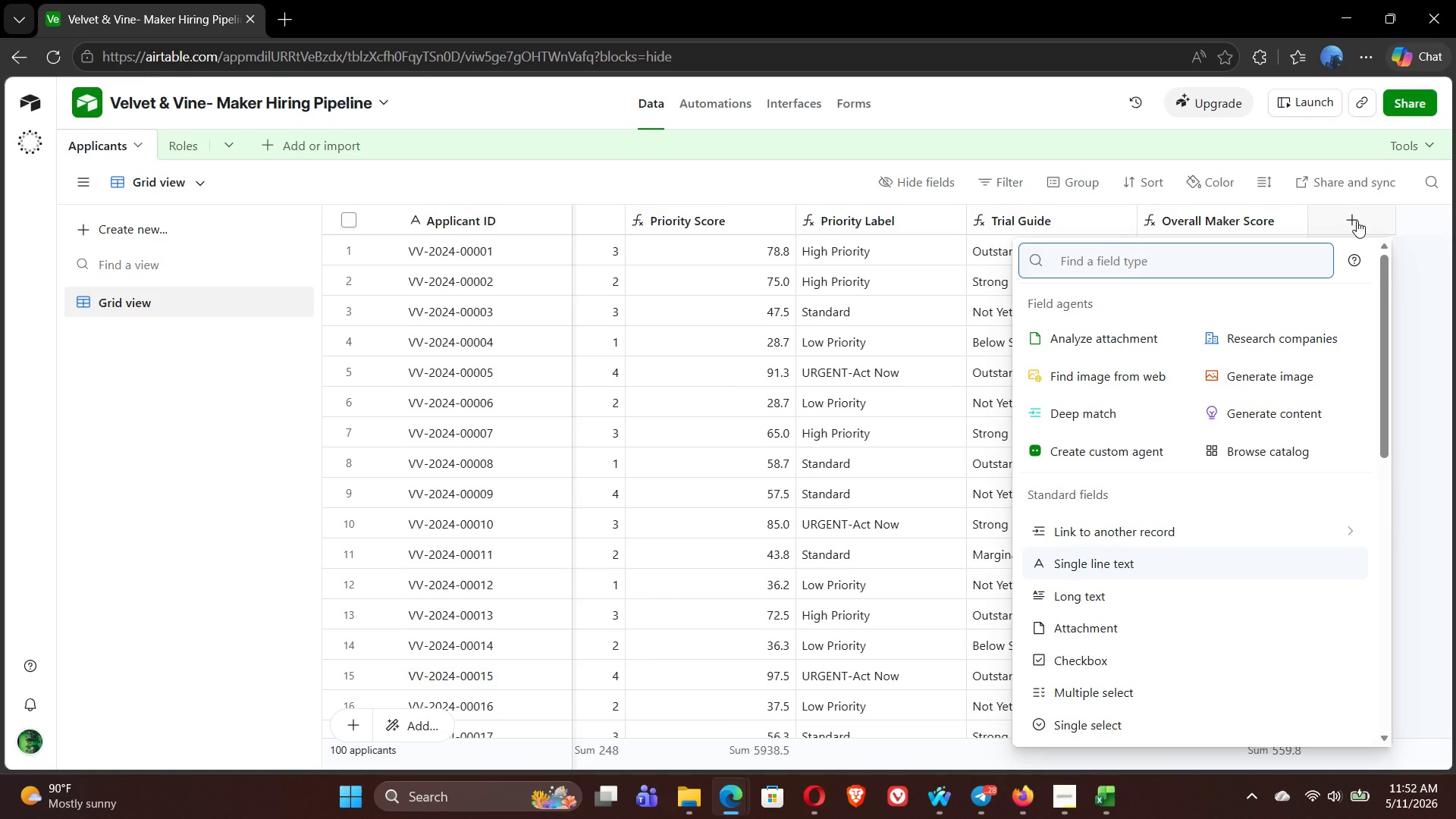 
wait(5.59)
 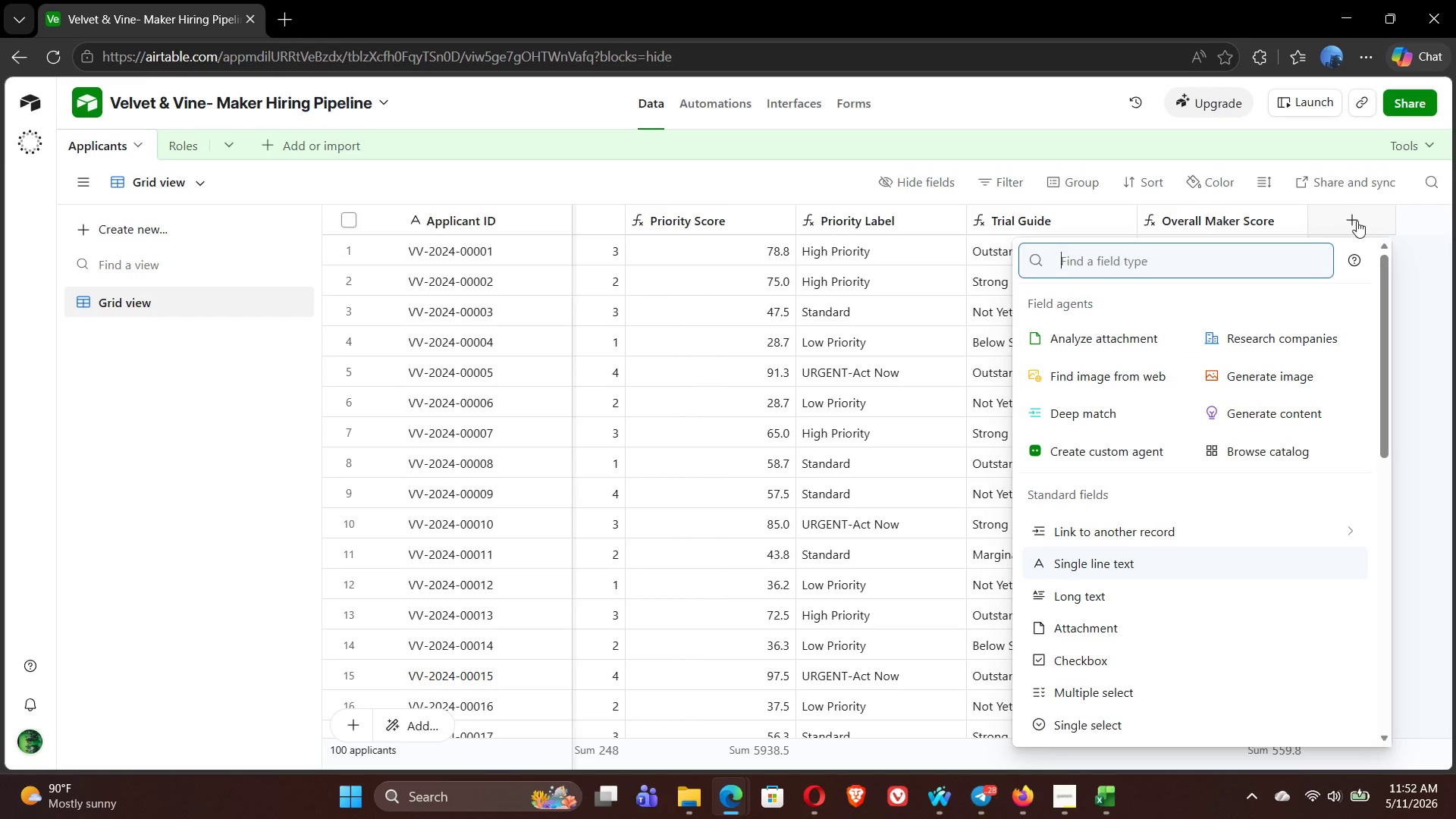 
type(for)
 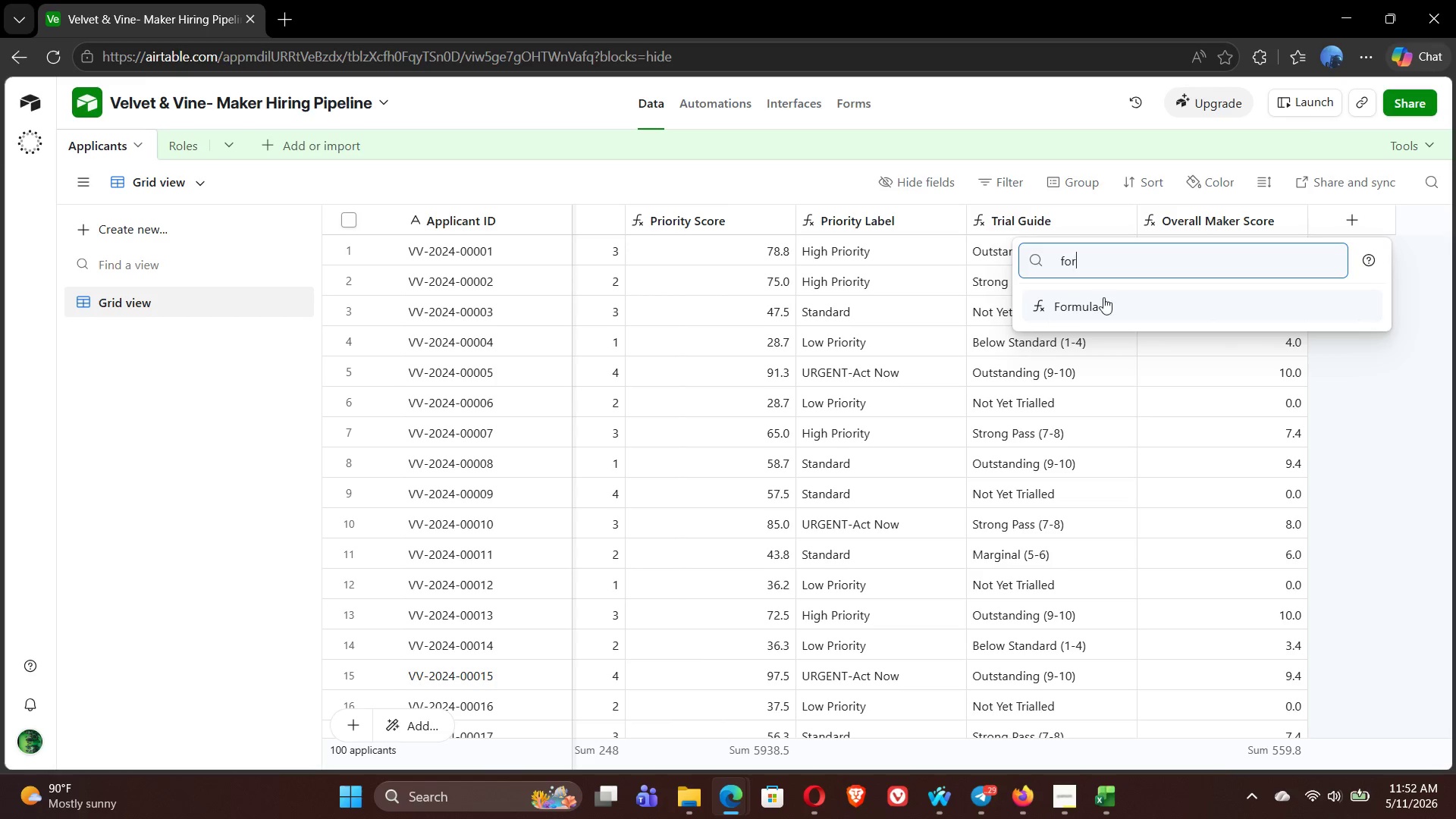 
left_click([1088, 305])
 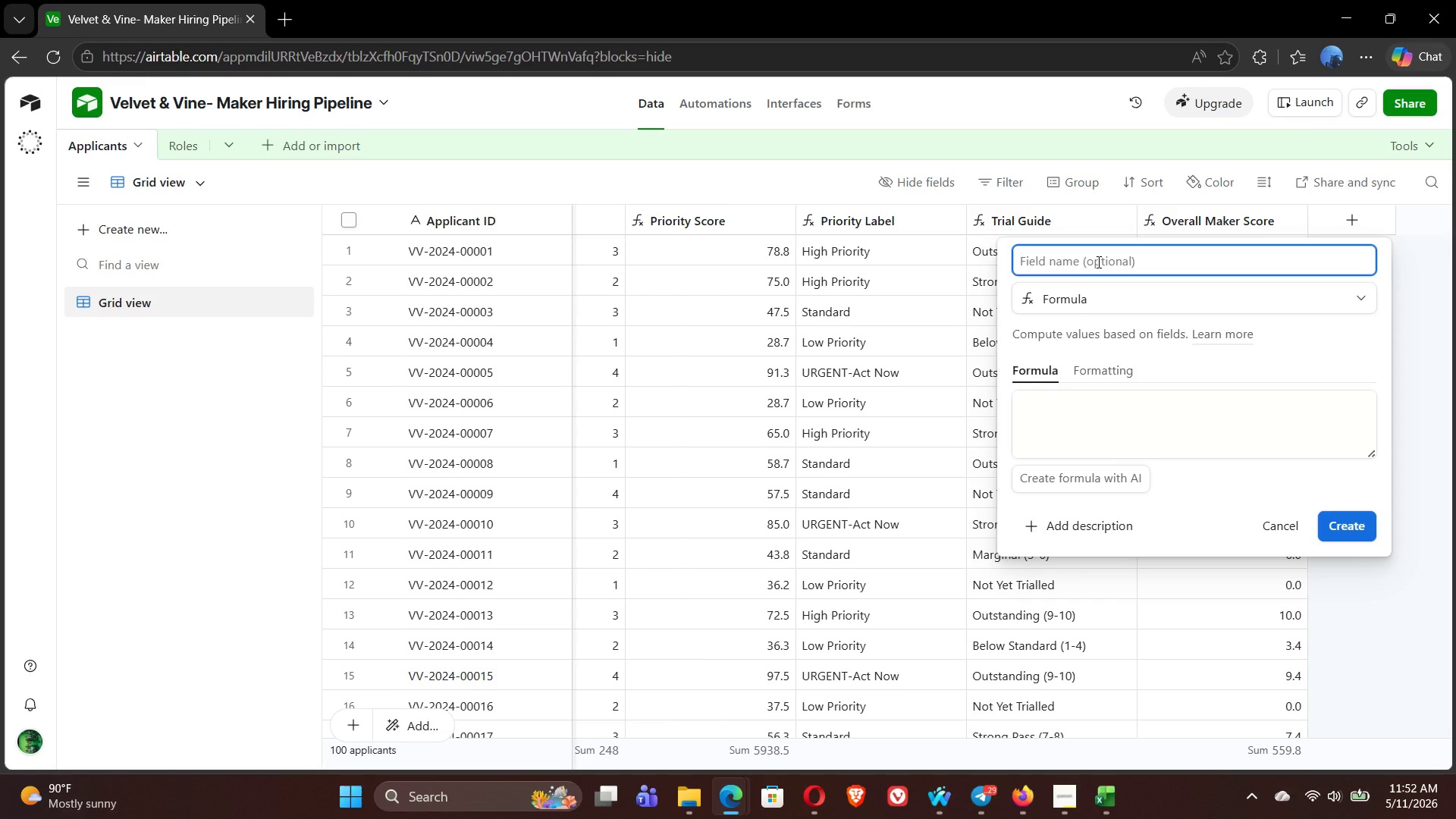 
type(Sreening Alert)
 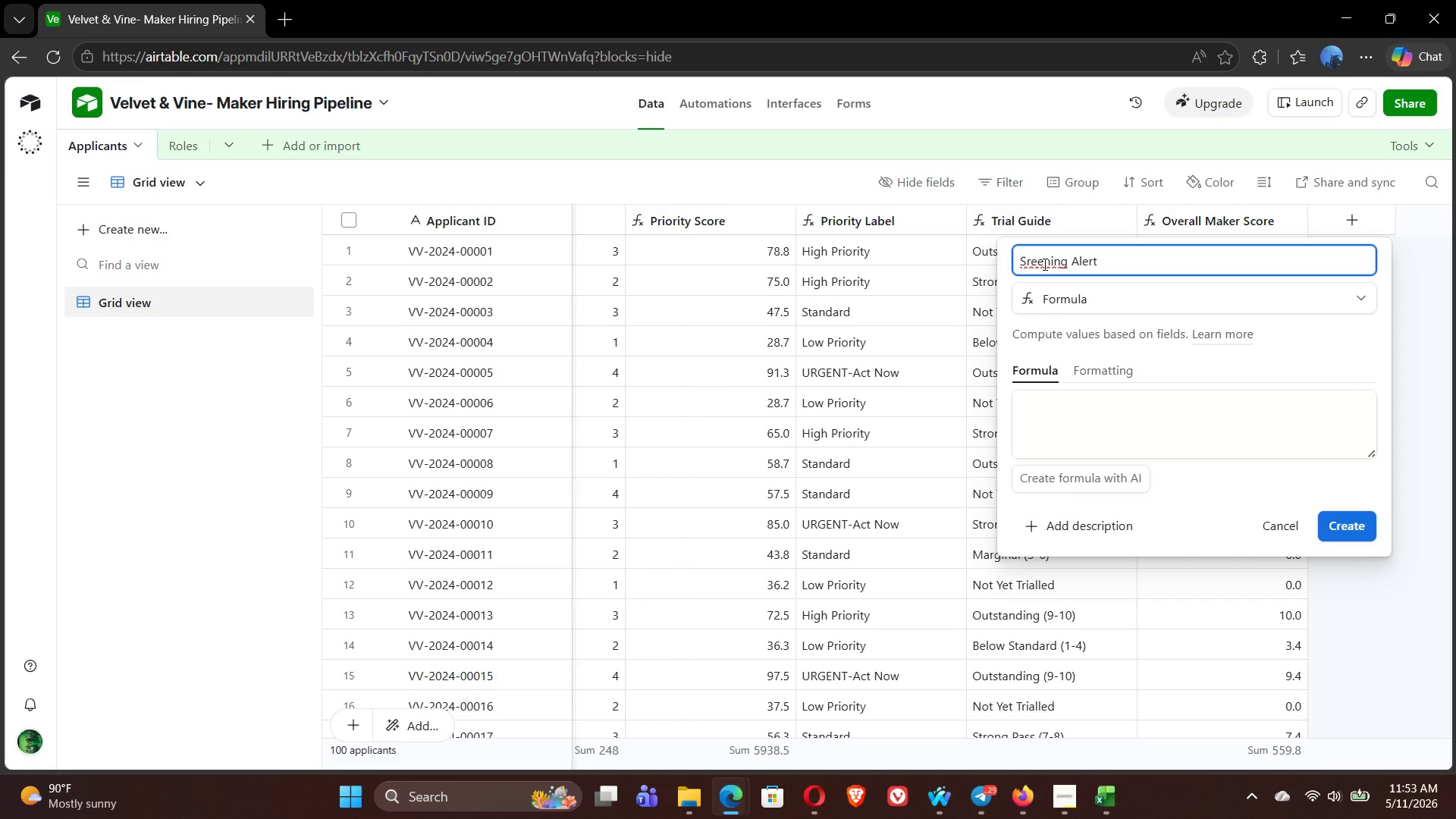 
left_click([1029, 262])
 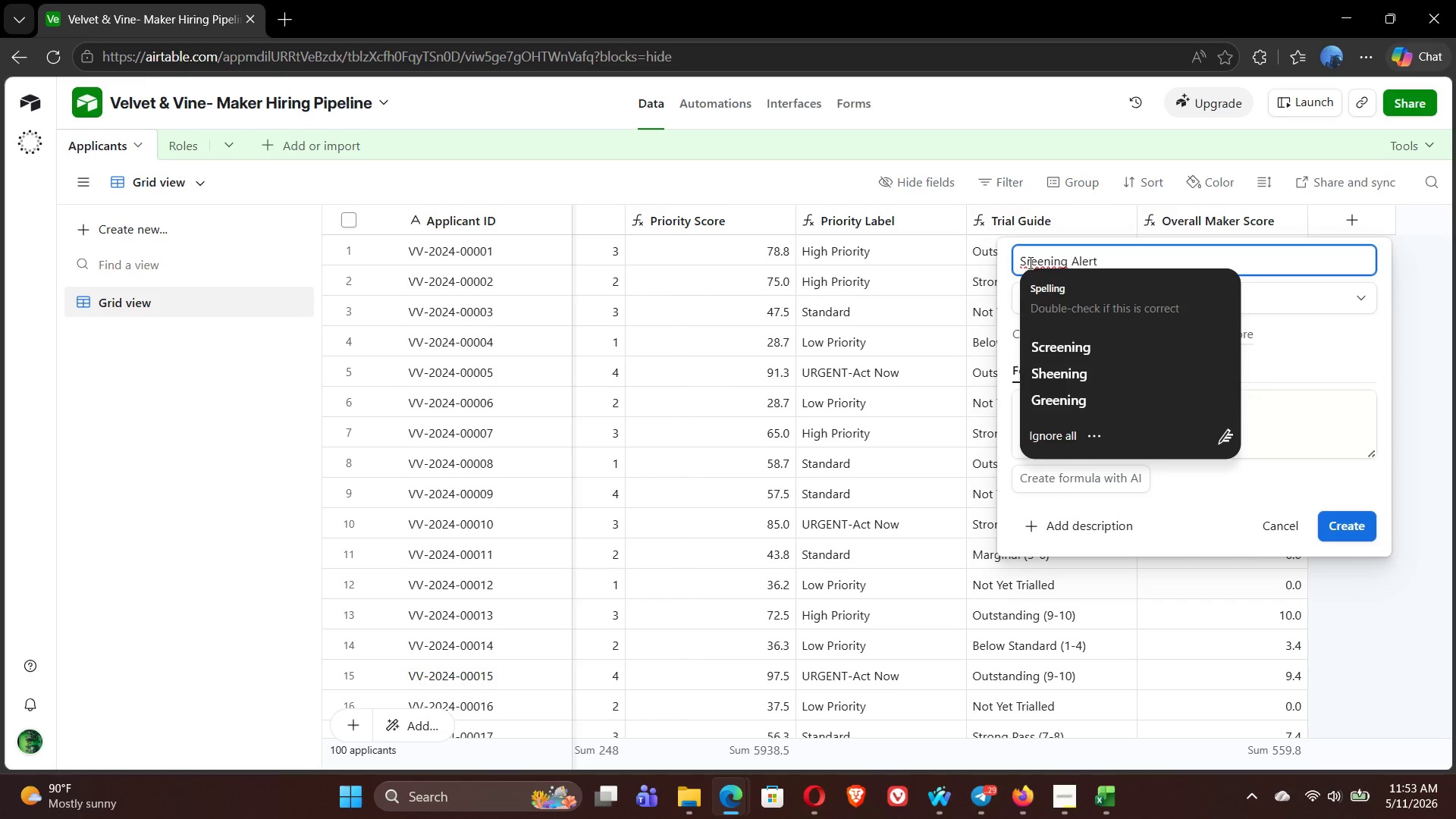 
key(C)
 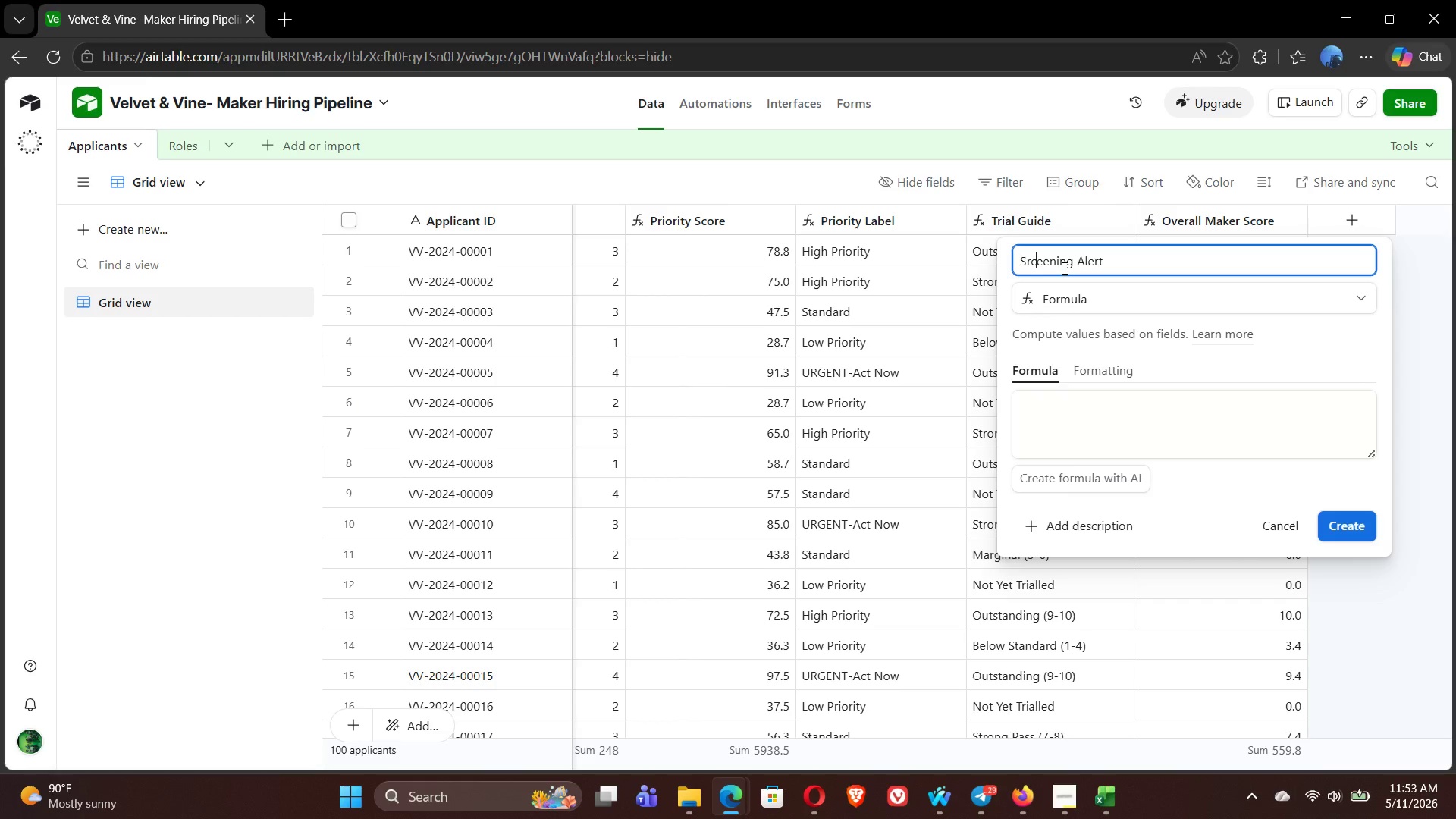 
key(Backspace)
key(Backspace)
type(cr)
 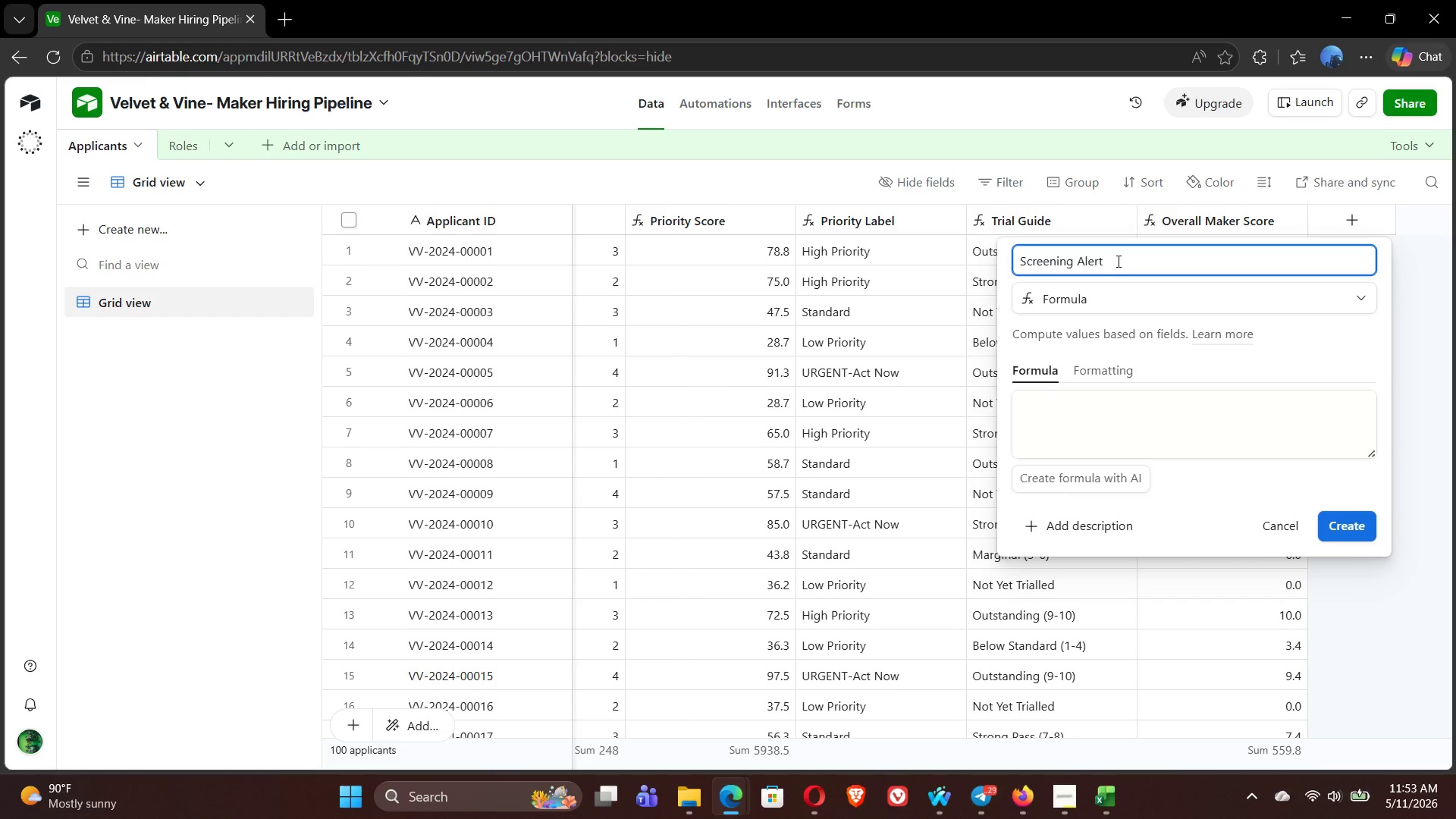 
left_click([1122, 261])
 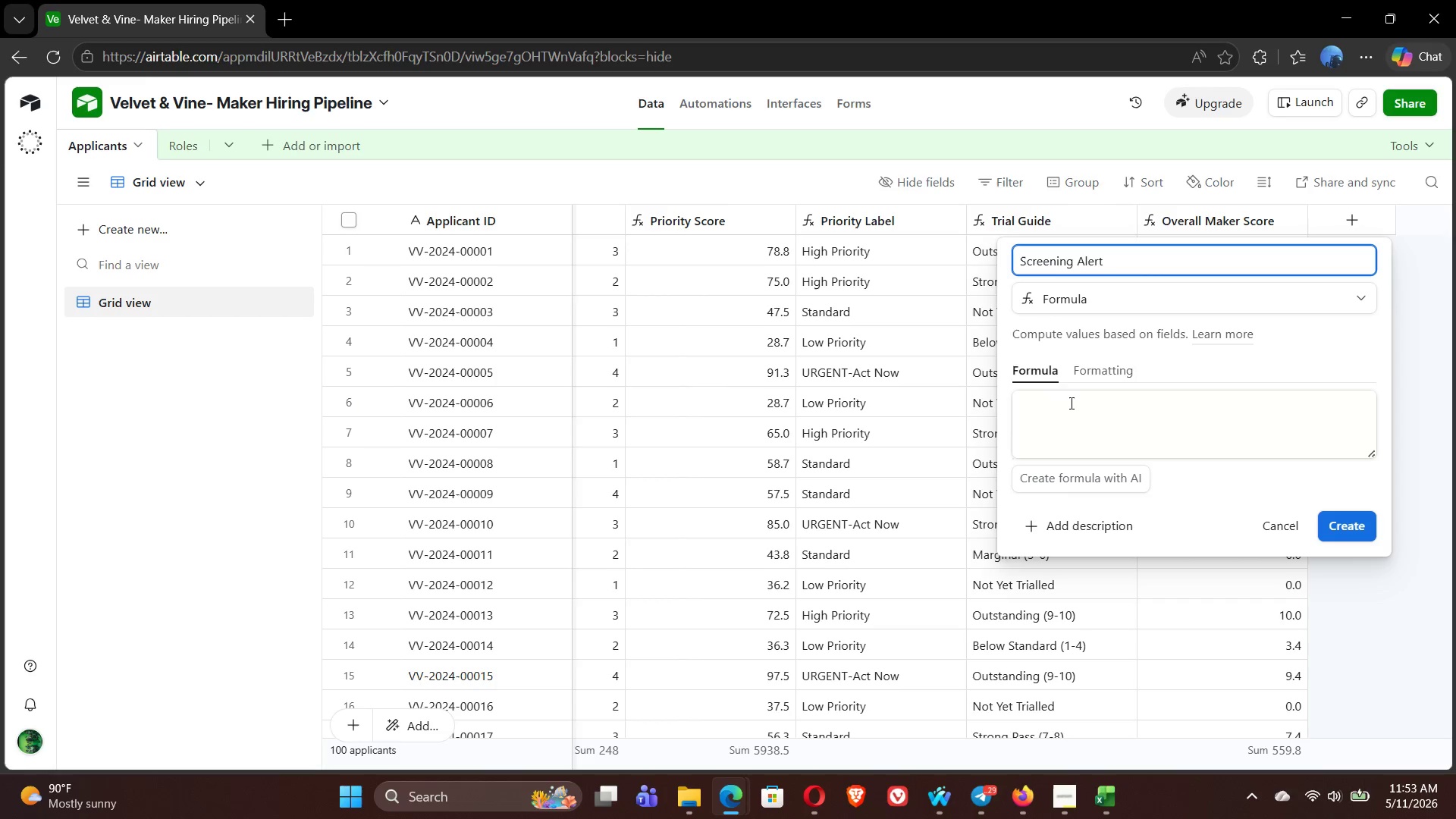 
left_click([1070, 405])
 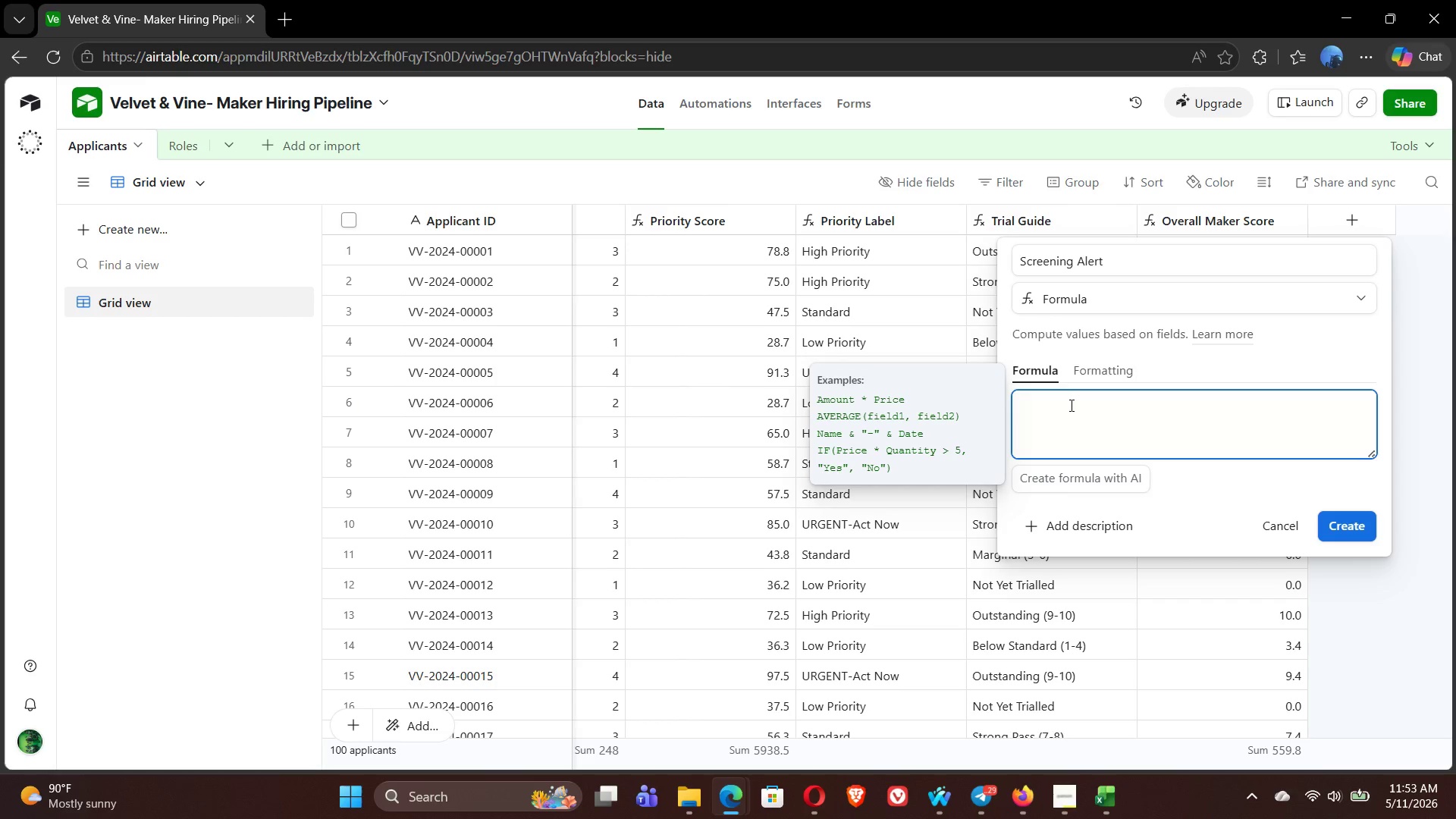 
type(IF(NA)
key(Backspace)
key(Backspace)
type(AND({cur)
 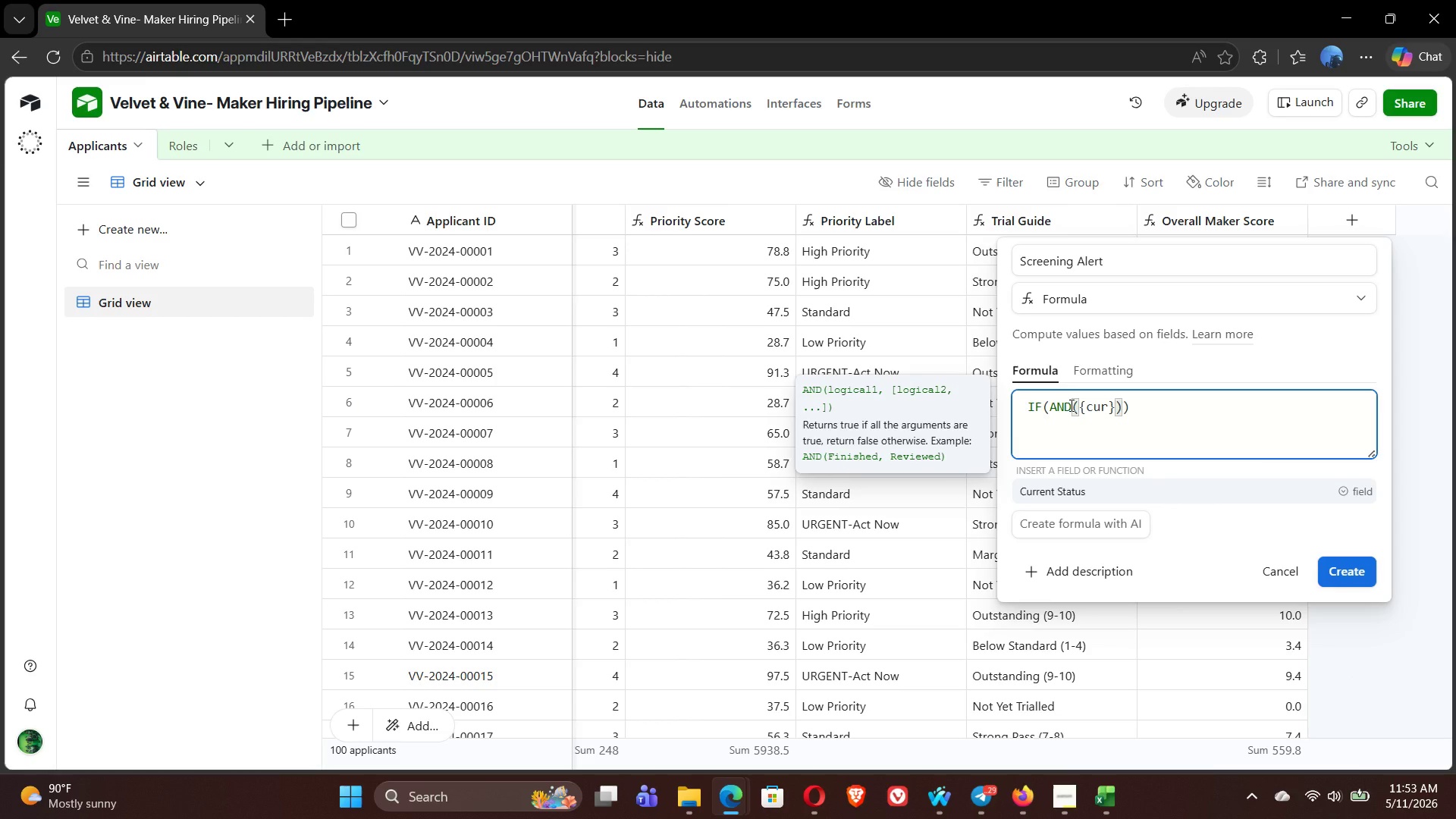 
left_click([1092, 494])
 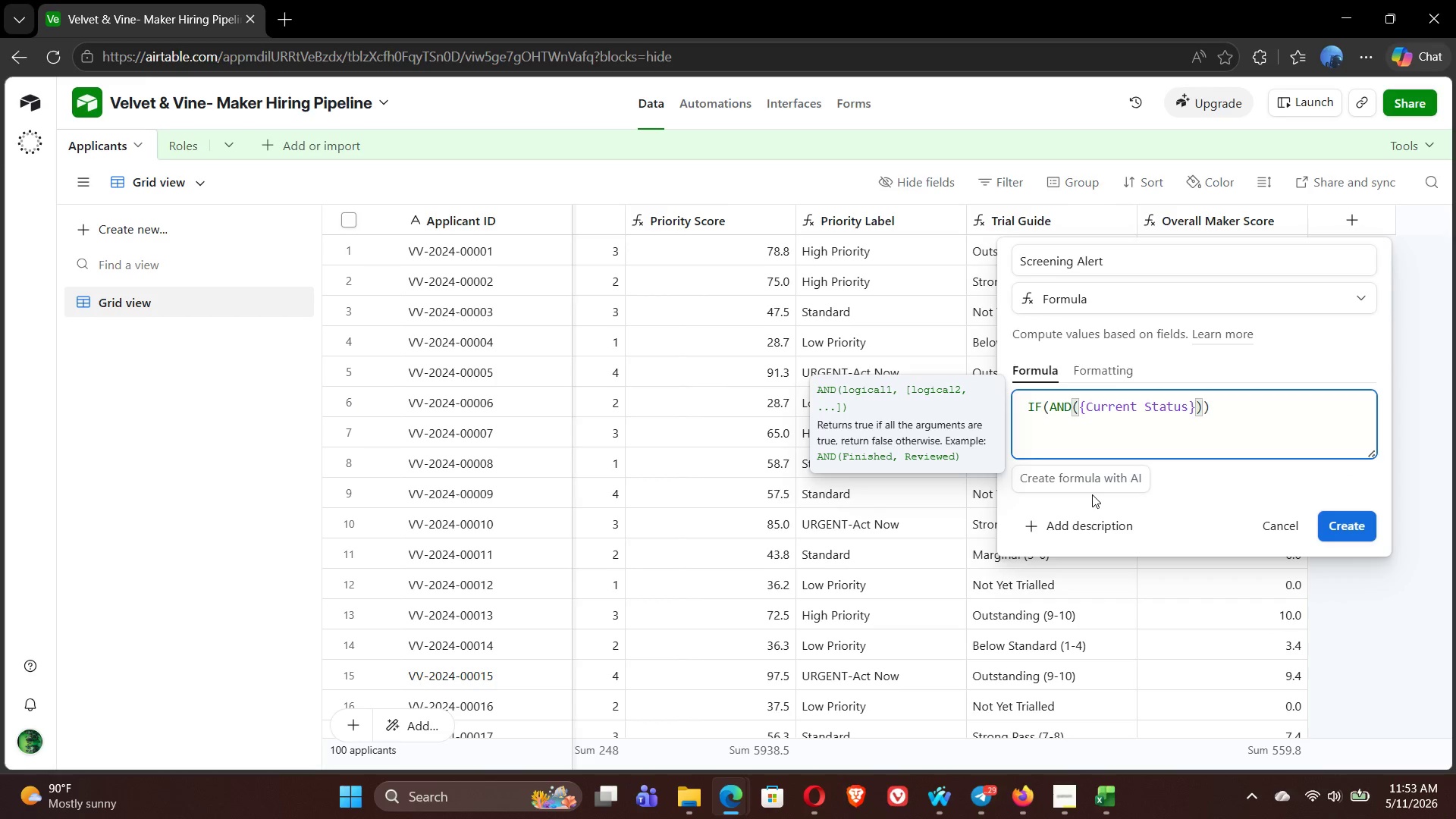 
type(="Screening)
 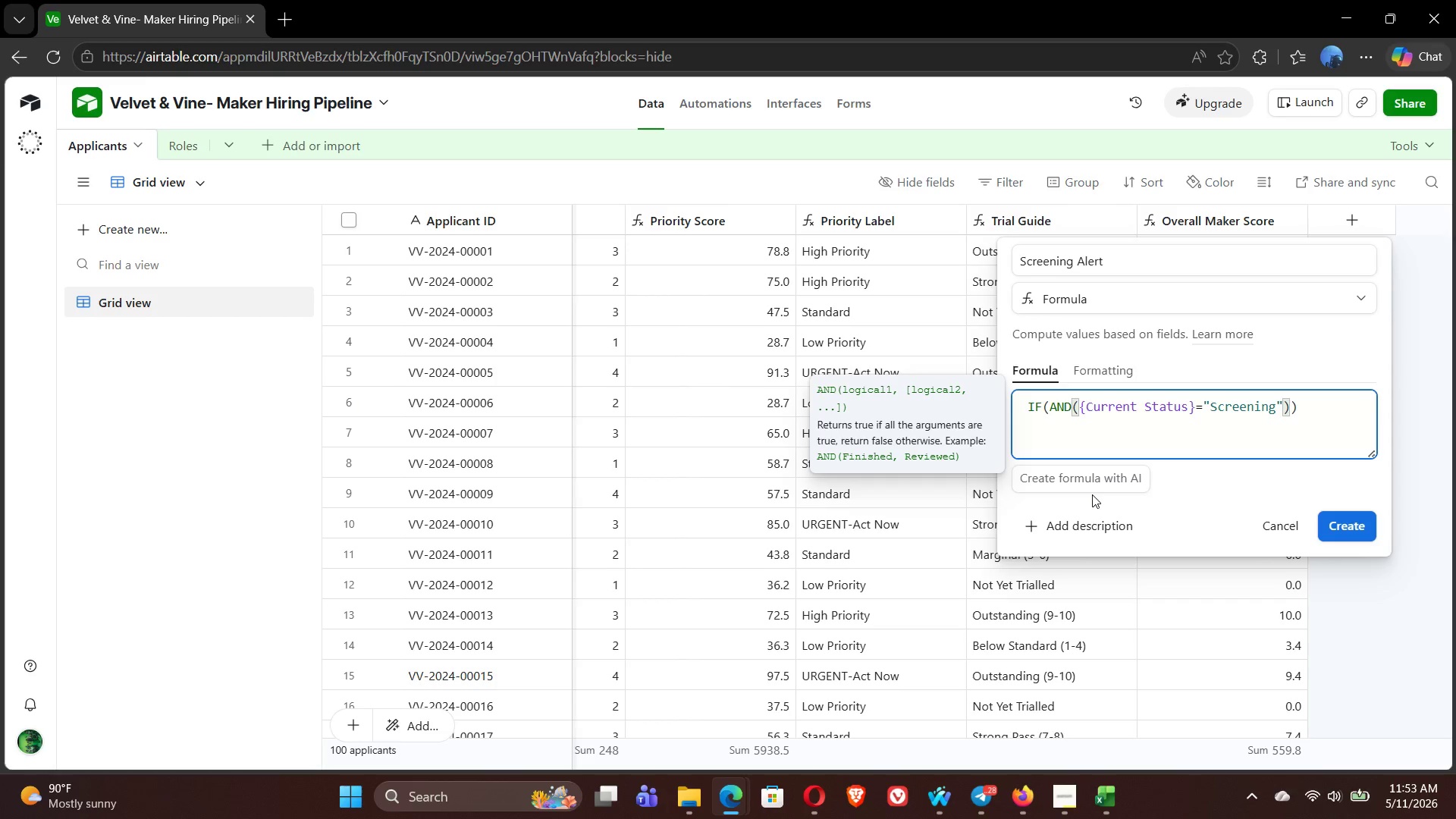 
key(ArrowRight)
 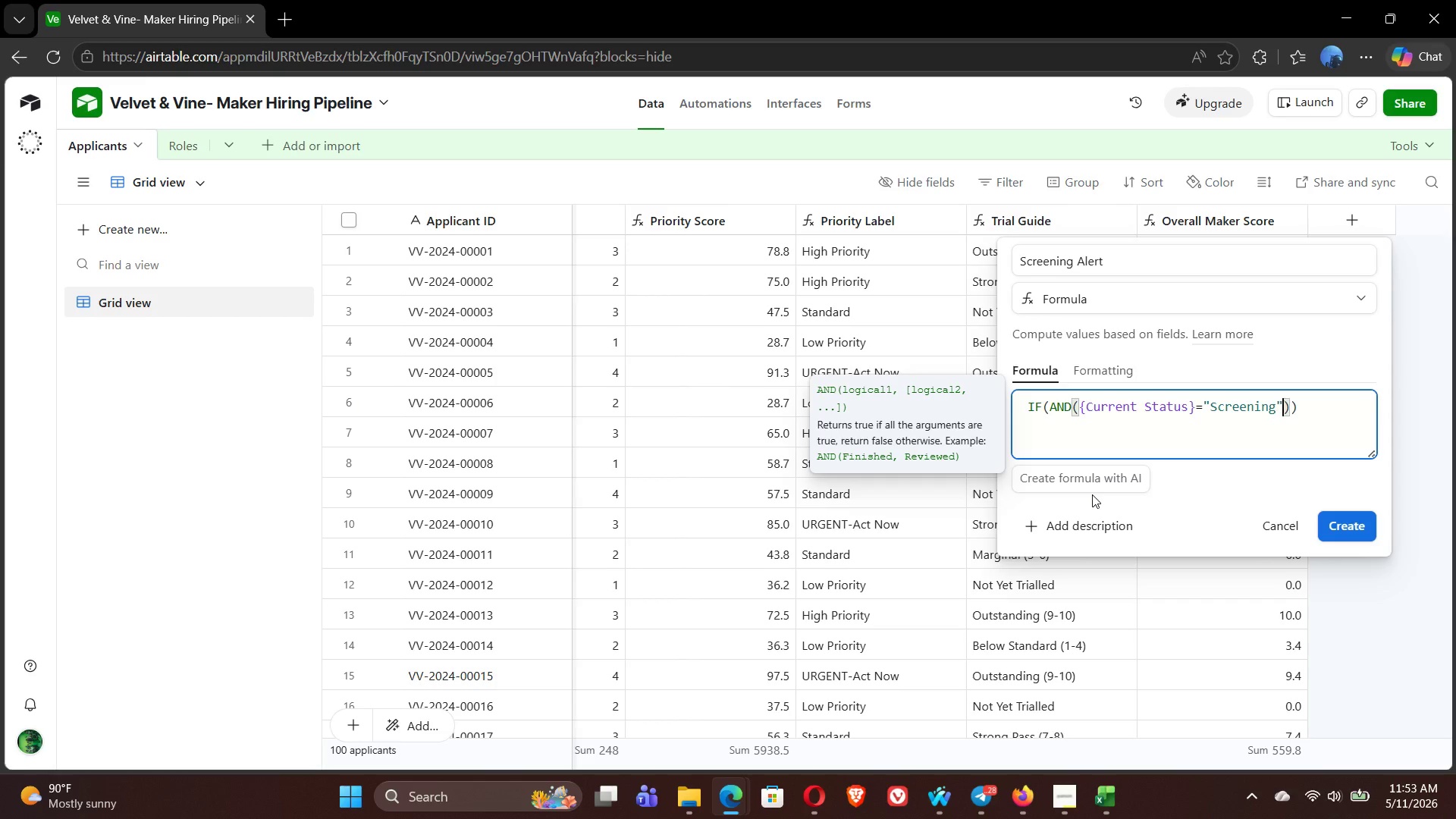 
key(Comma)
 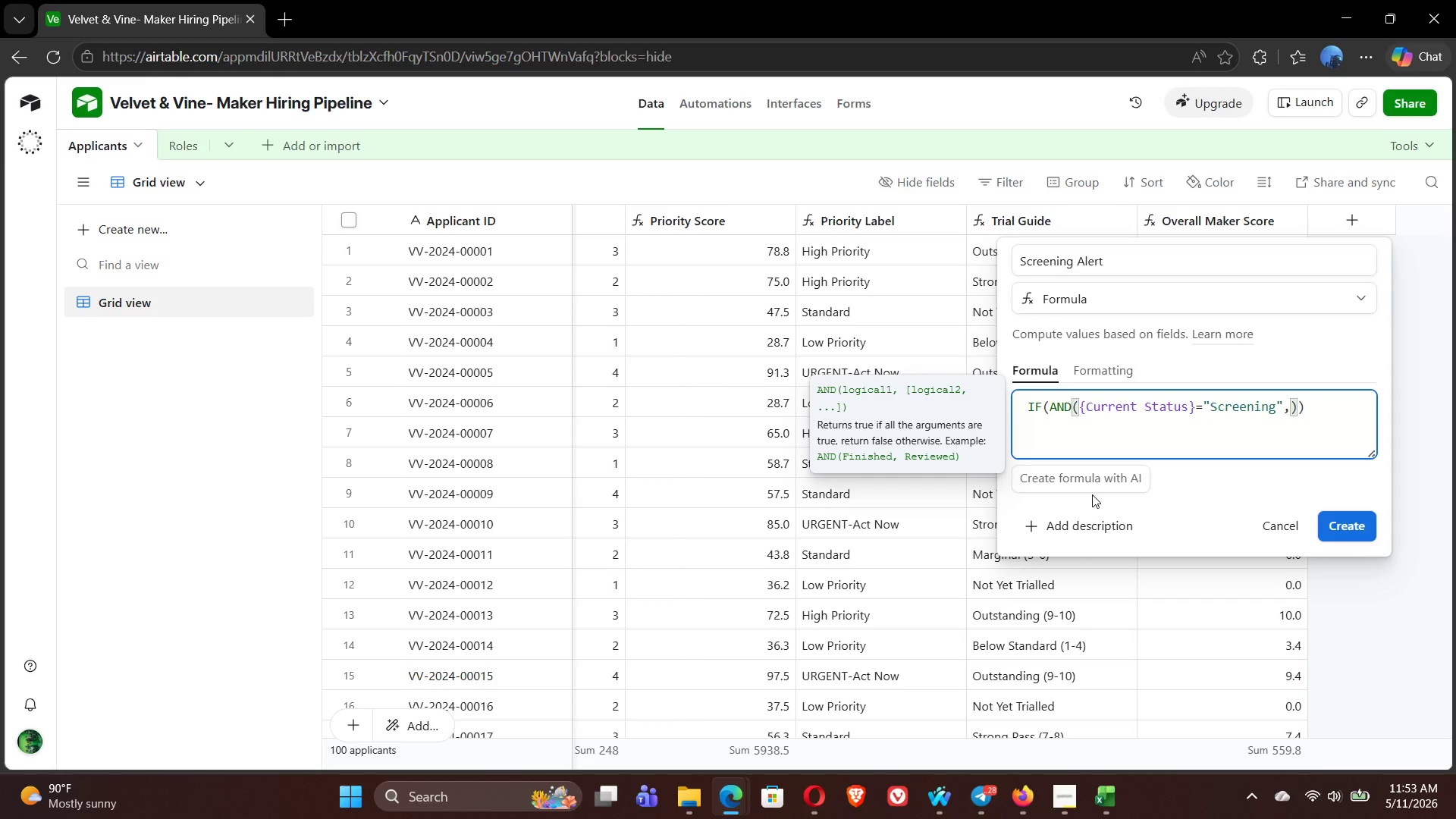 
wait(8.33)
 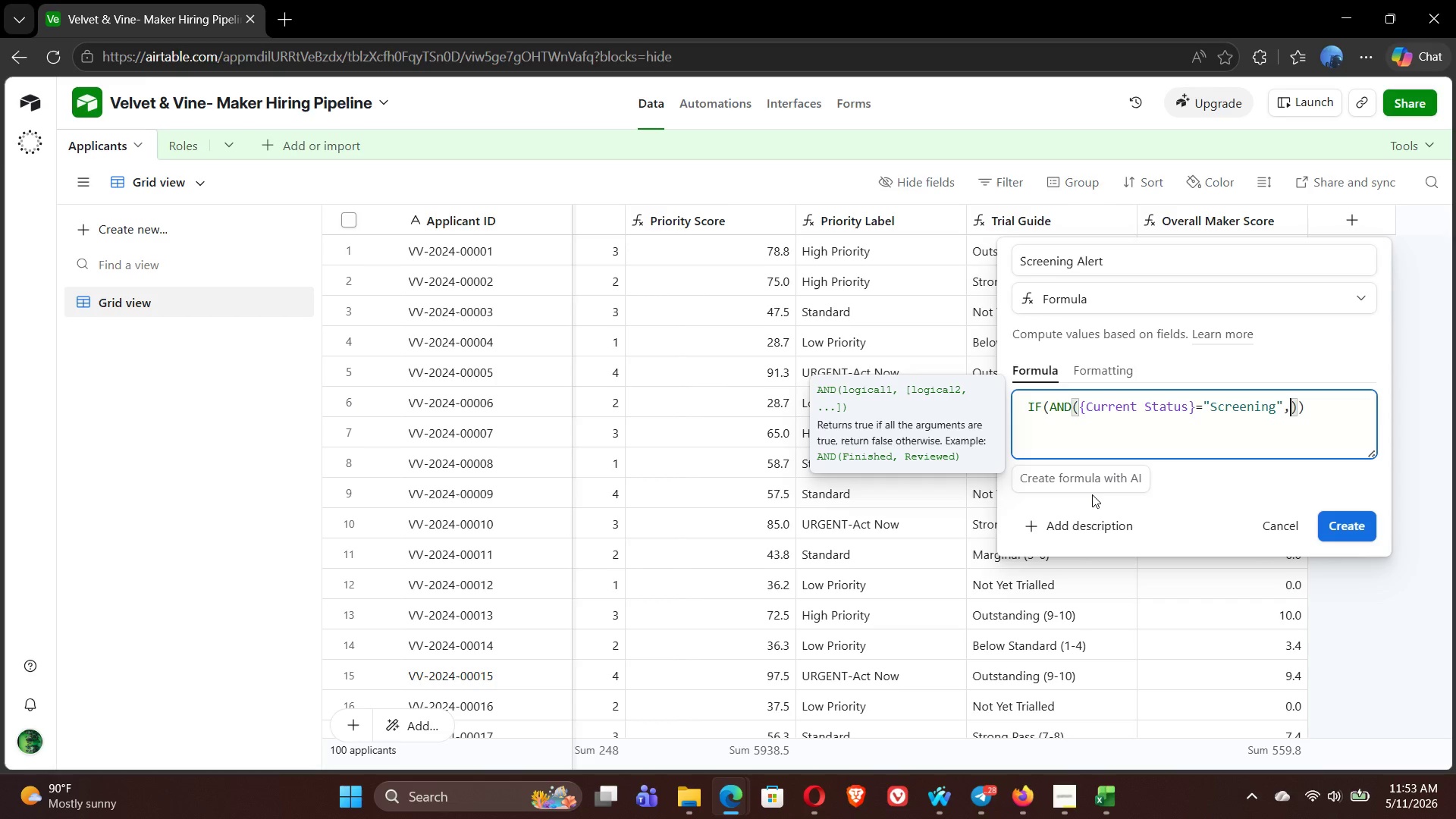 
type({days)
 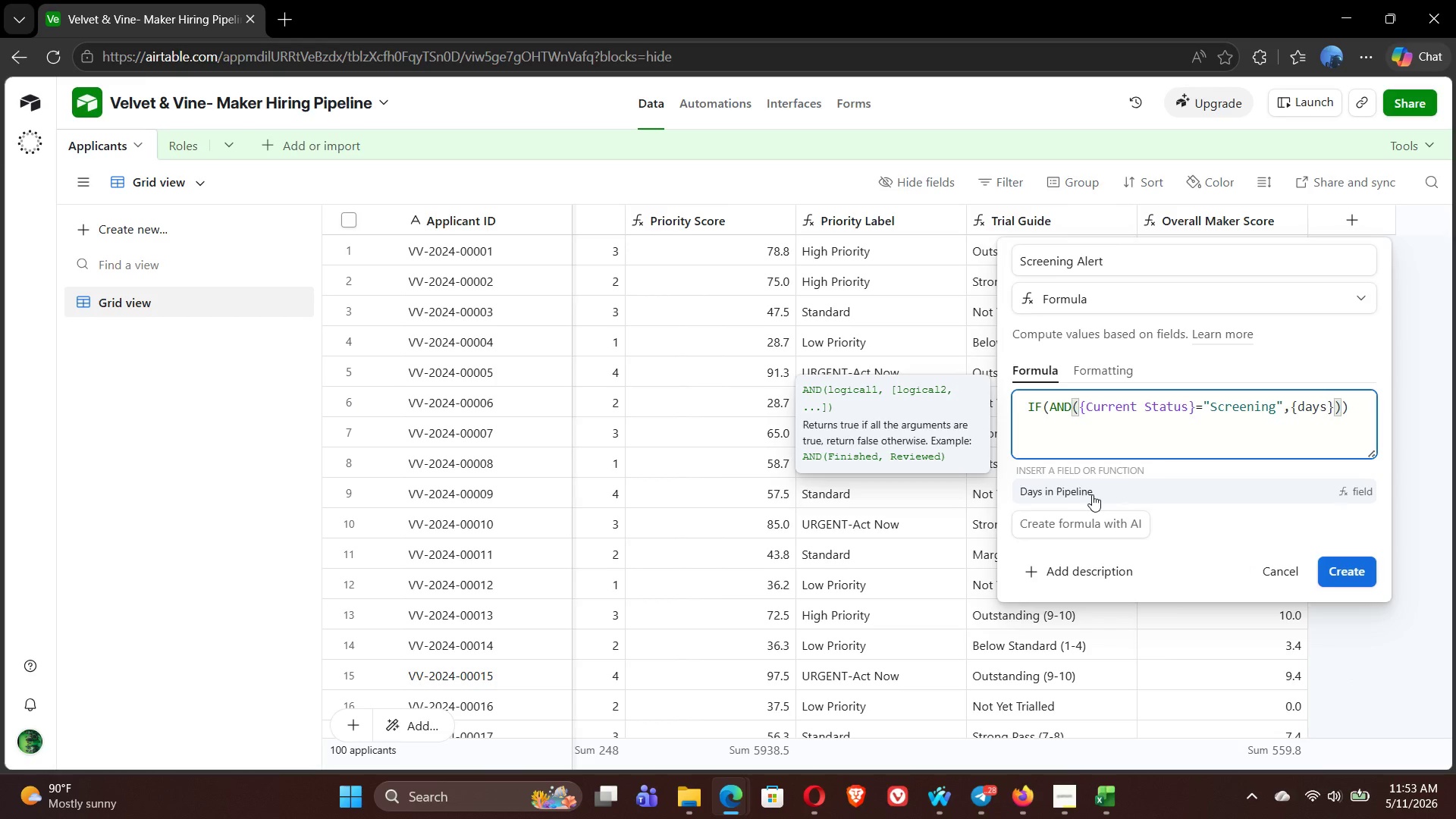 
left_click([1092, 494])
 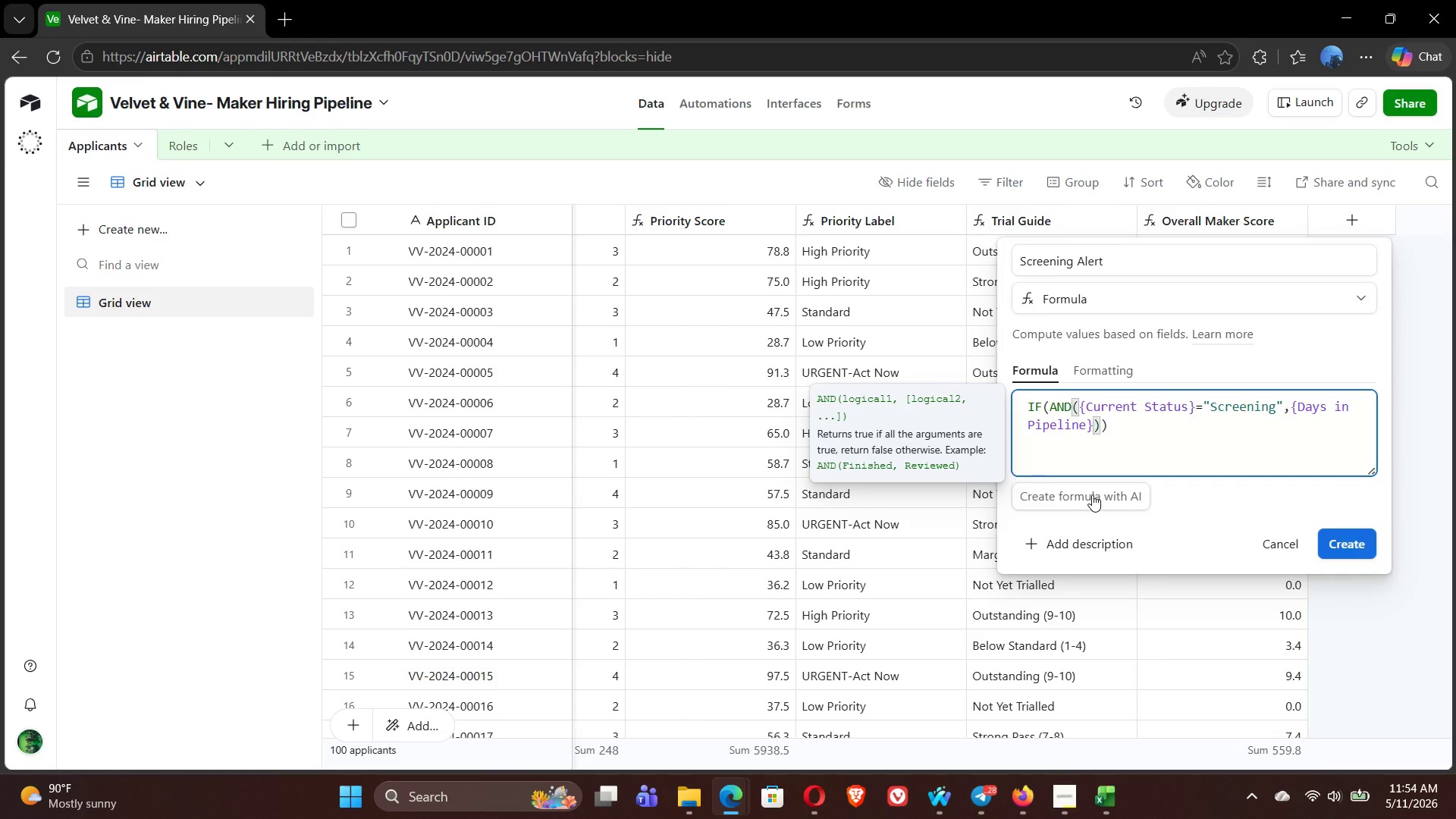 
key(Shift+Period)
 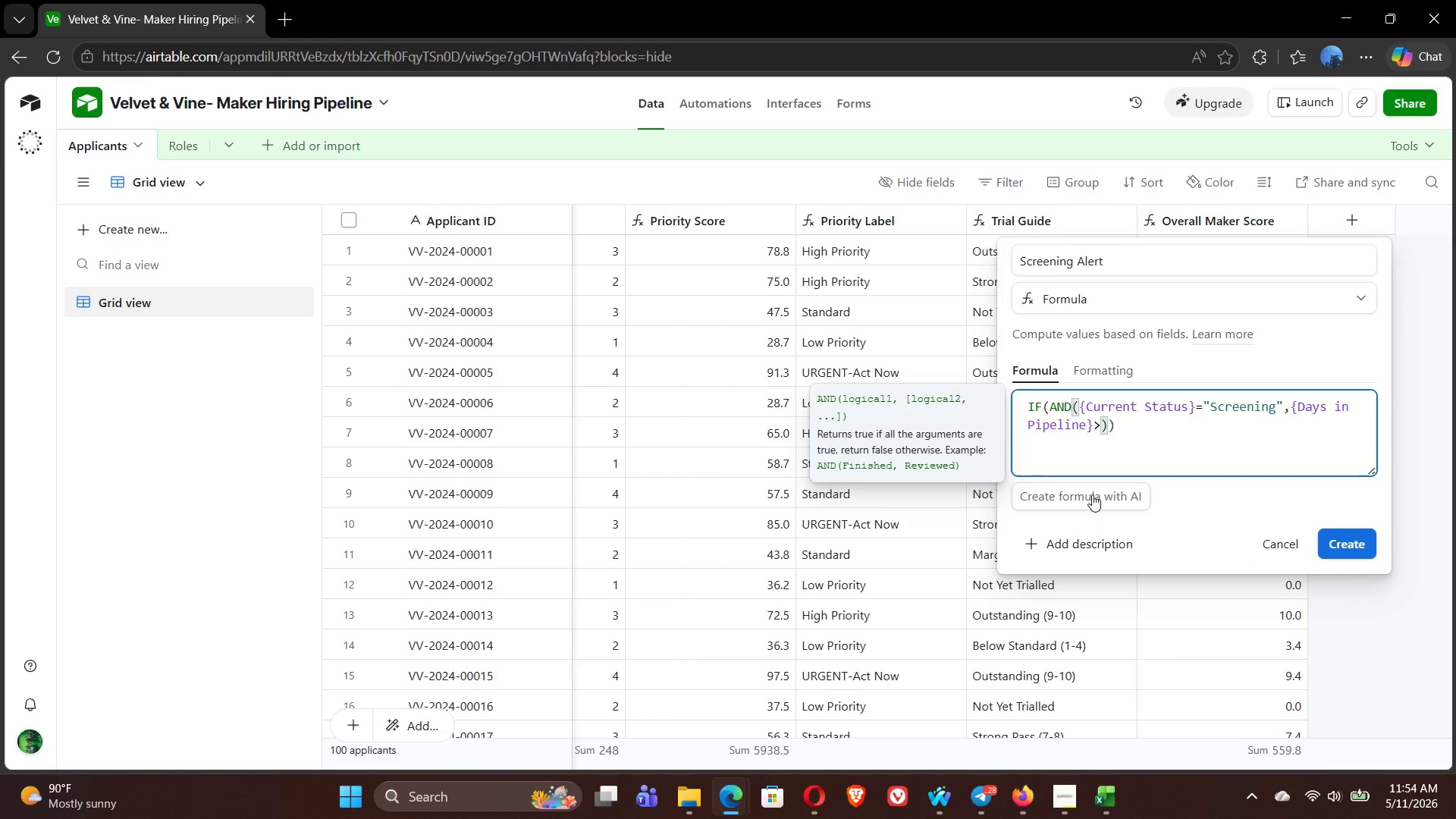 
key(2)
 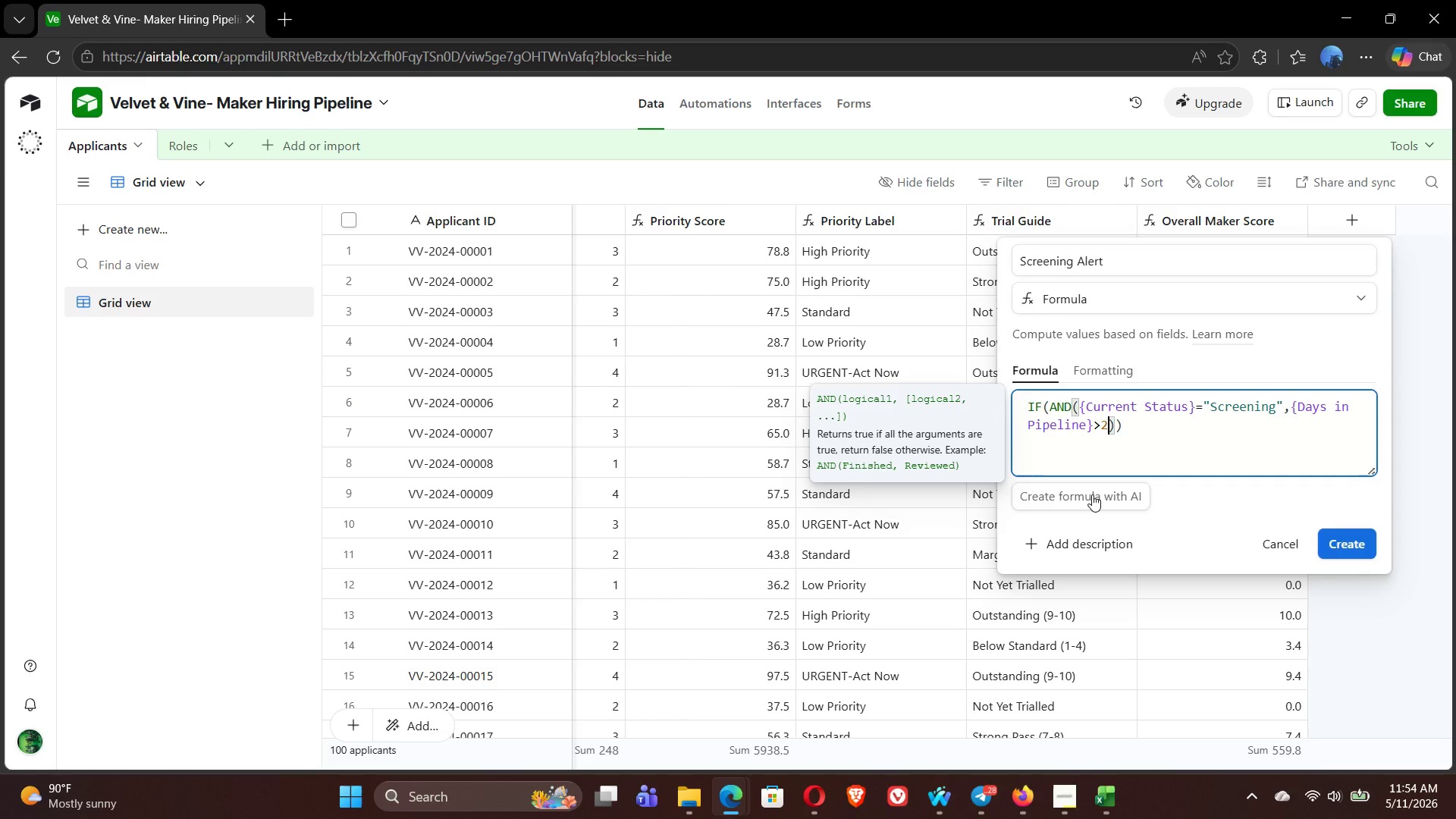 
wait(6.7)
 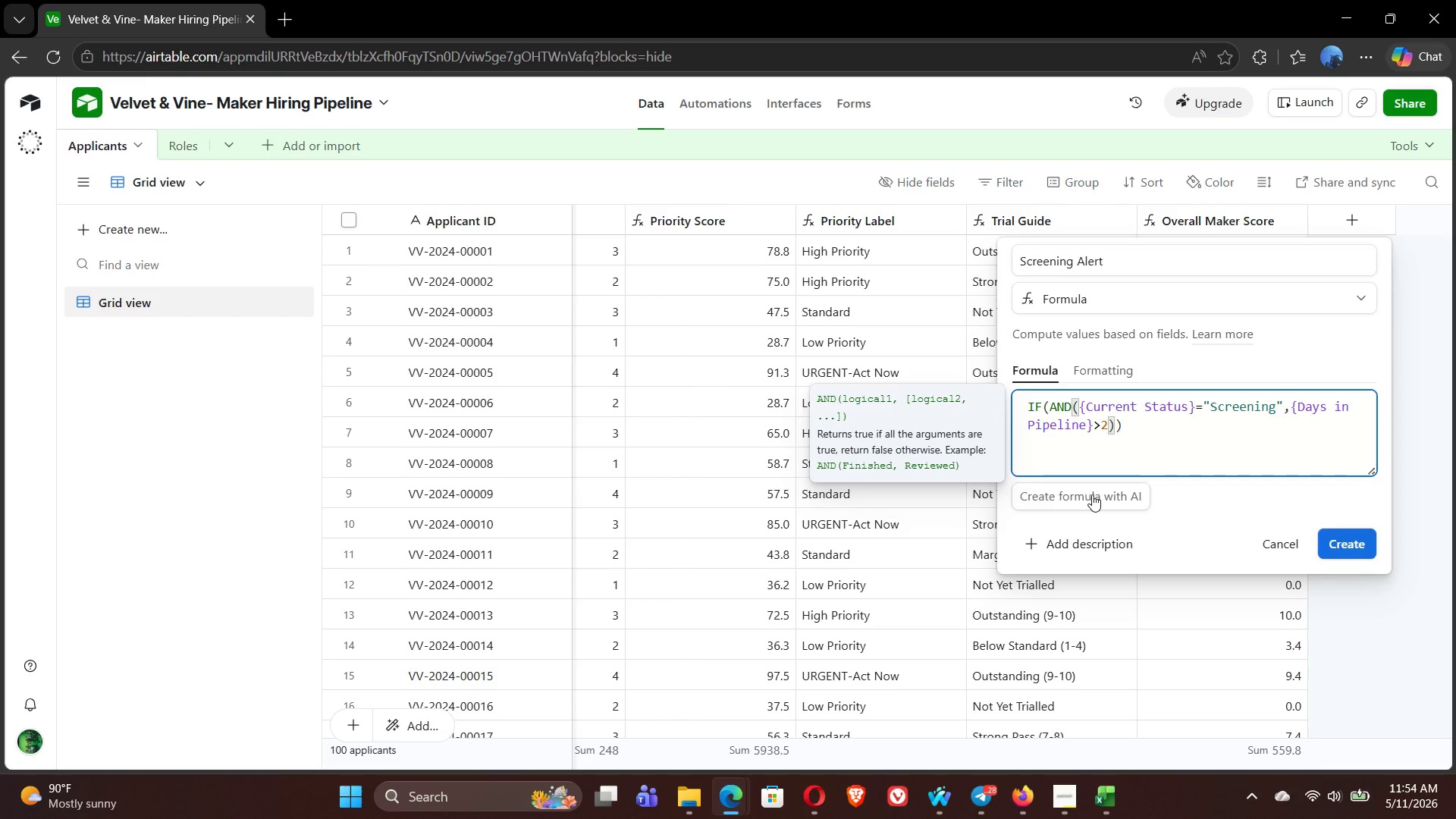 
key(ArrowRight)
 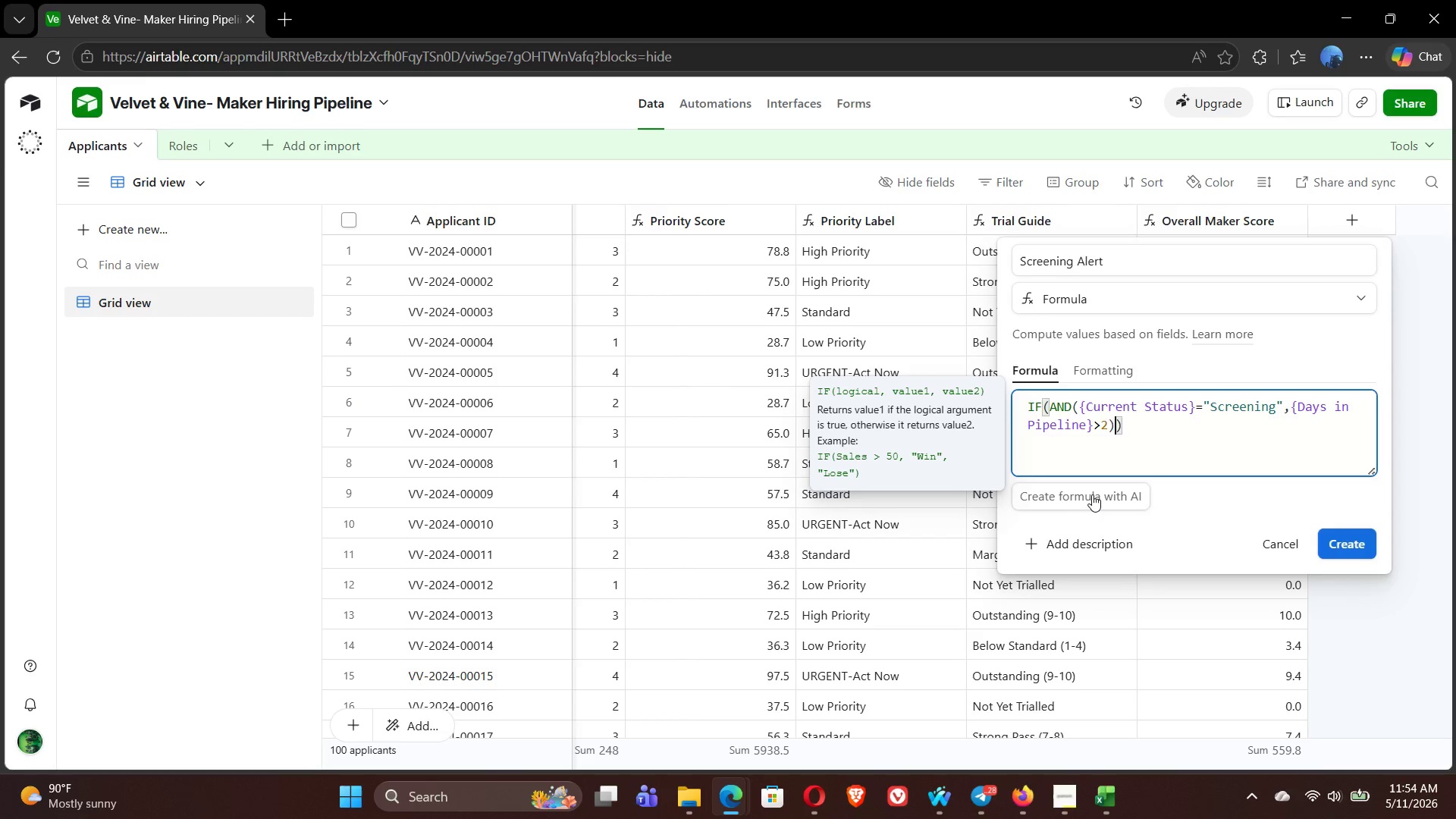 
key(Comma)
 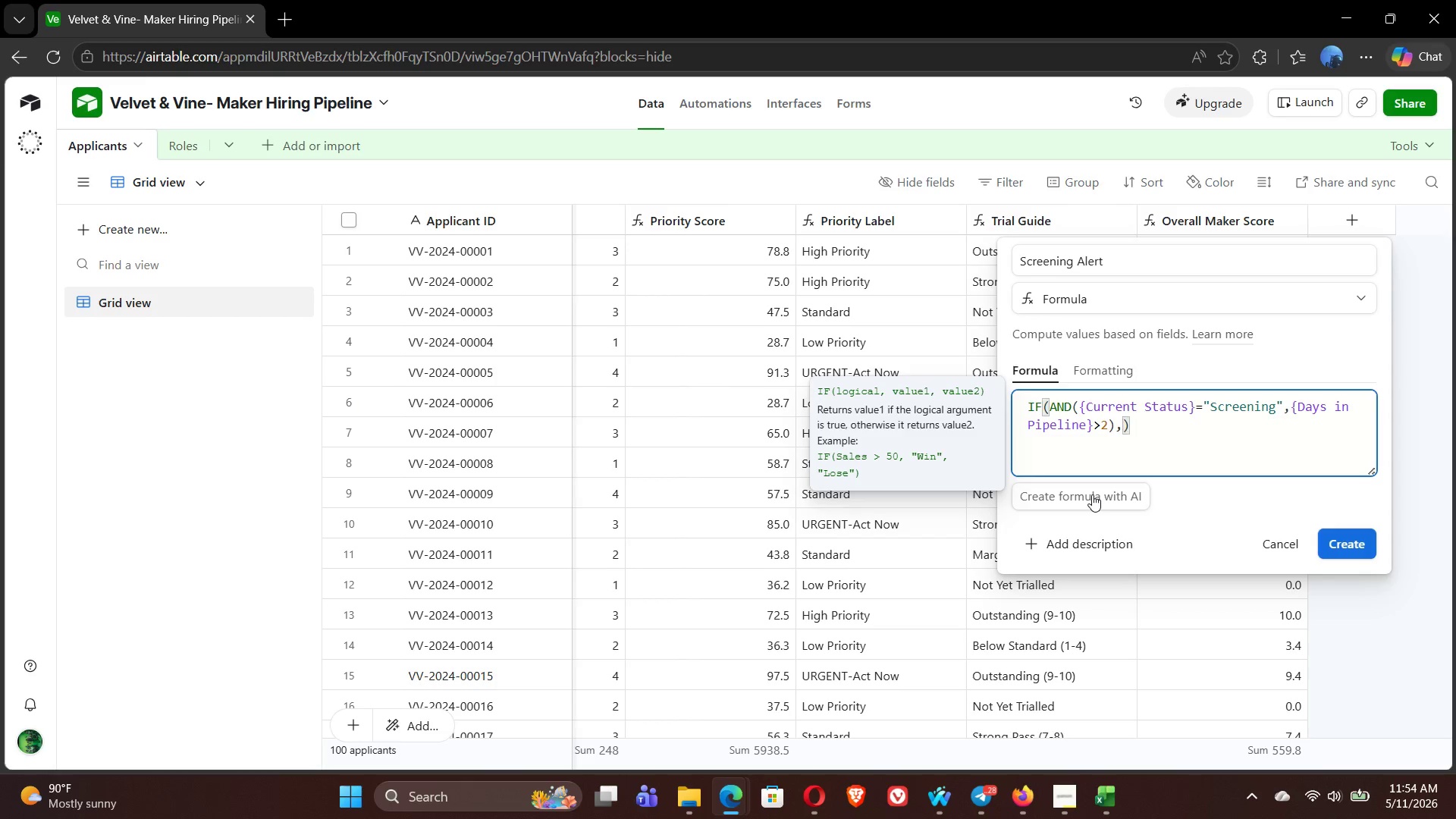 
wait(10.09)
 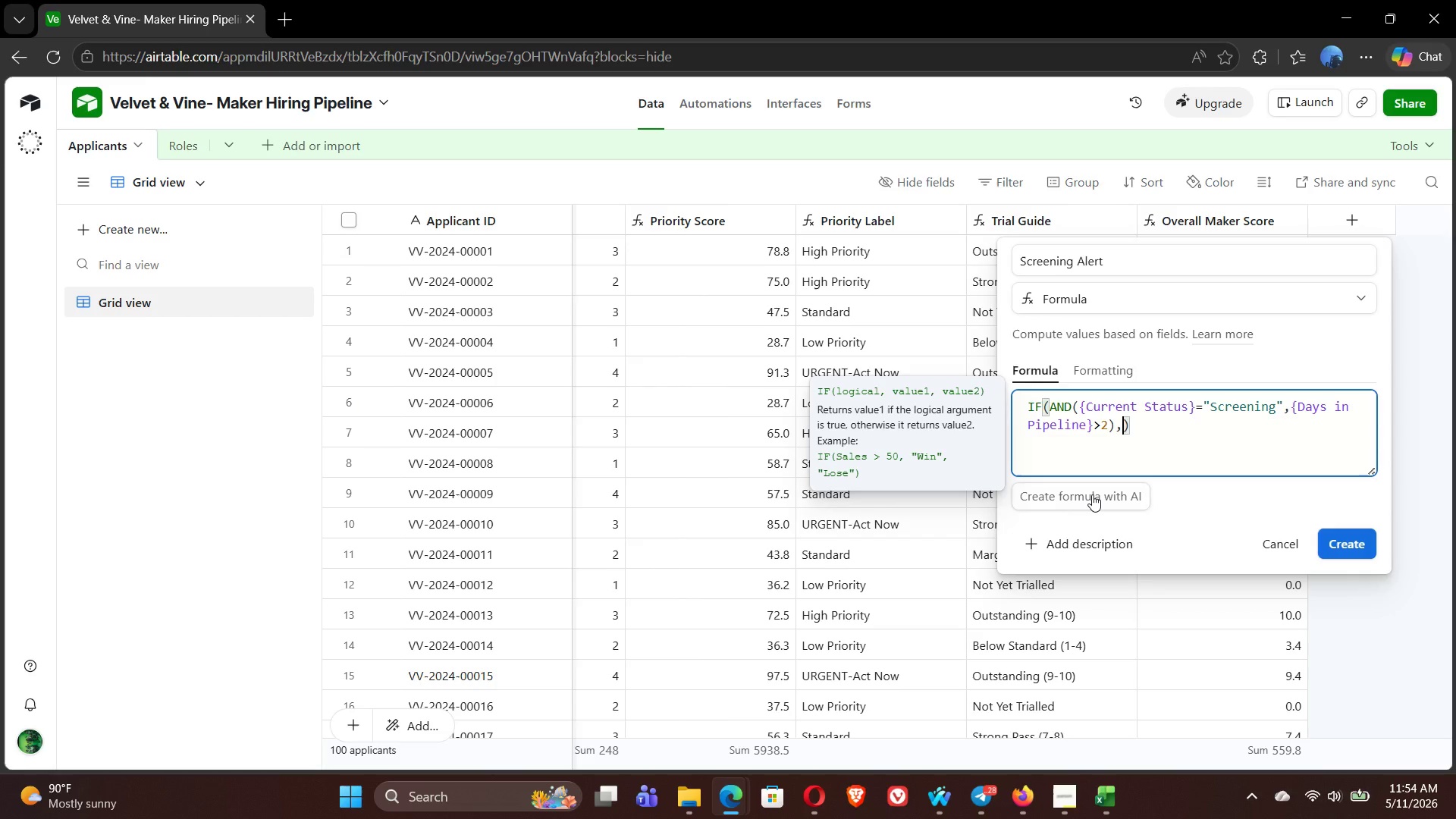 
key(Shift+Quote)
 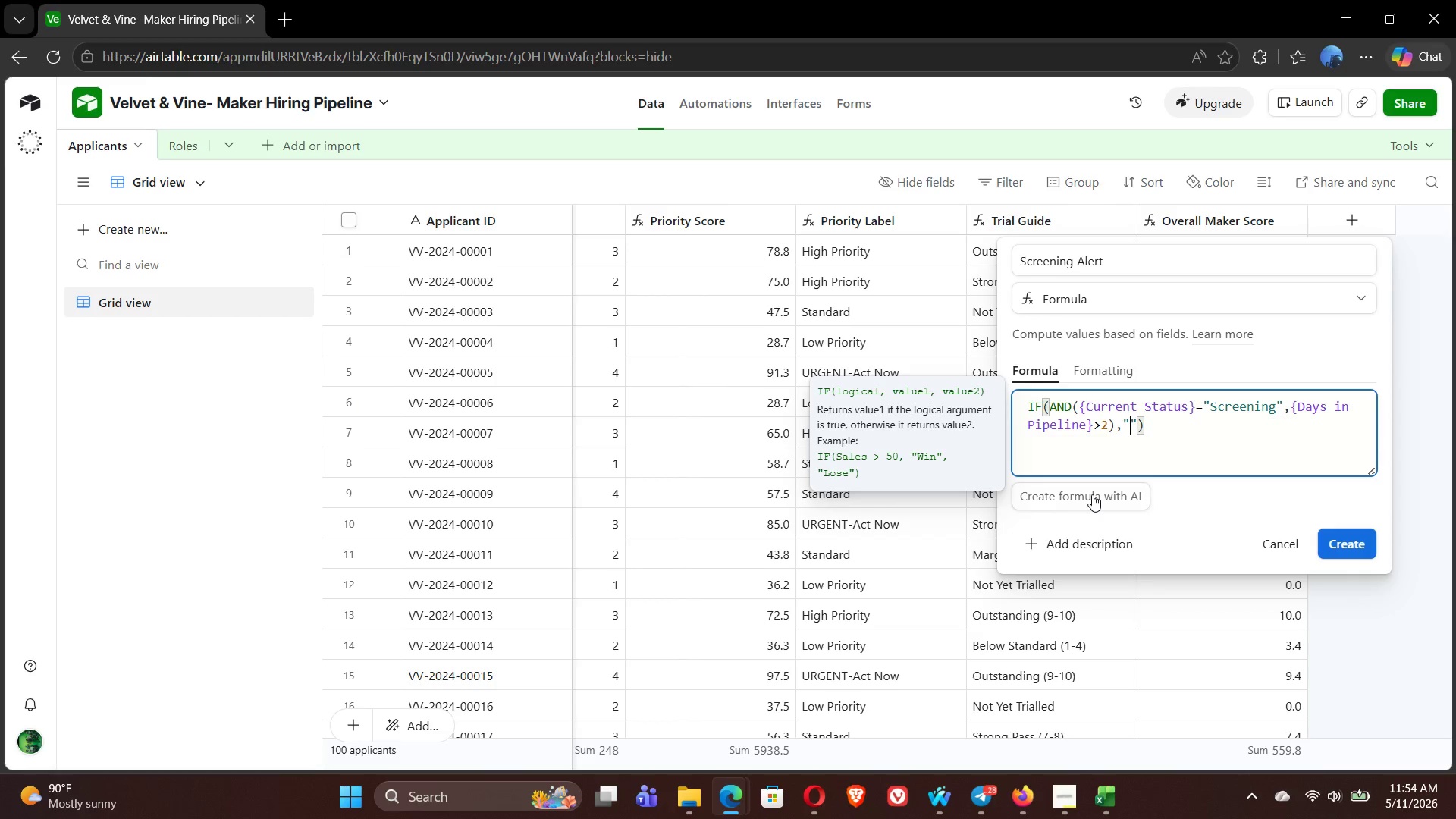 
type(STUCK- Over 48hrs in Screening)
 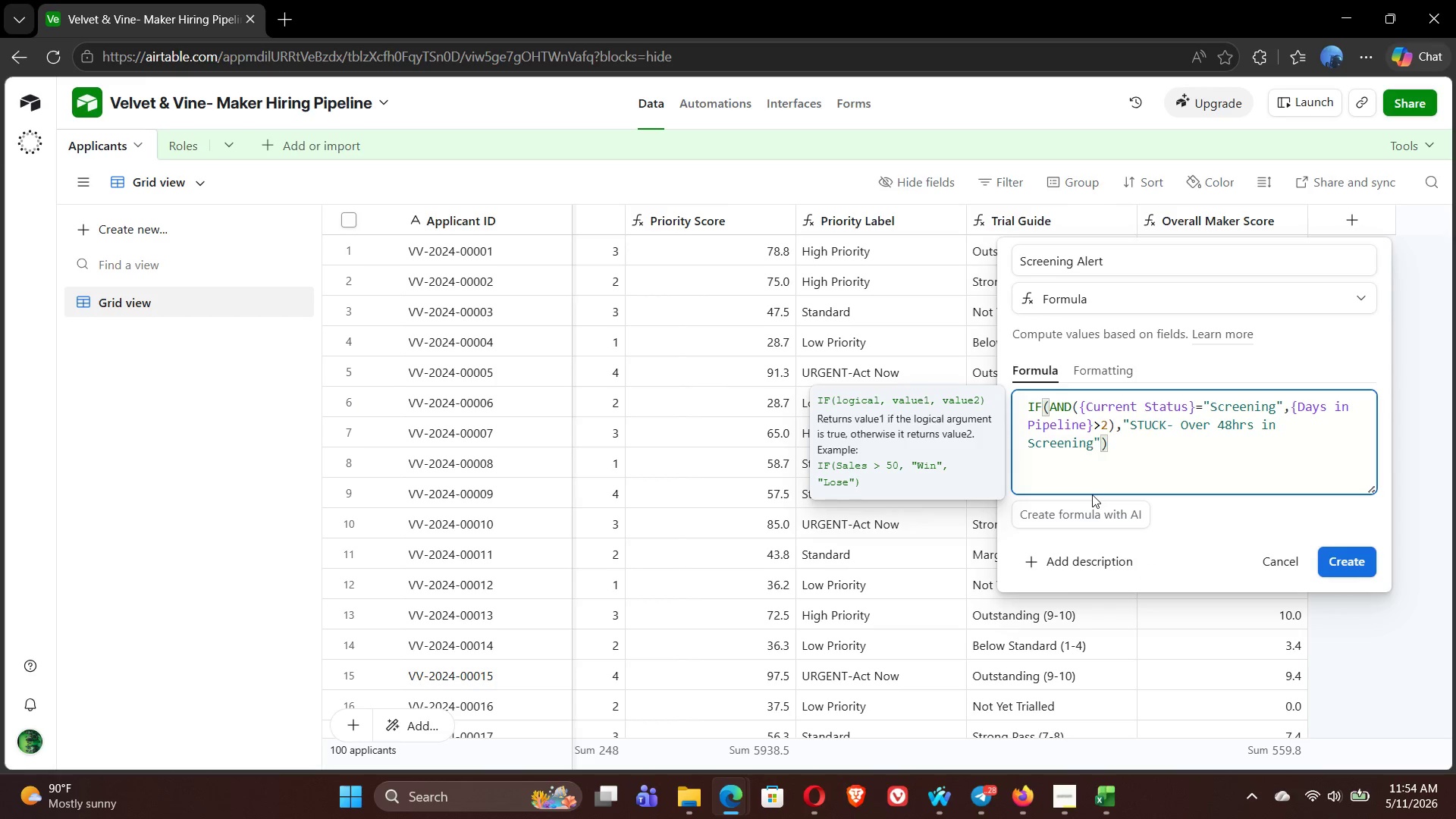 
key(ArrowRight)
 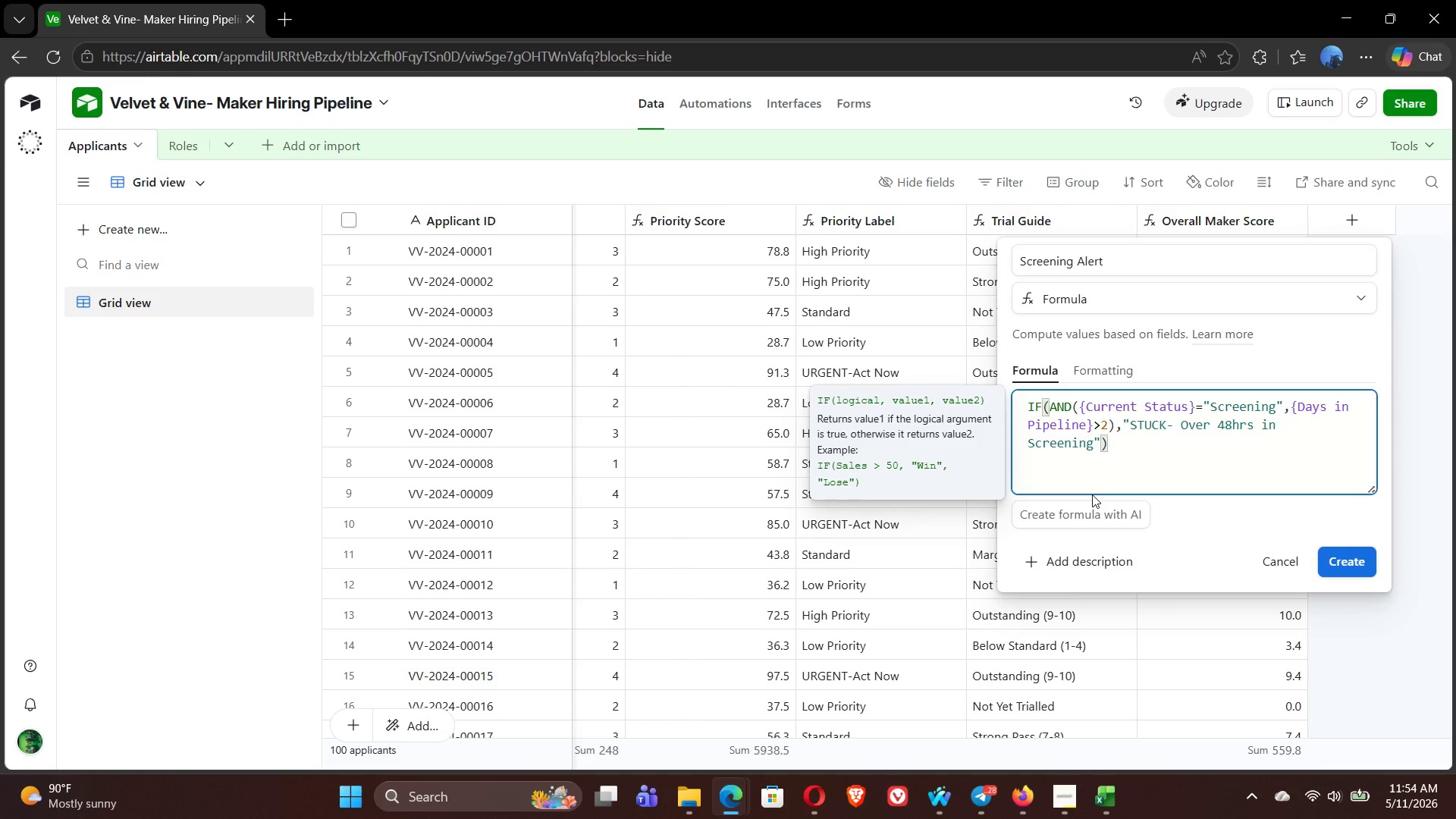 
type(, IF(AND({cur)
 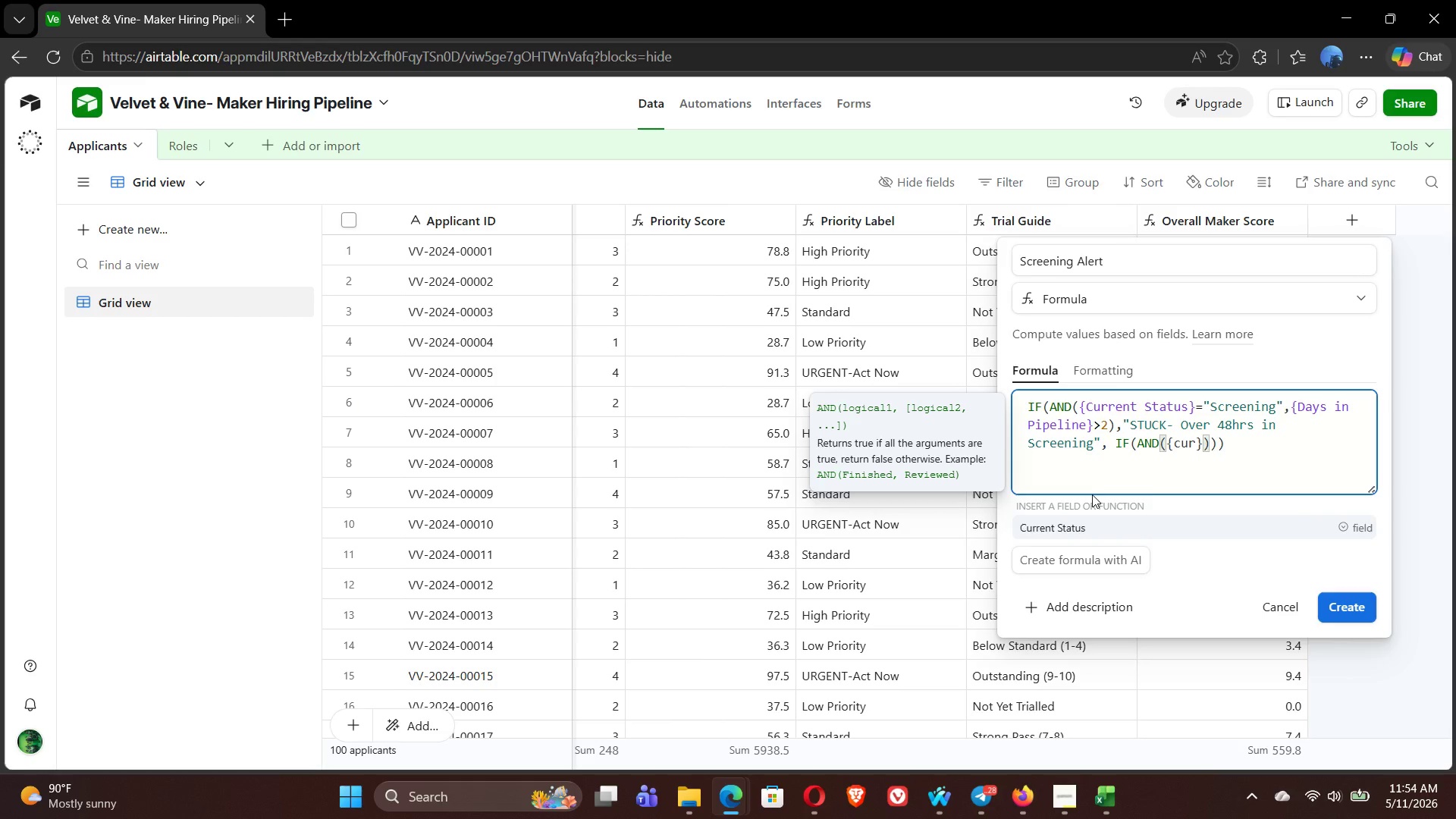 
left_click([1131, 526])
 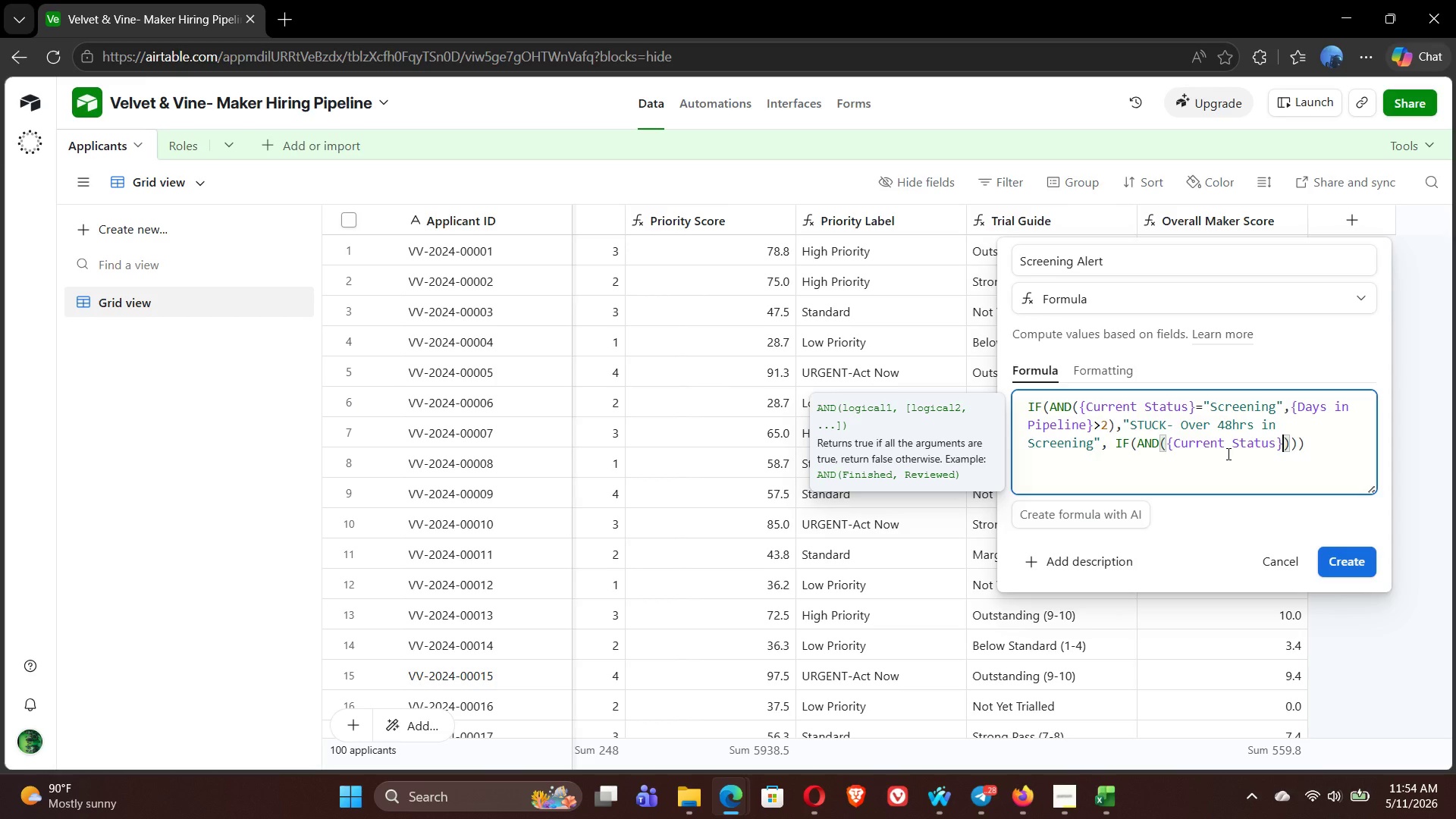 
type(+)
key(Backspace)
type(= "Applied)
 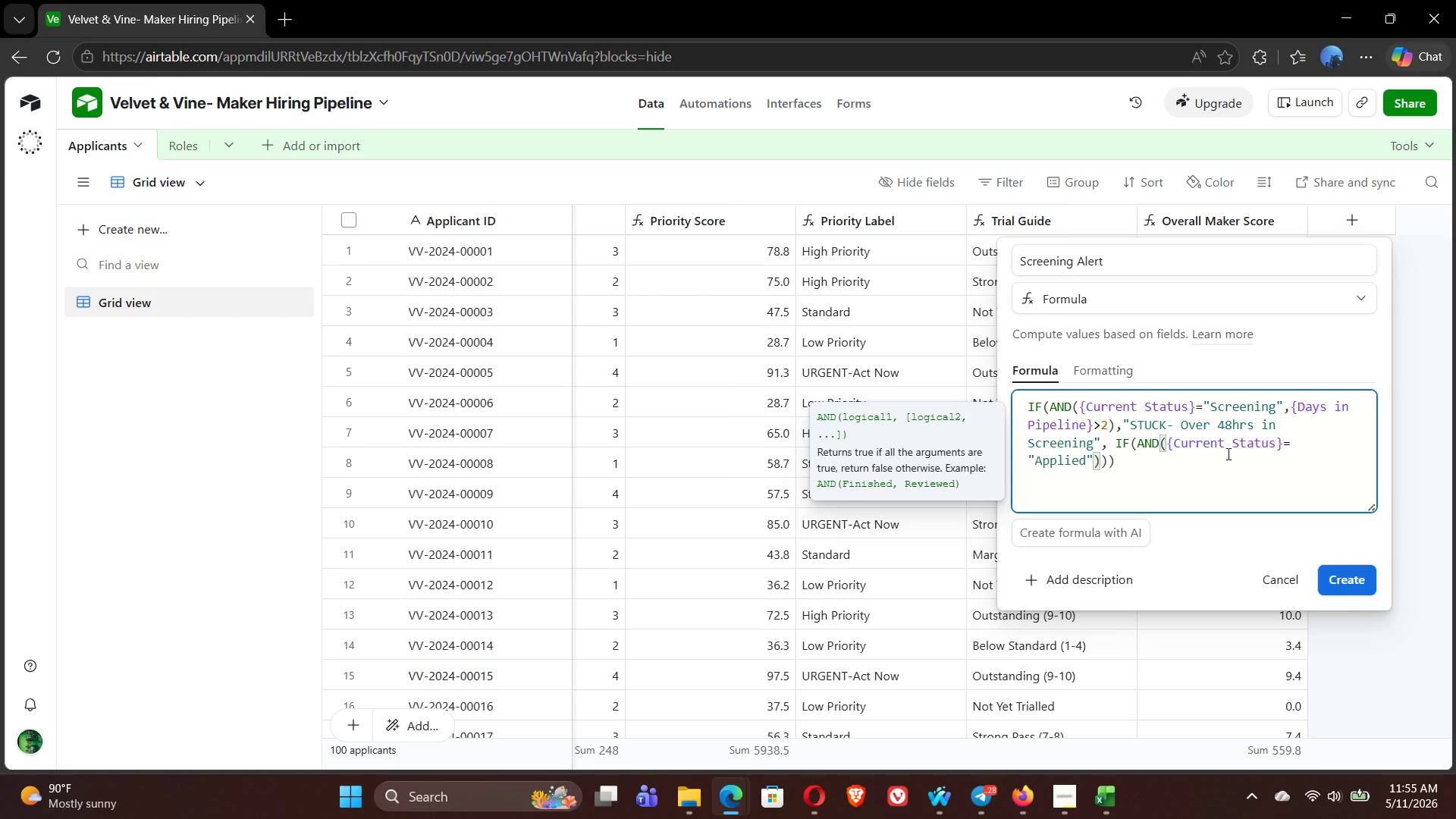 
key(ArrowRight)
 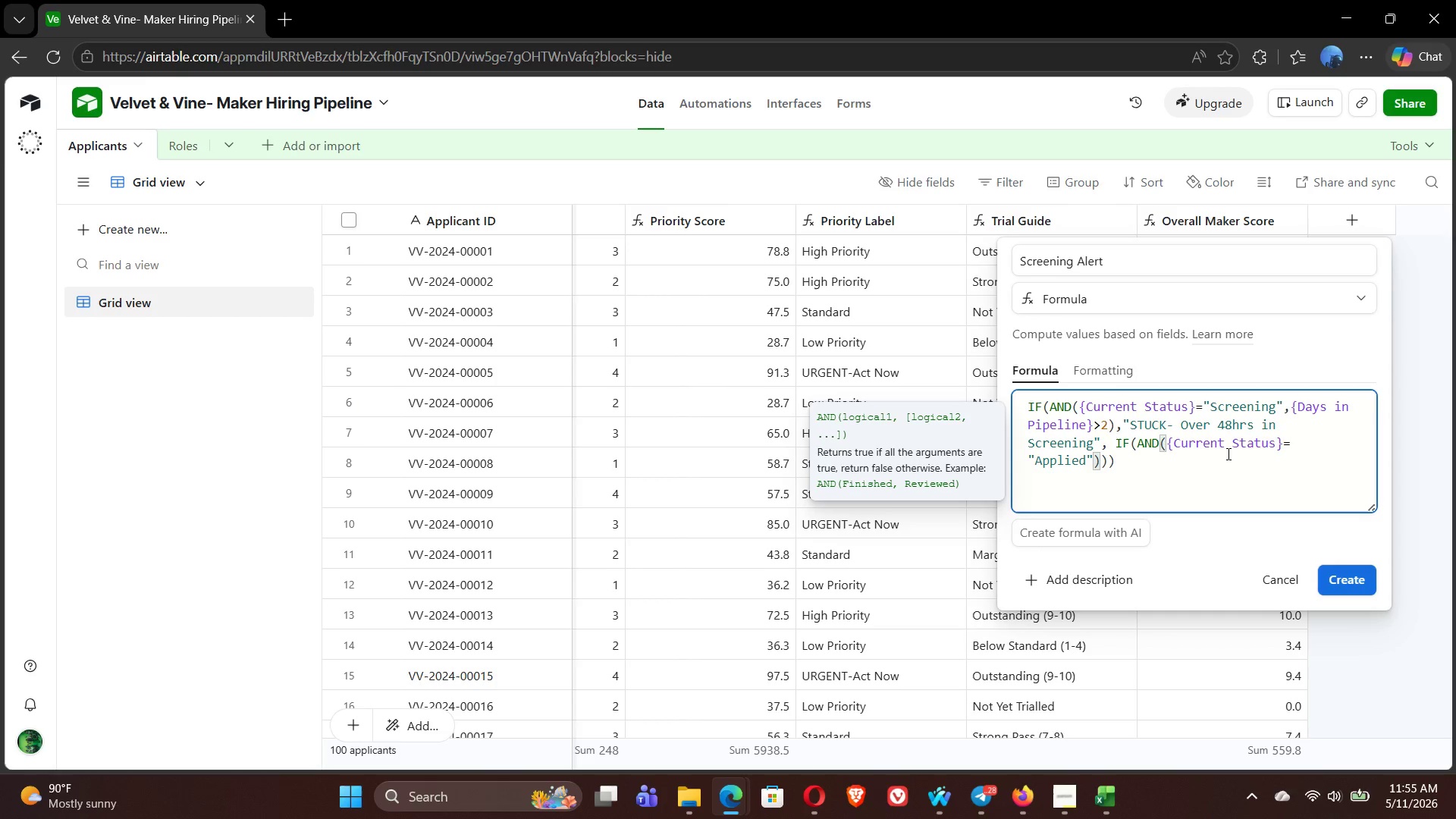 
type(,{day)
 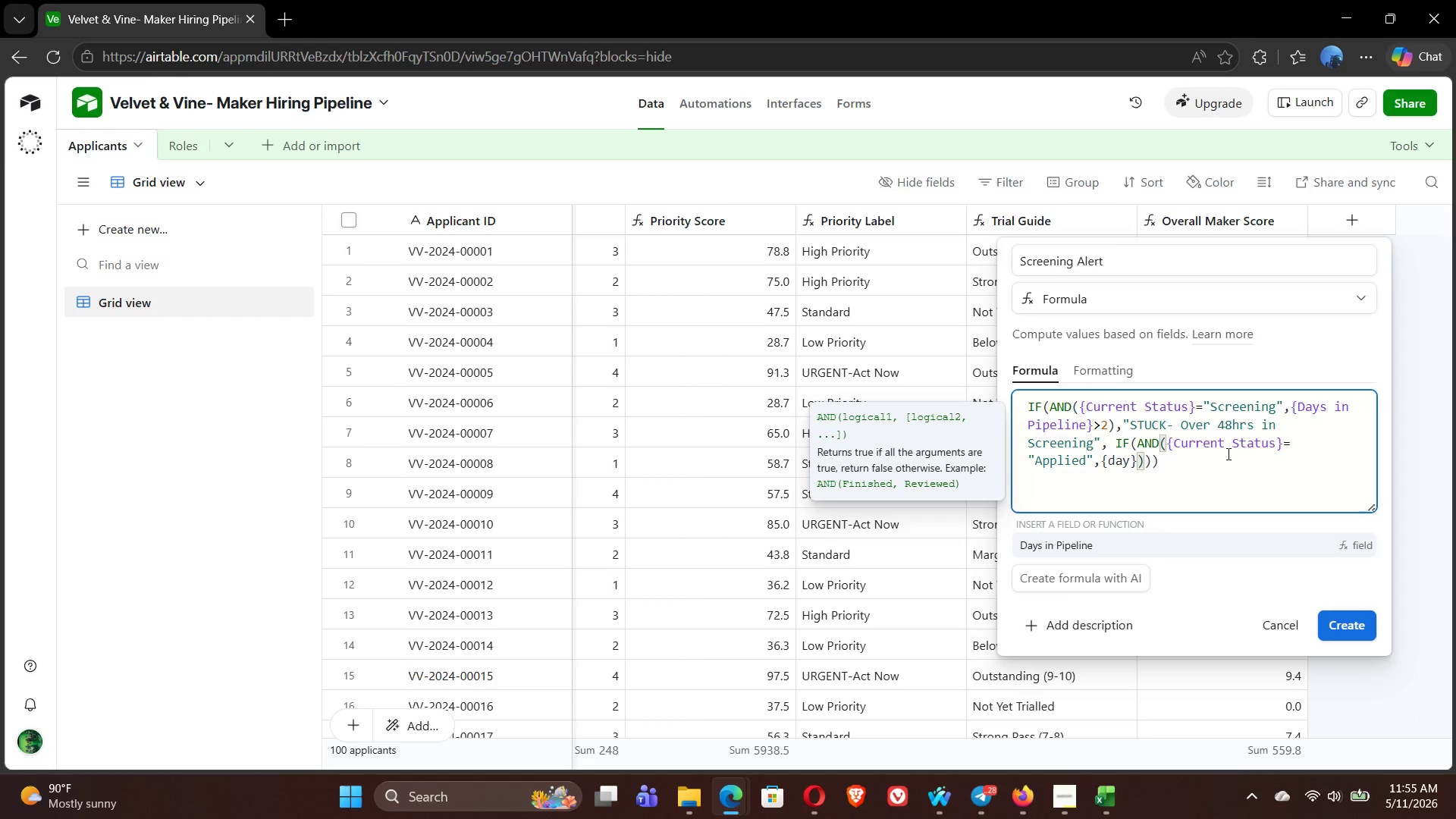 
wait(6.94)
 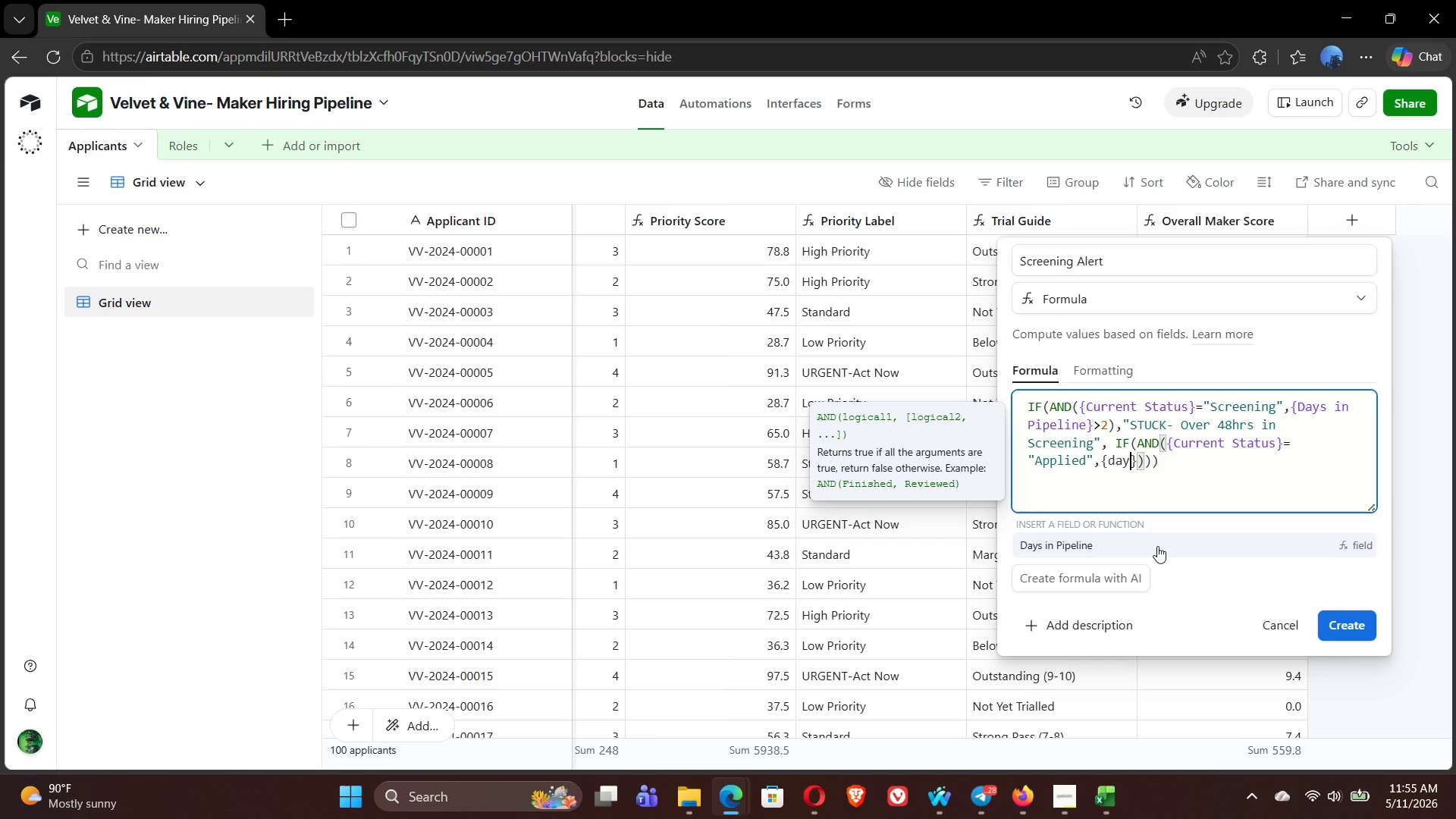 
left_click([1045, 541])
 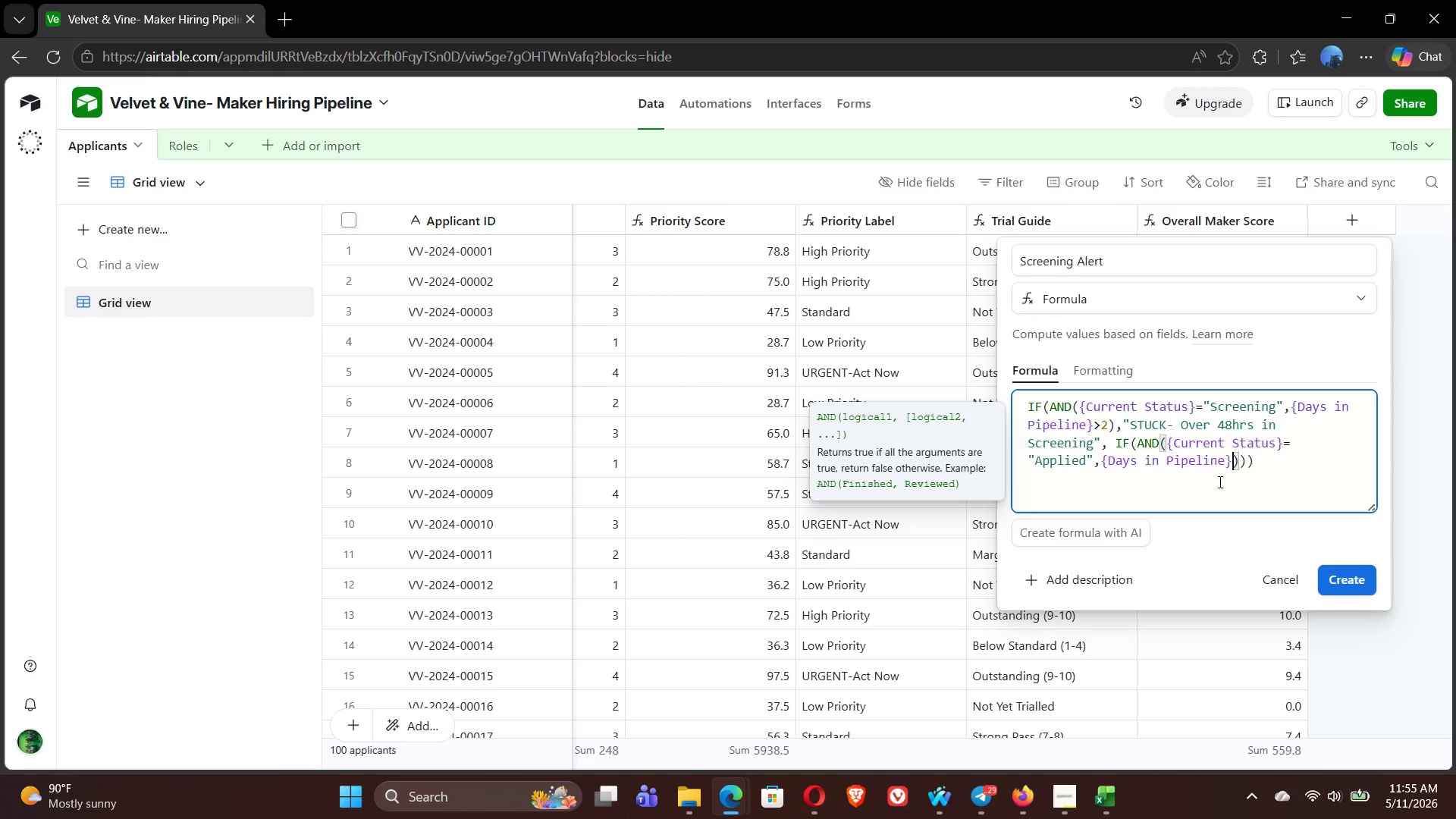 
wait(5.74)
 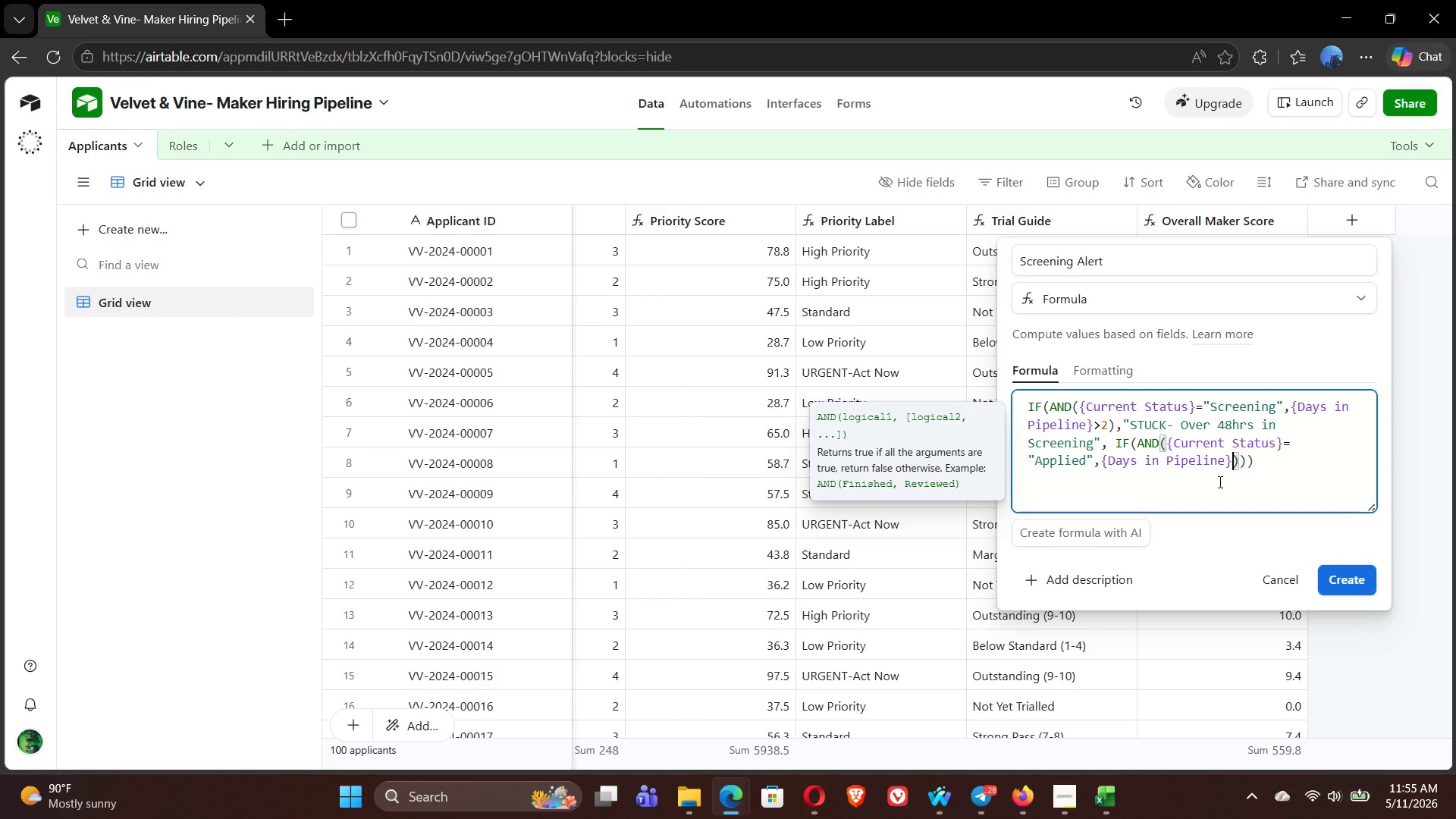 
key(Shift+Period)
 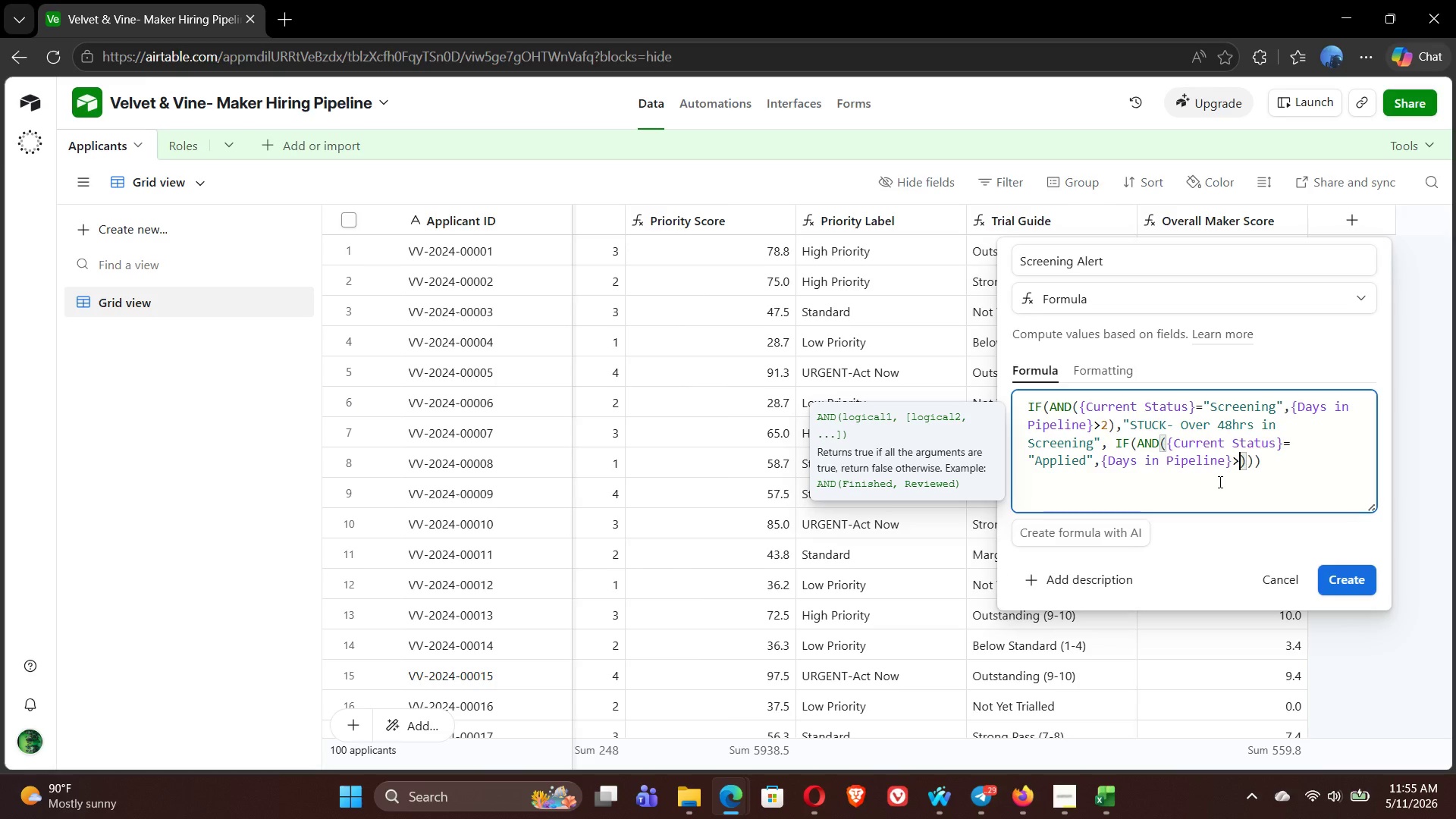 
key(Shift+3)
 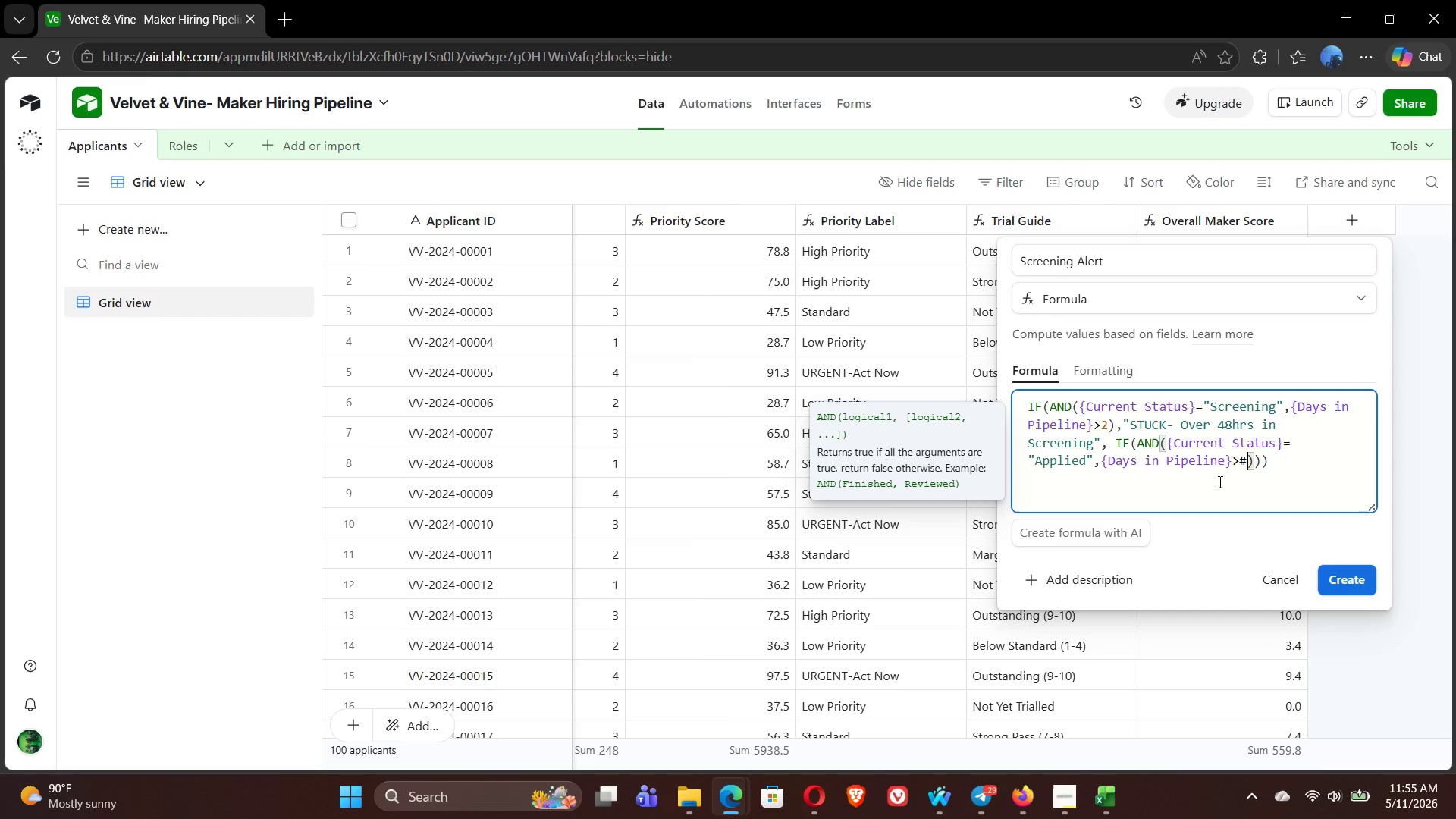 
key(Backspace)
 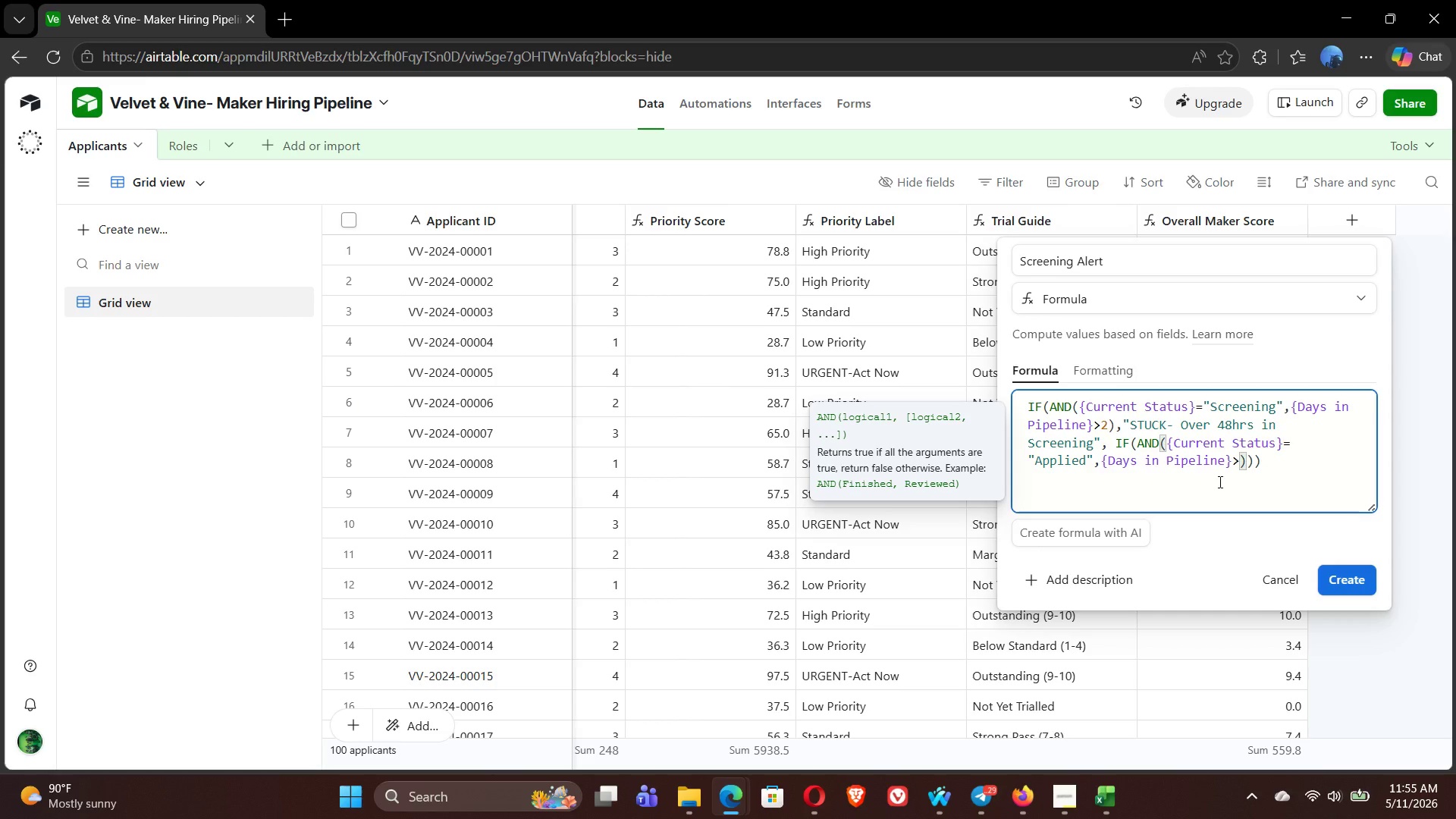 
key(3)
 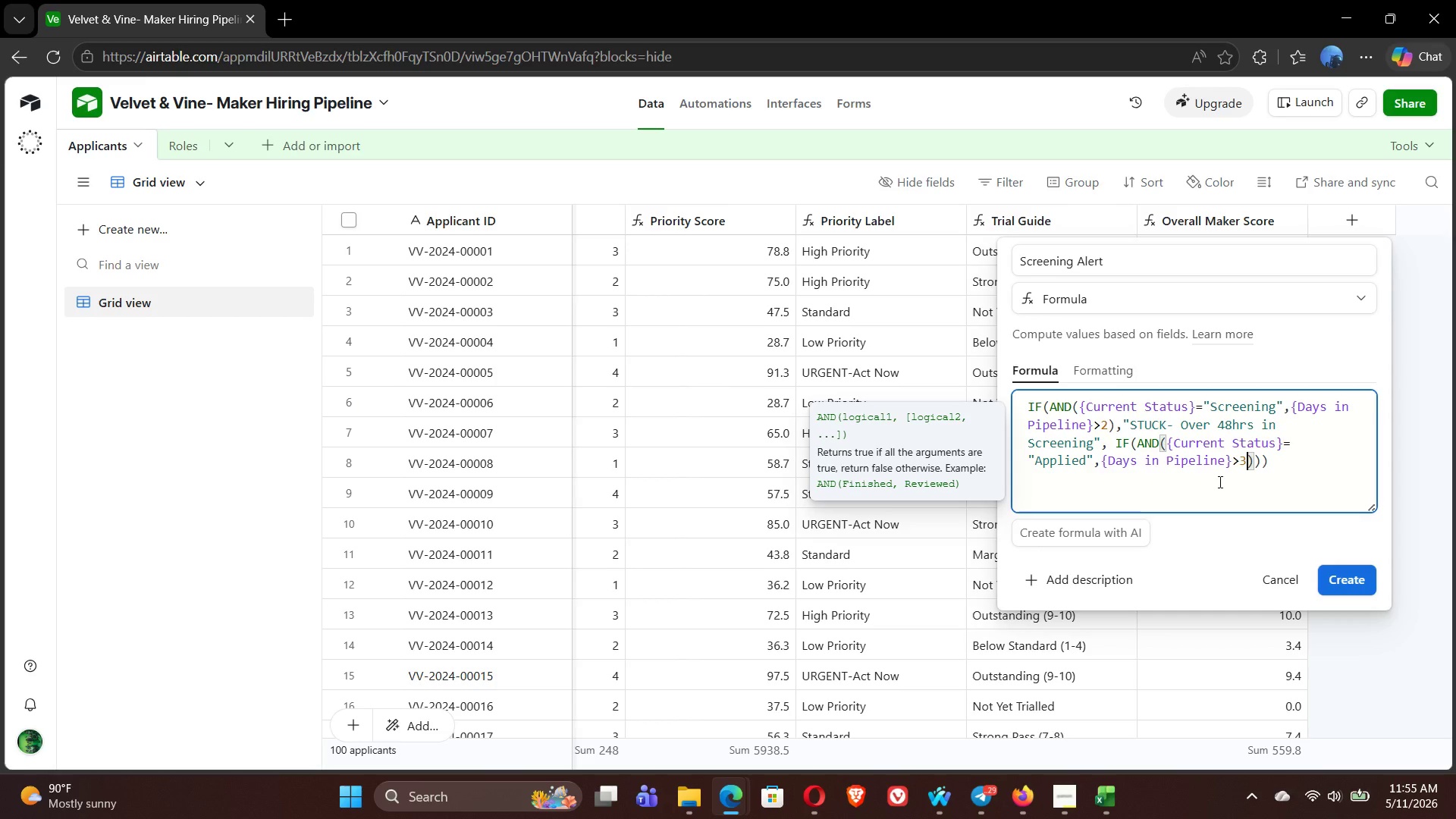 
key(ArrowRight)
 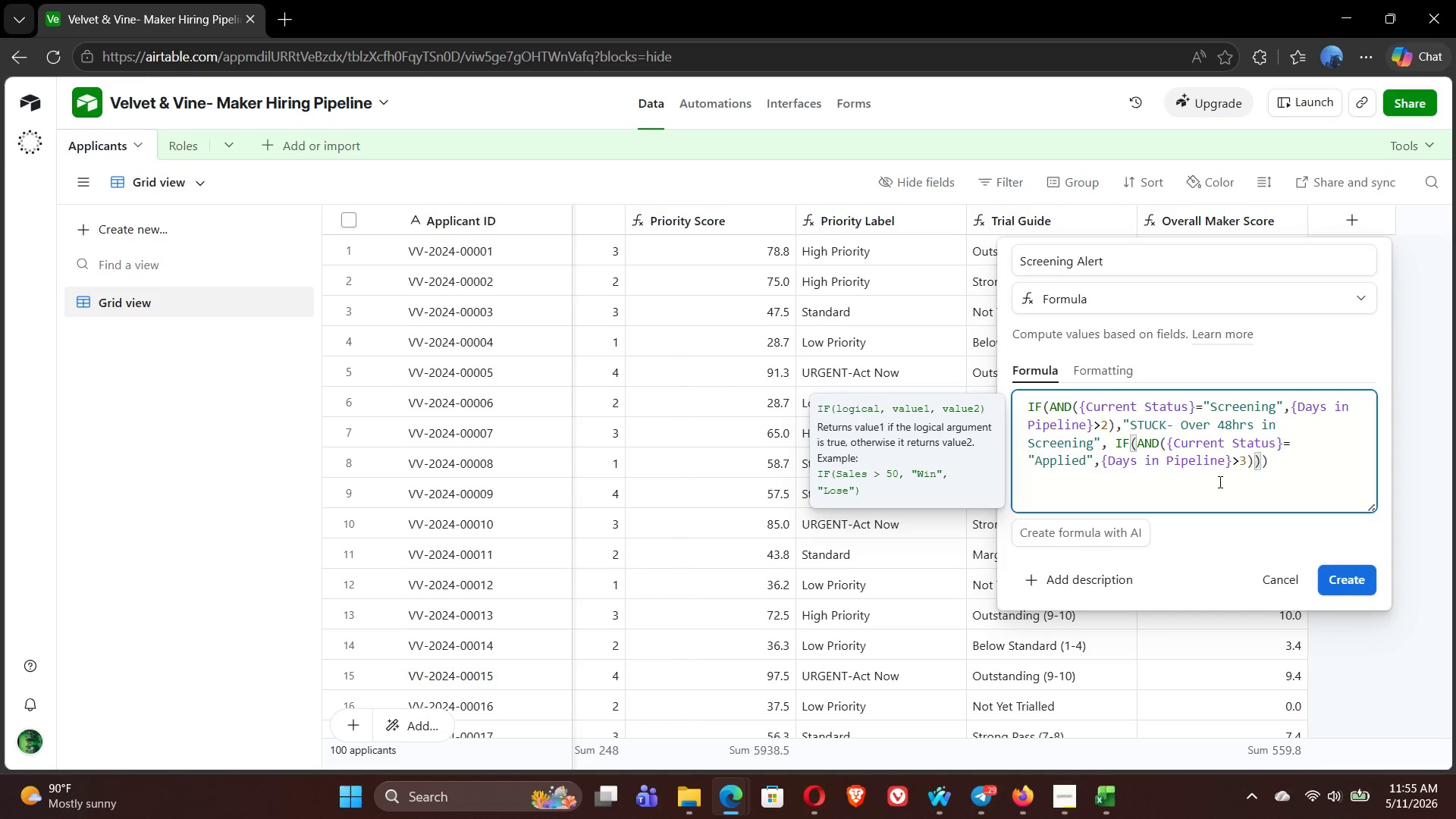 
key(Comma)
 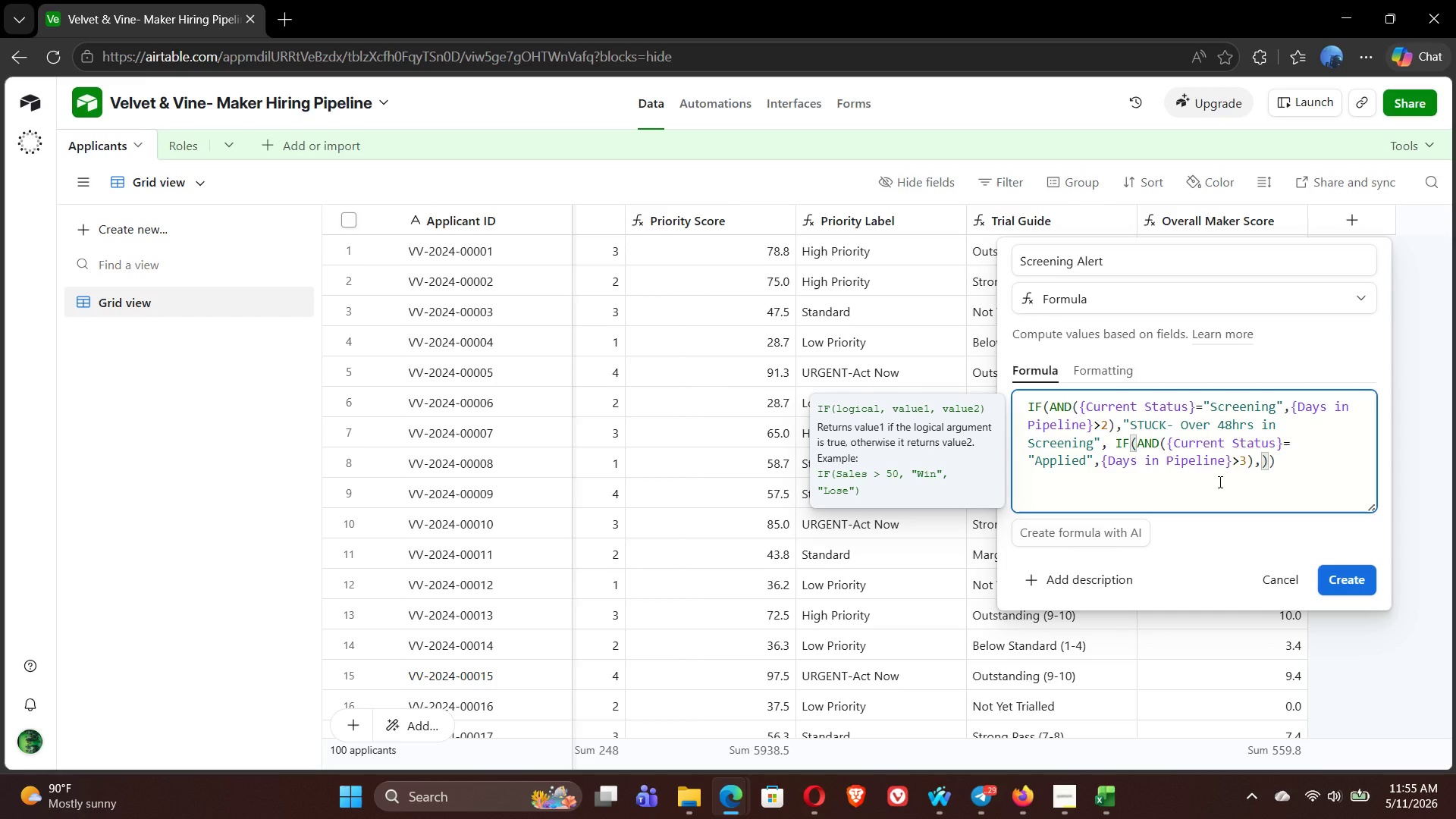 
type("Needs Screening)
 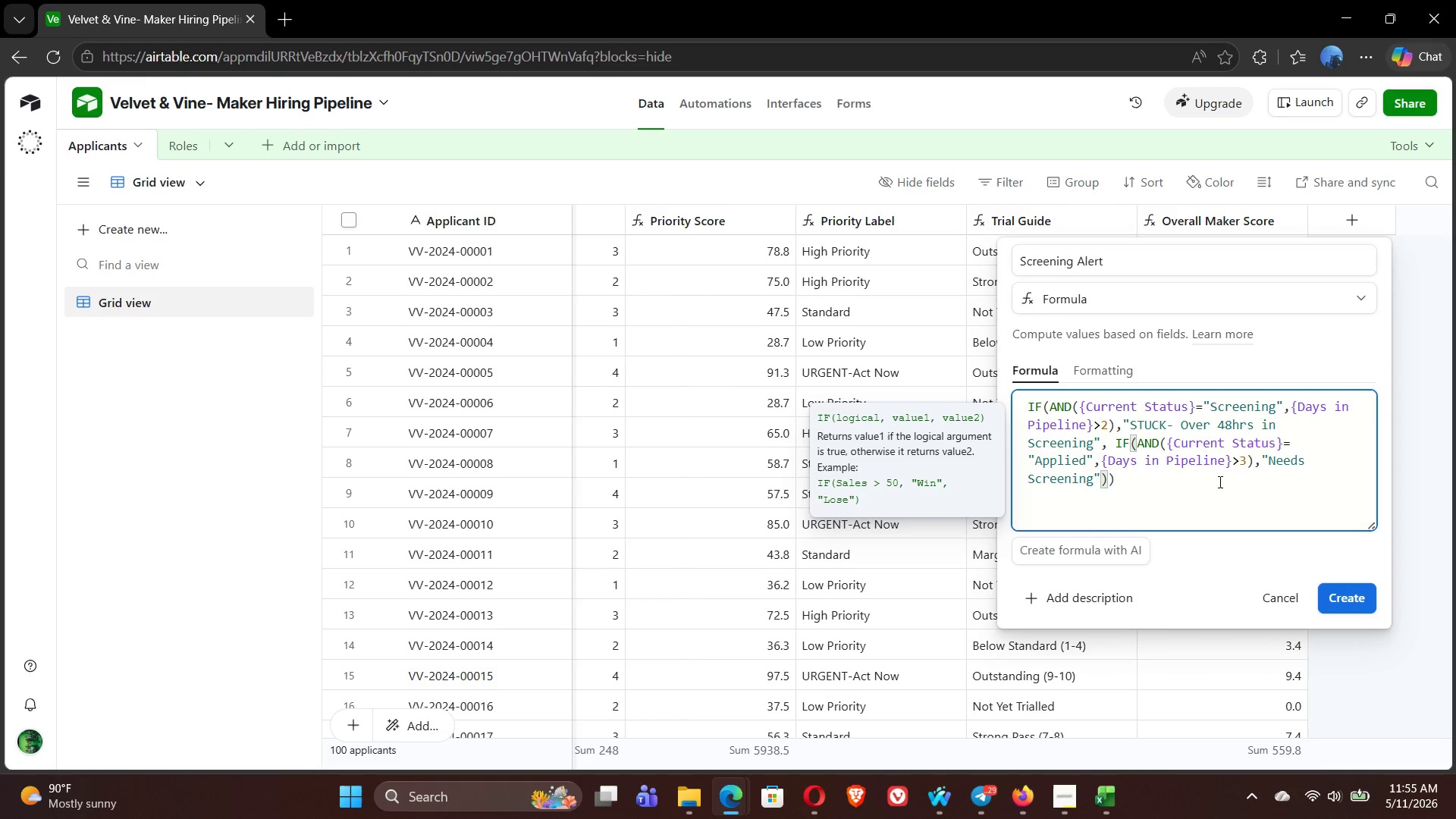 
key(ArrowRight)
 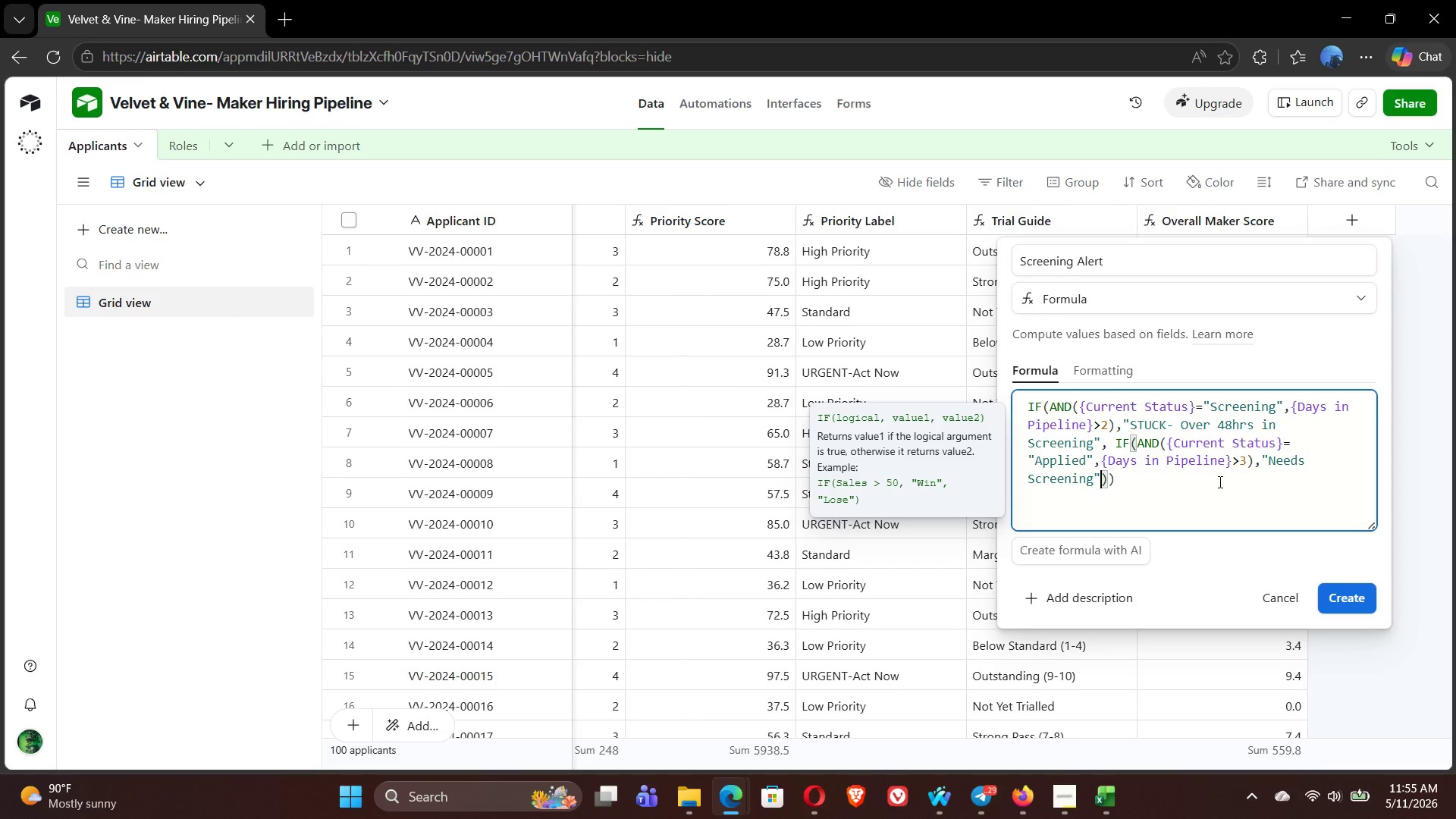 
type(, "OK)
 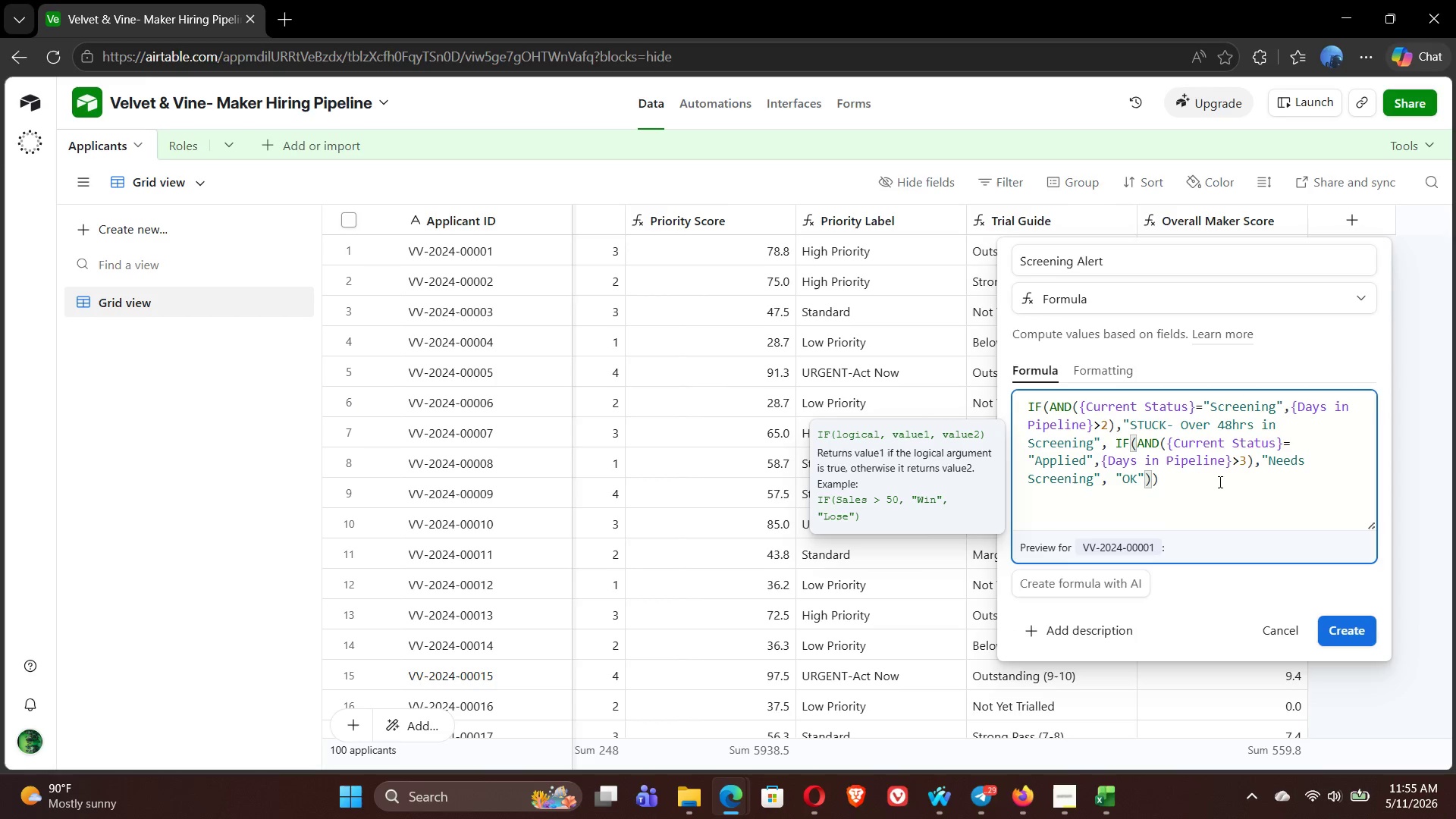 
wait(20.16)
 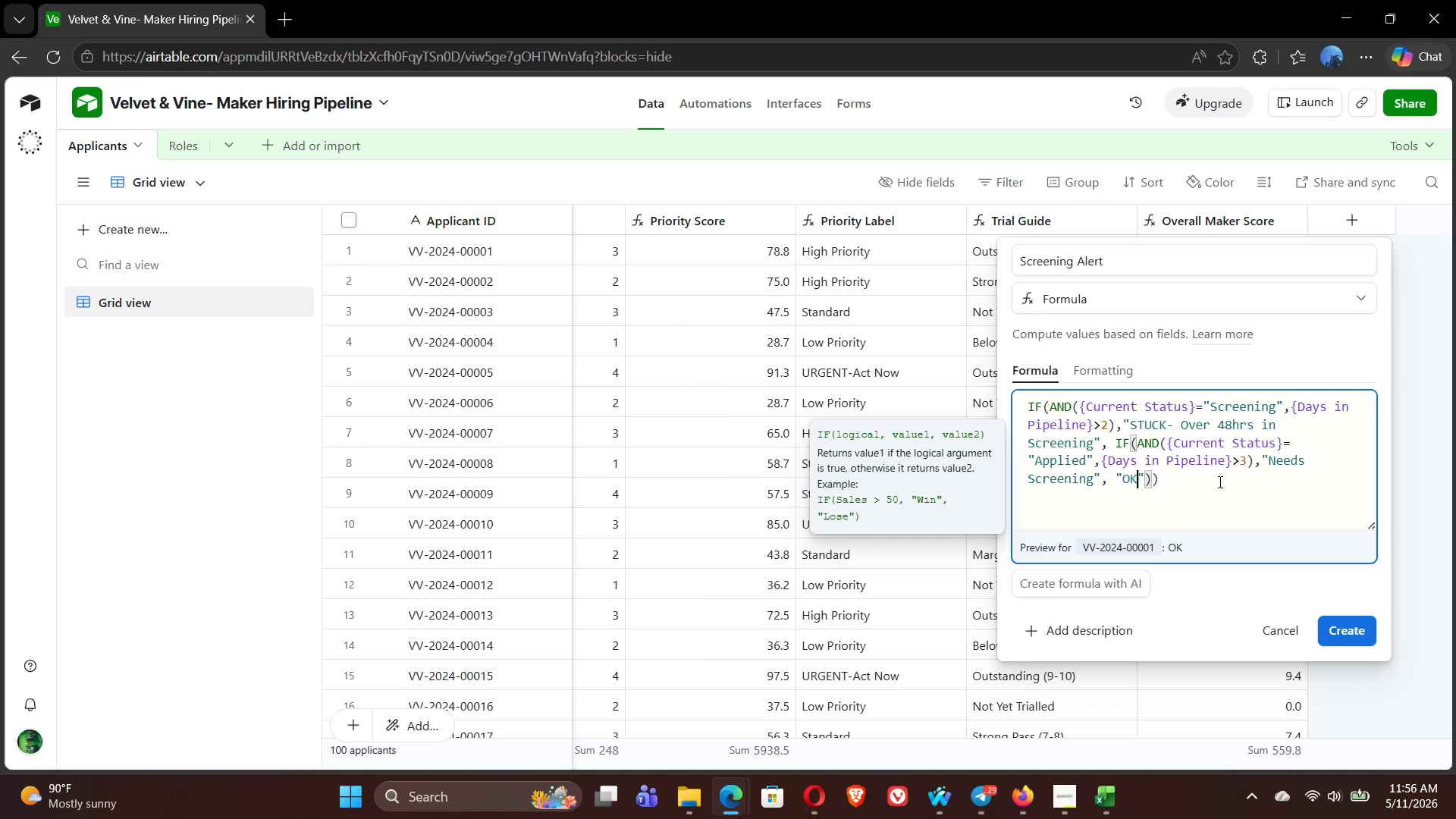 
left_click([1345, 634])
 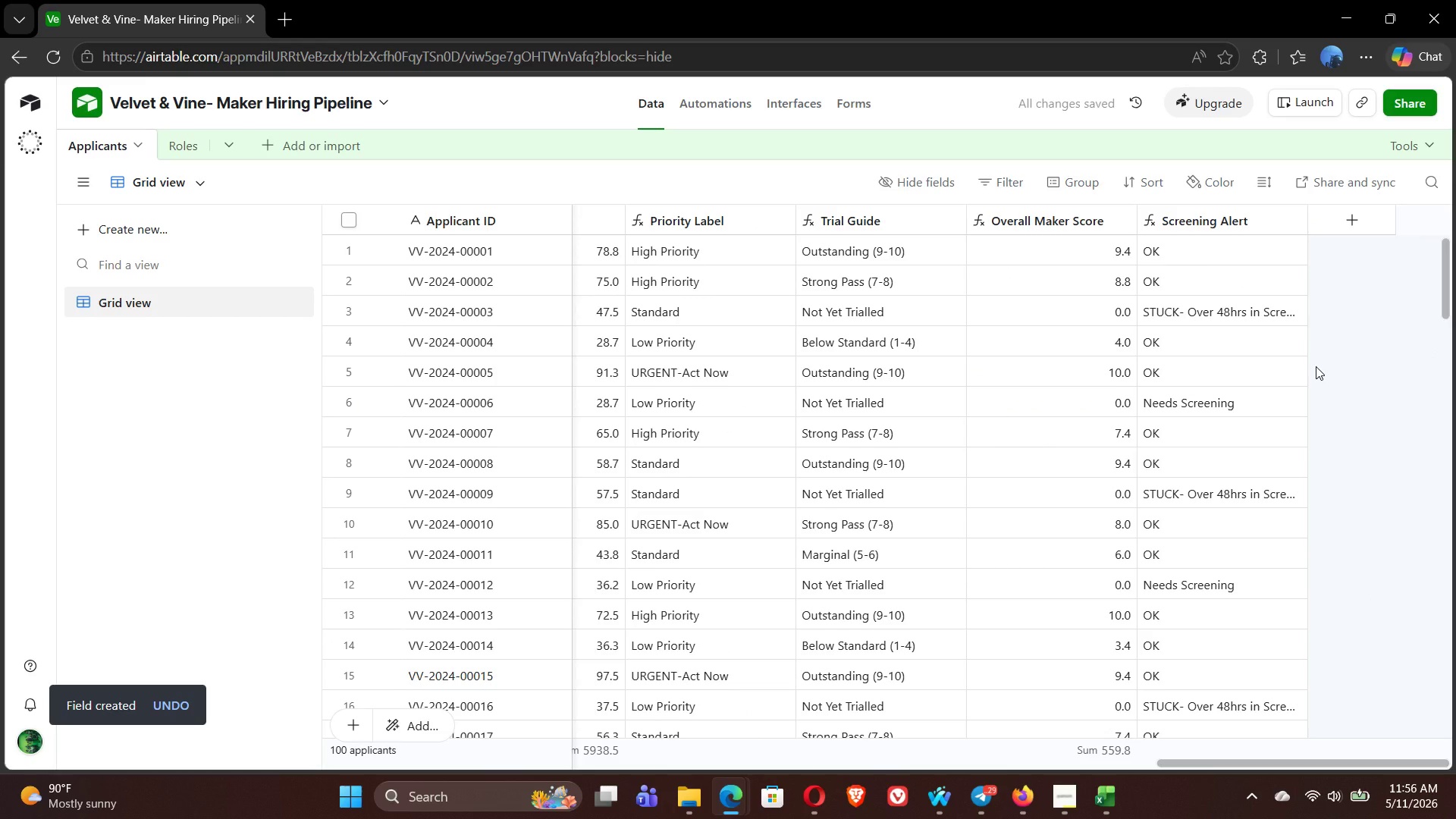 
wait(10.34)
 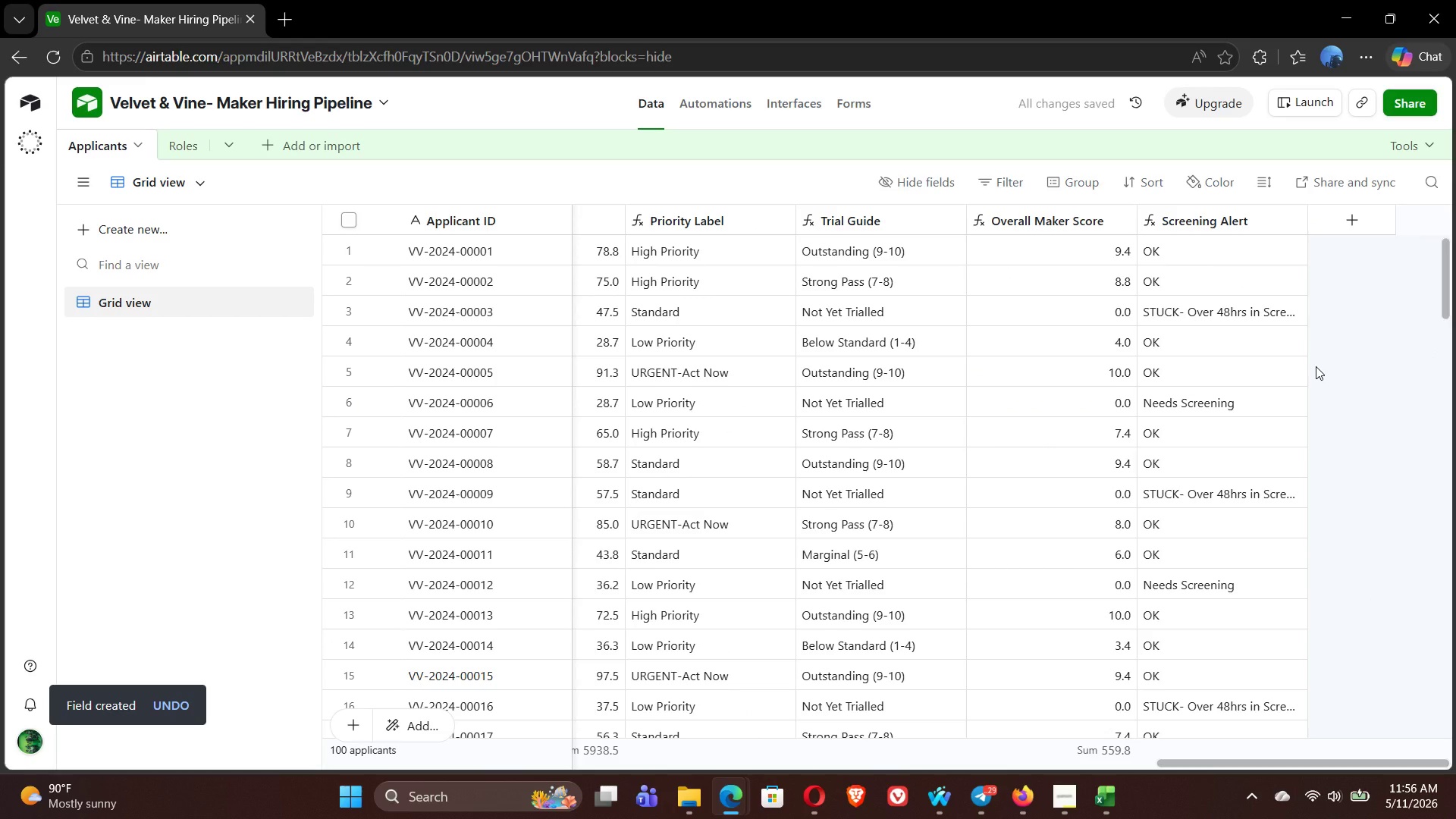 
left_click([1353, 223])
 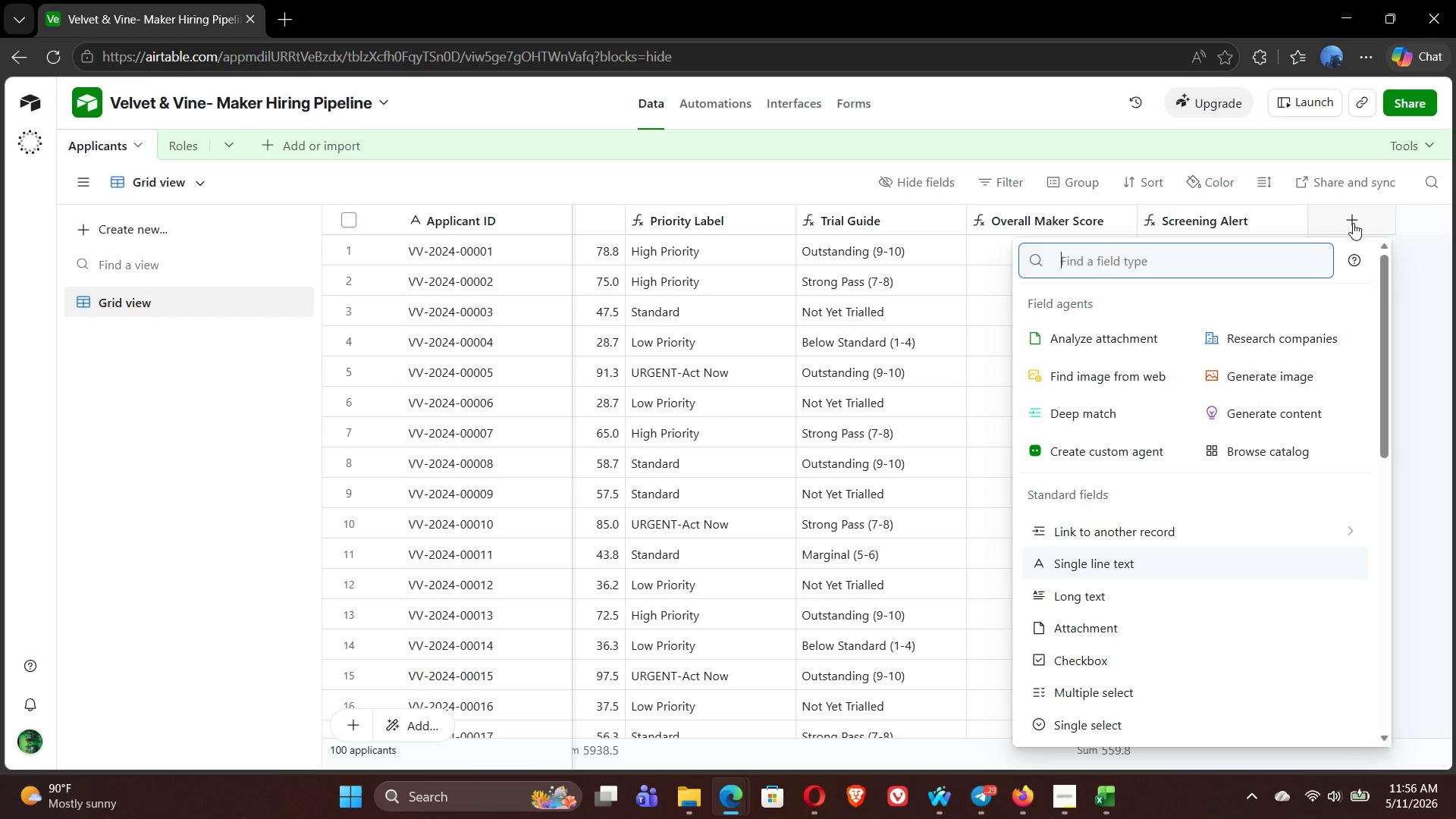 
wait(5.75)
 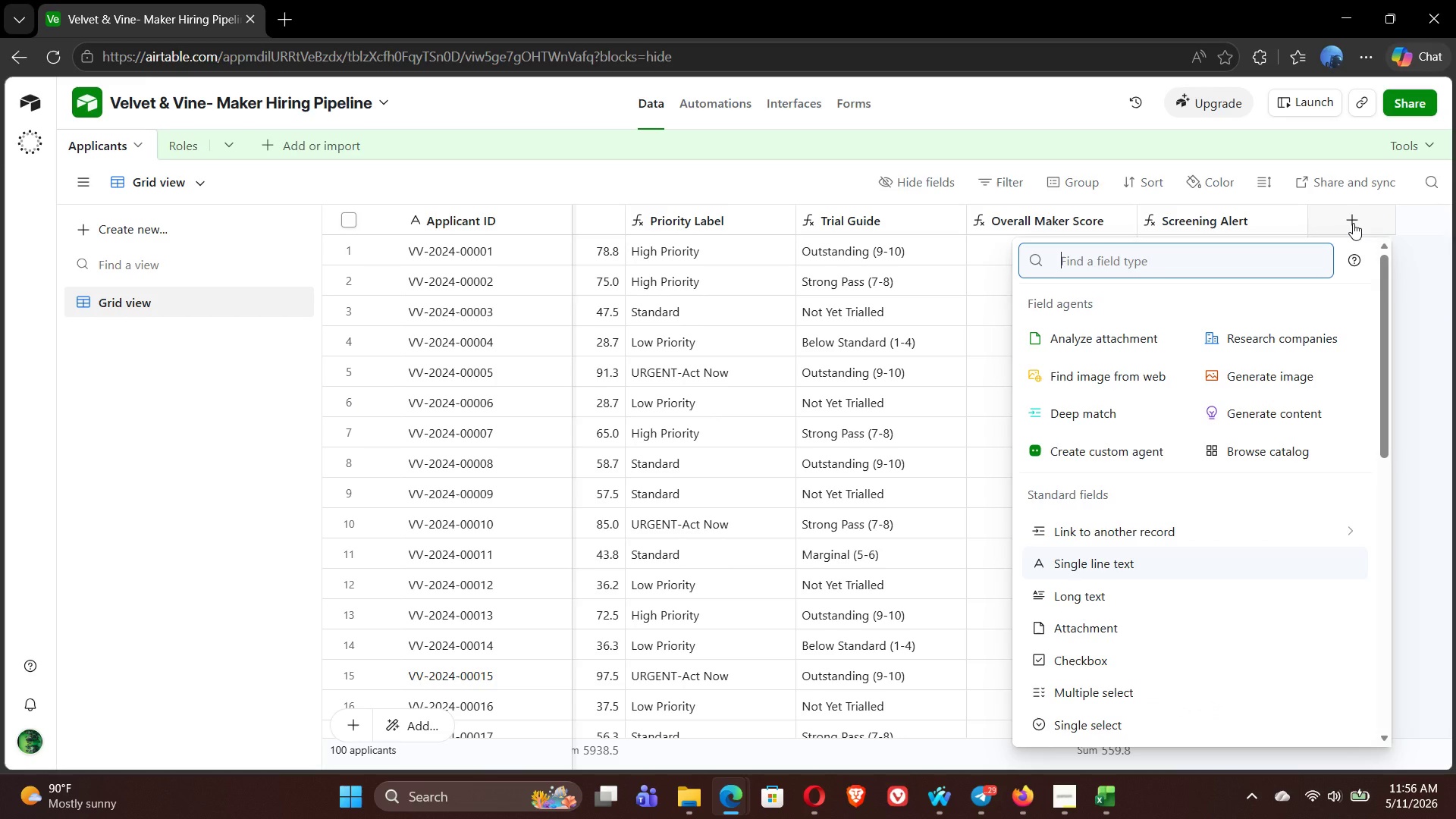 
type(for)
 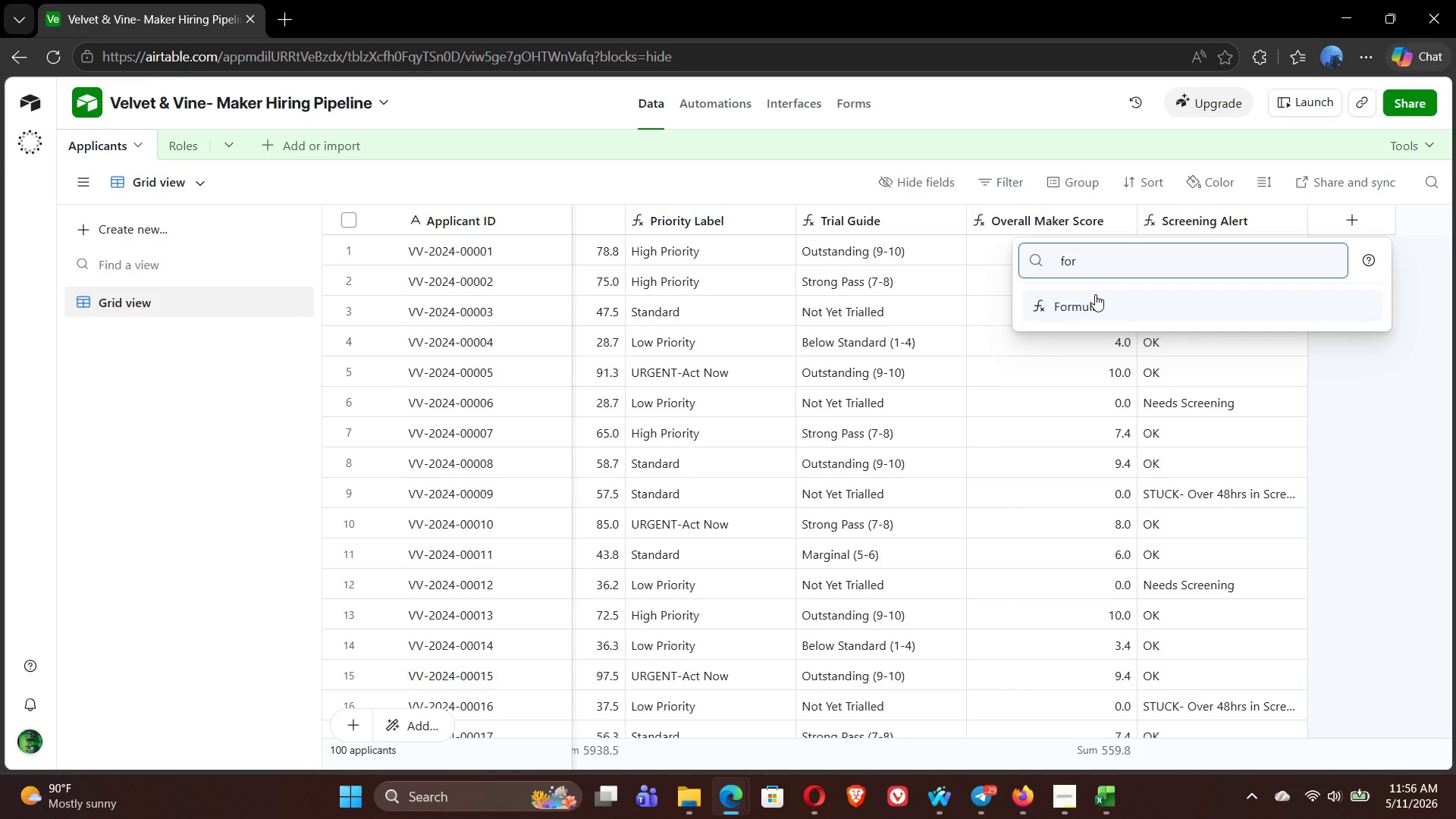 
left_click([1094, 302])
 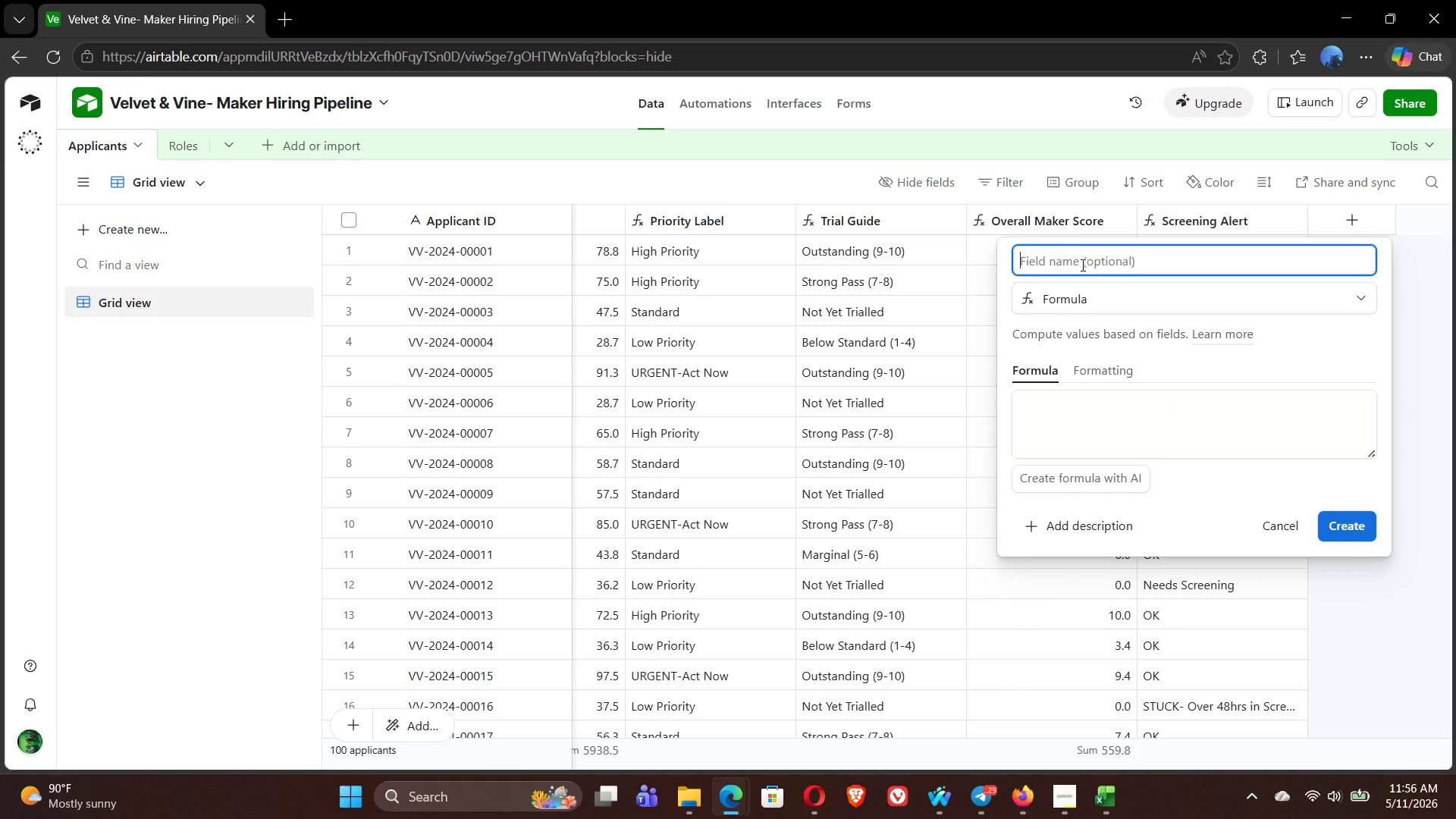 
type(Hire Recommendation)
 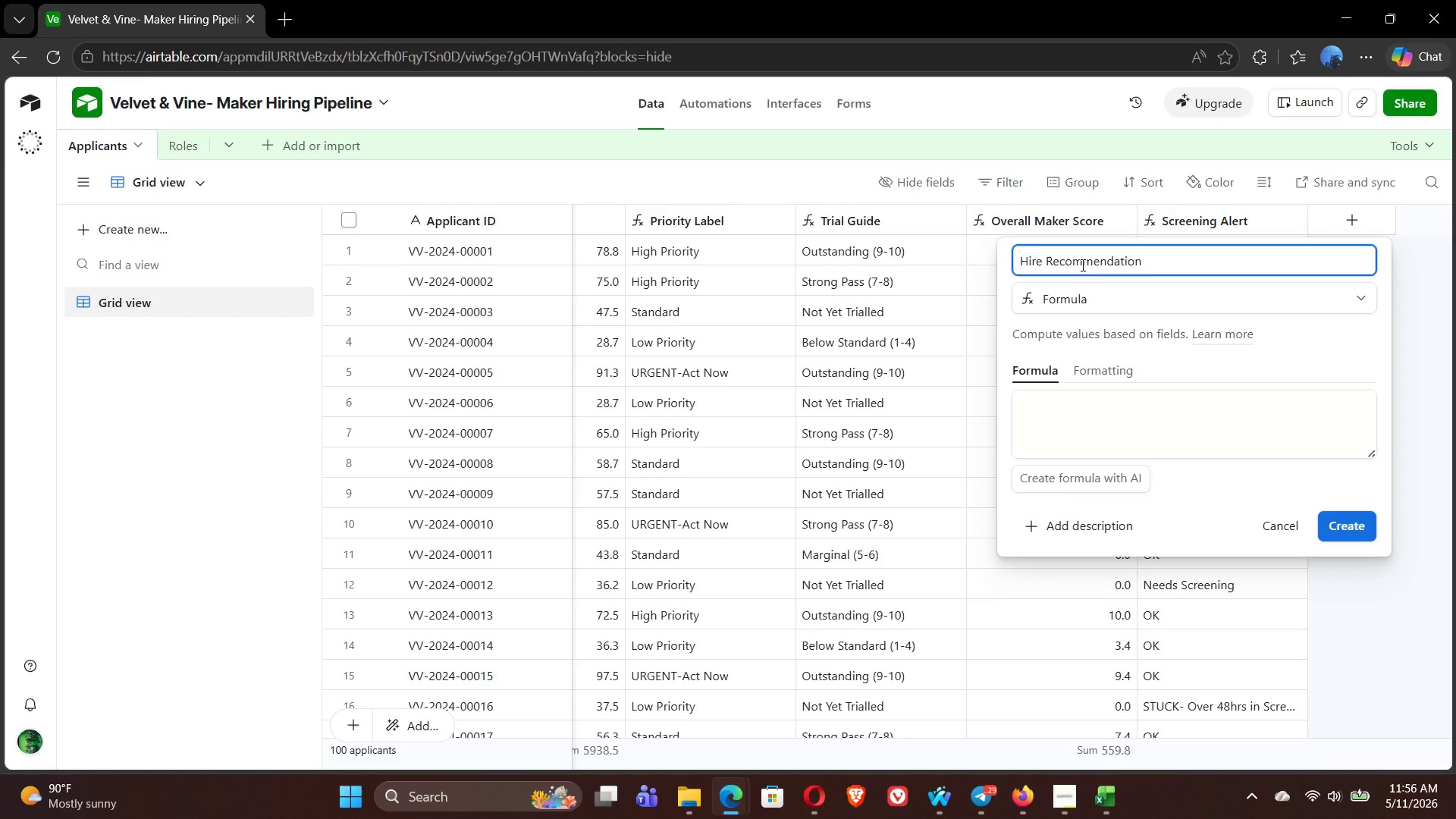 
left_click([1069, 443])
 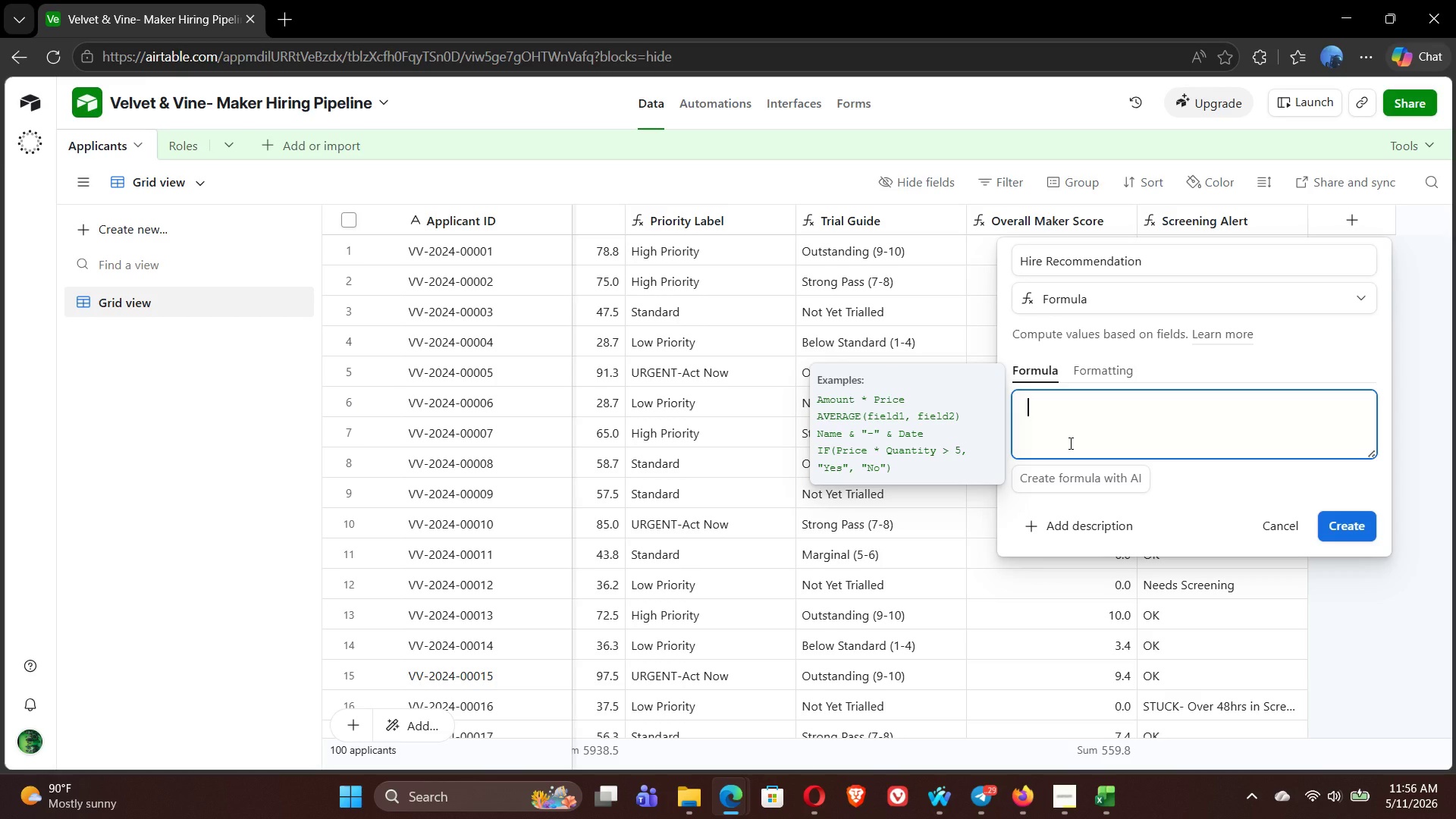 
type(I)
key(Backspace)
key(Backspace)
key(Backspace)
key(Backspace)
type(IF)
 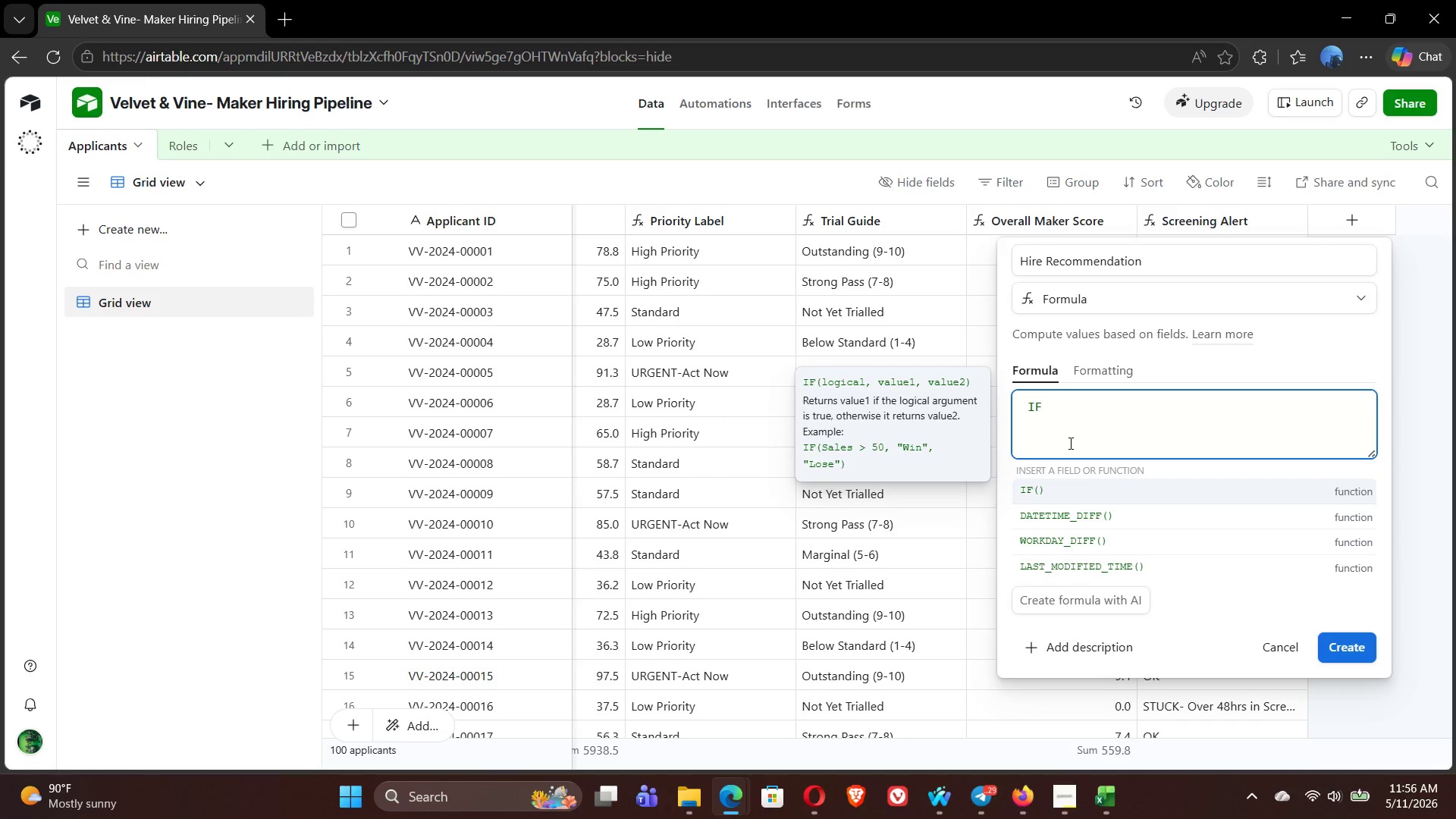 
type((OR)
 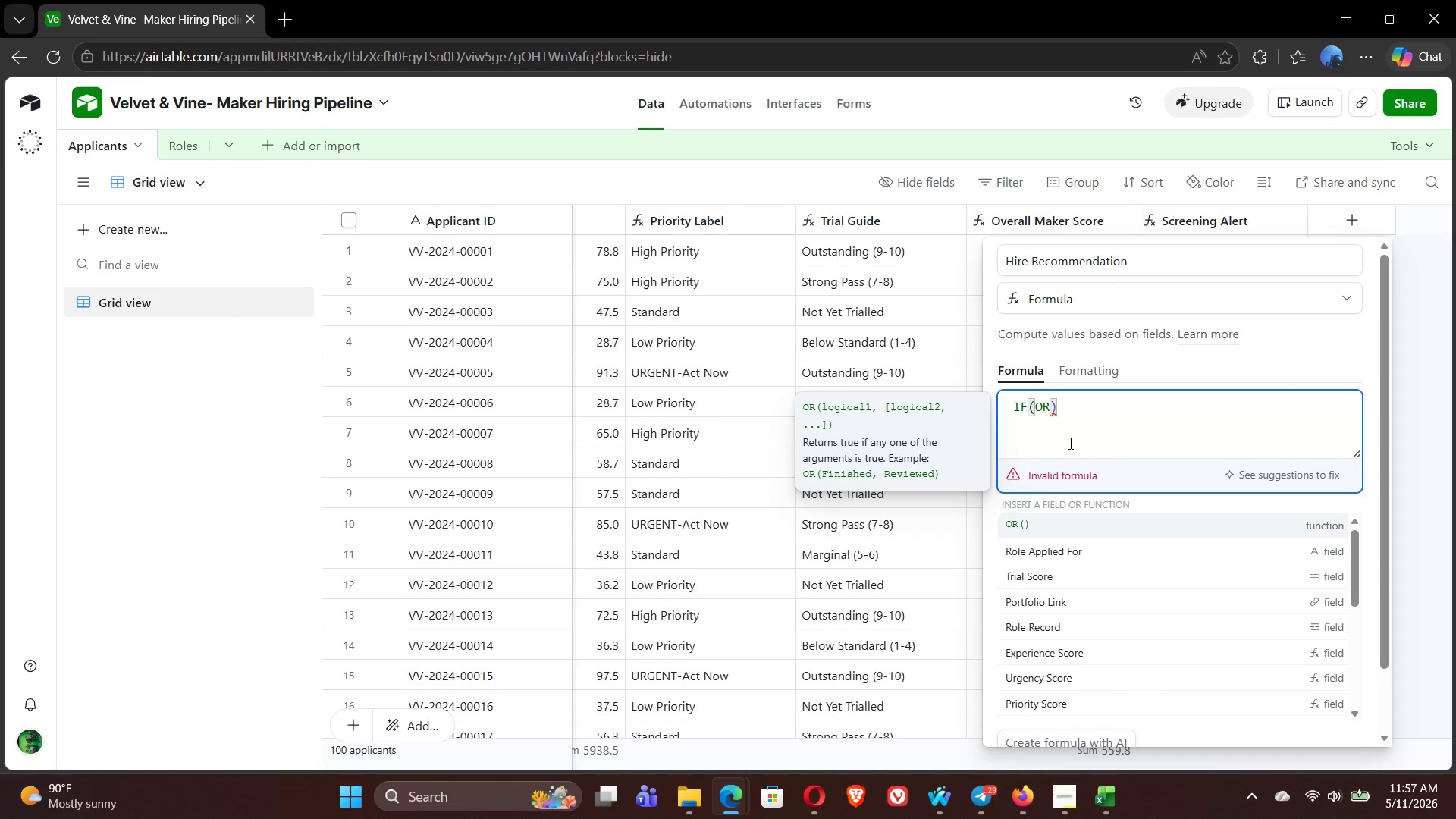 
type(({cu)
 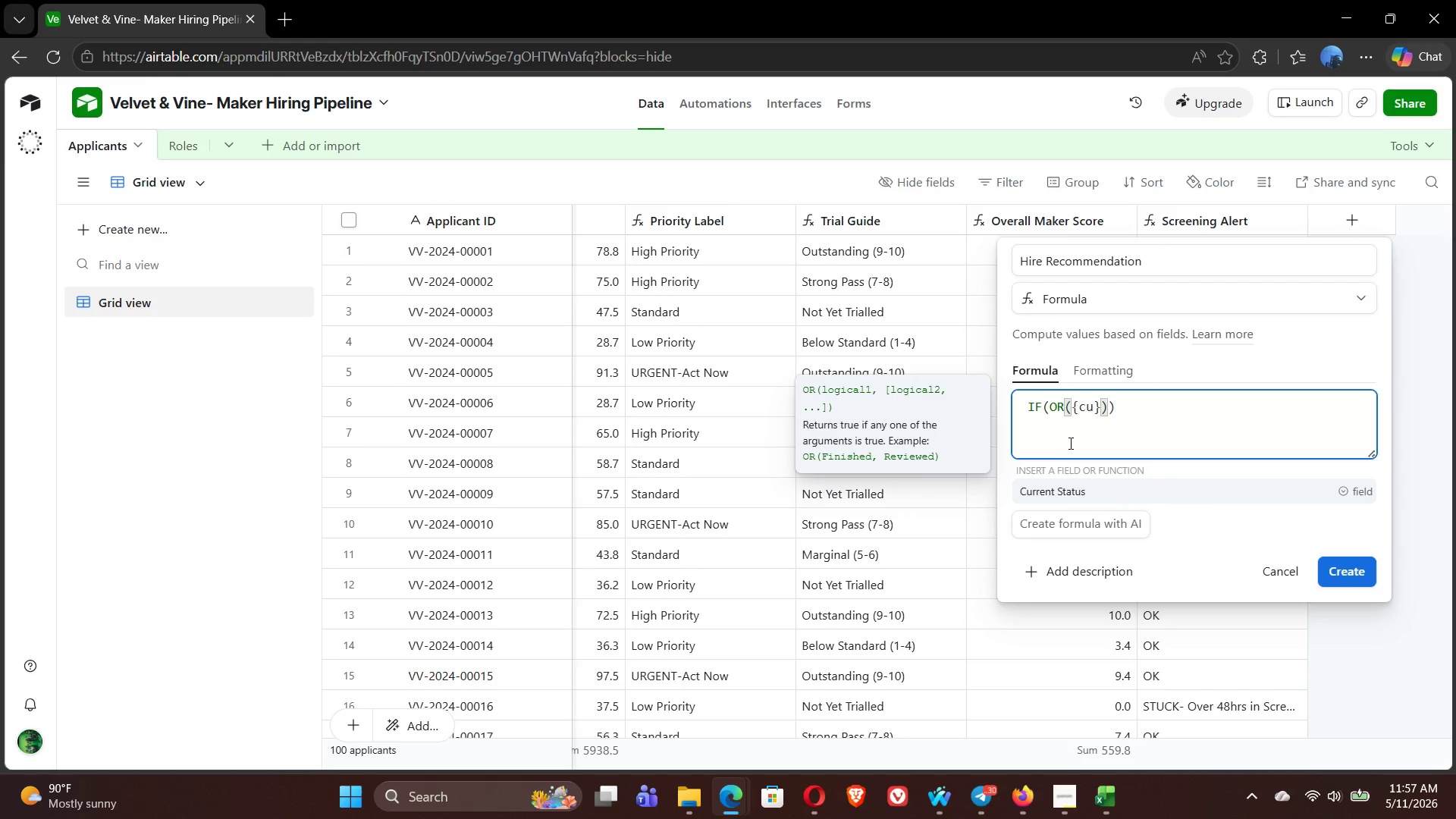 
left_click([1106, 495])
 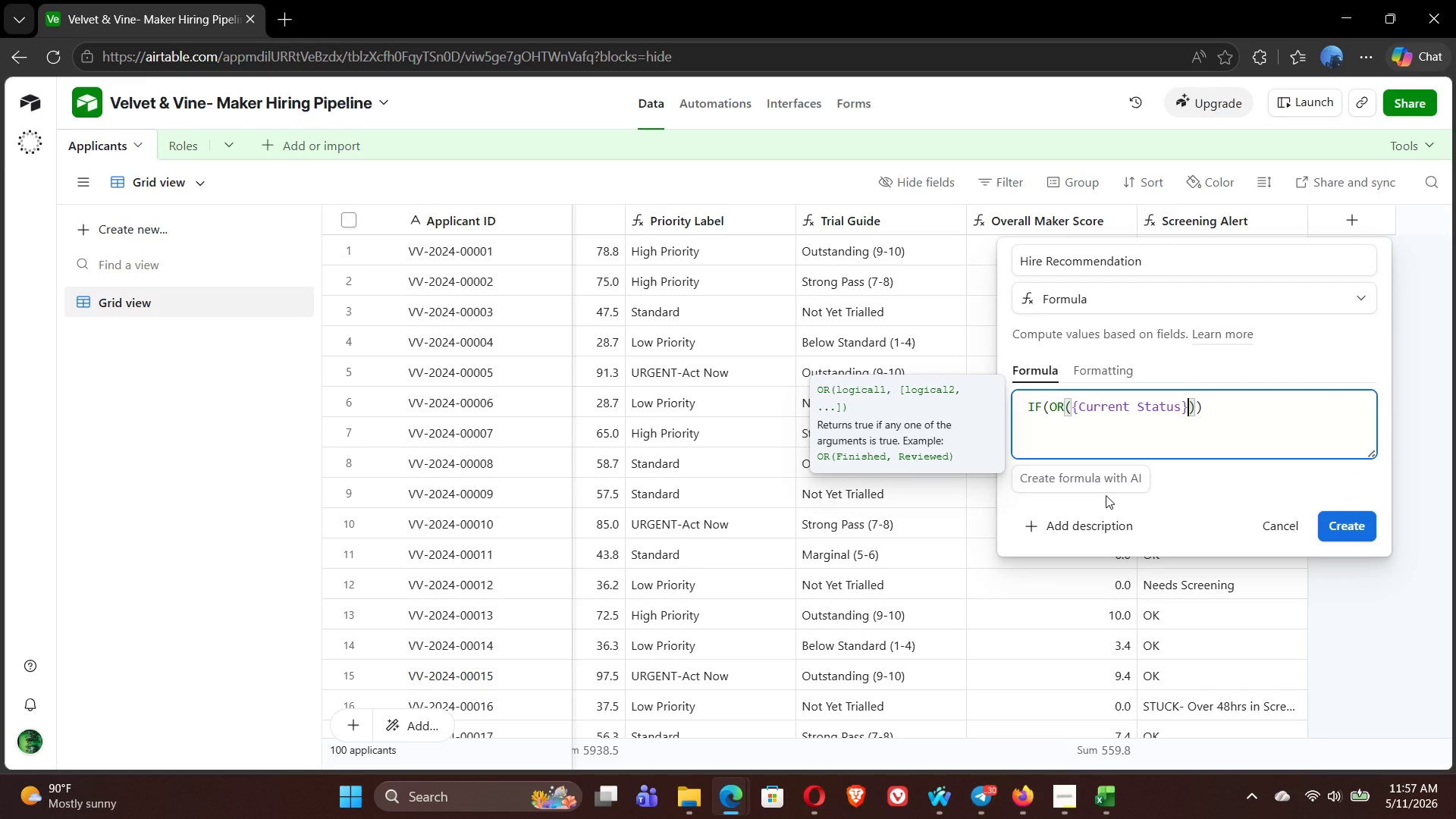 
key(Shift+Equal)
 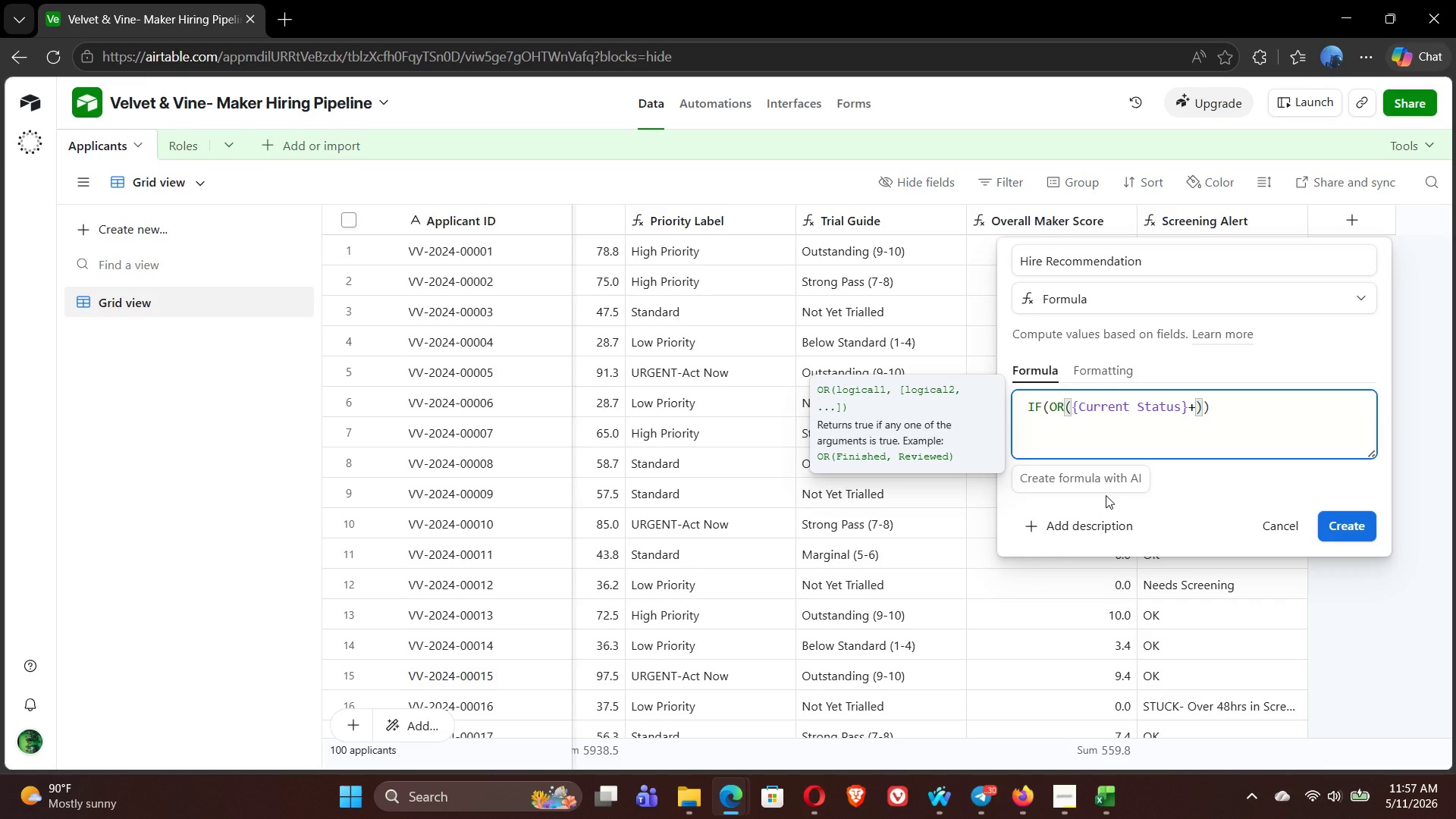 
key(Backspace)
 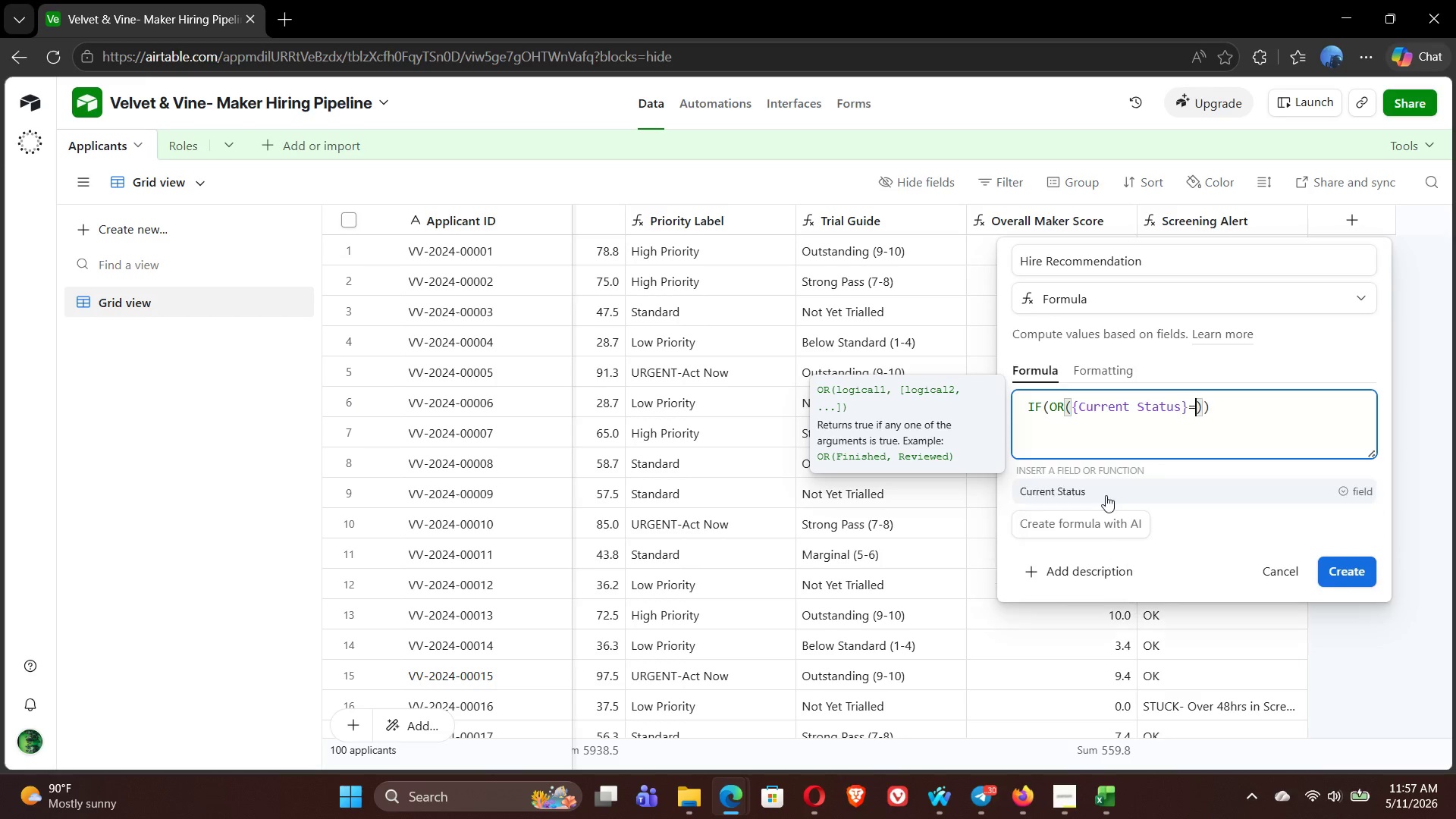 
key(Equal)
 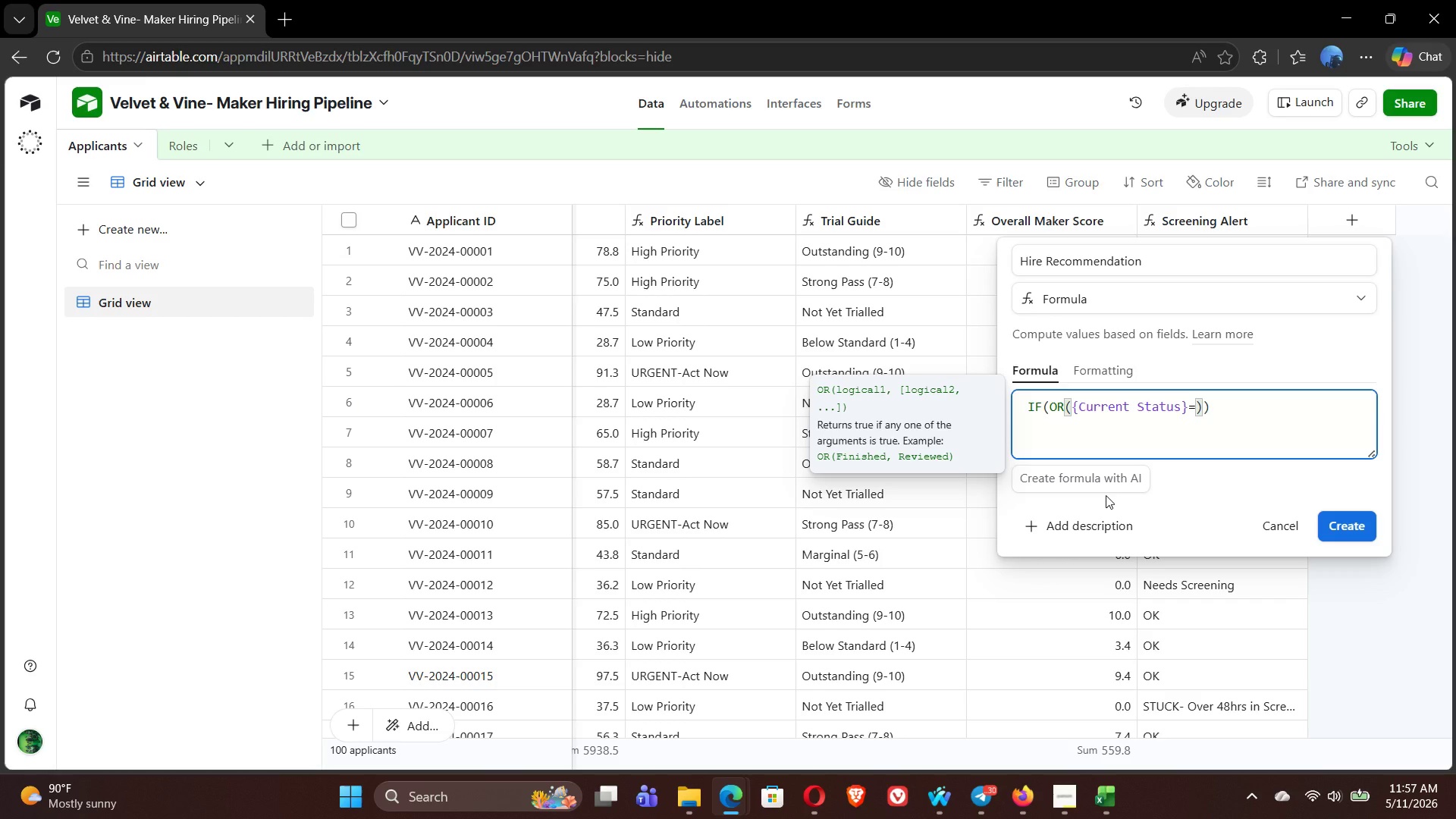 
type( "Hired)
 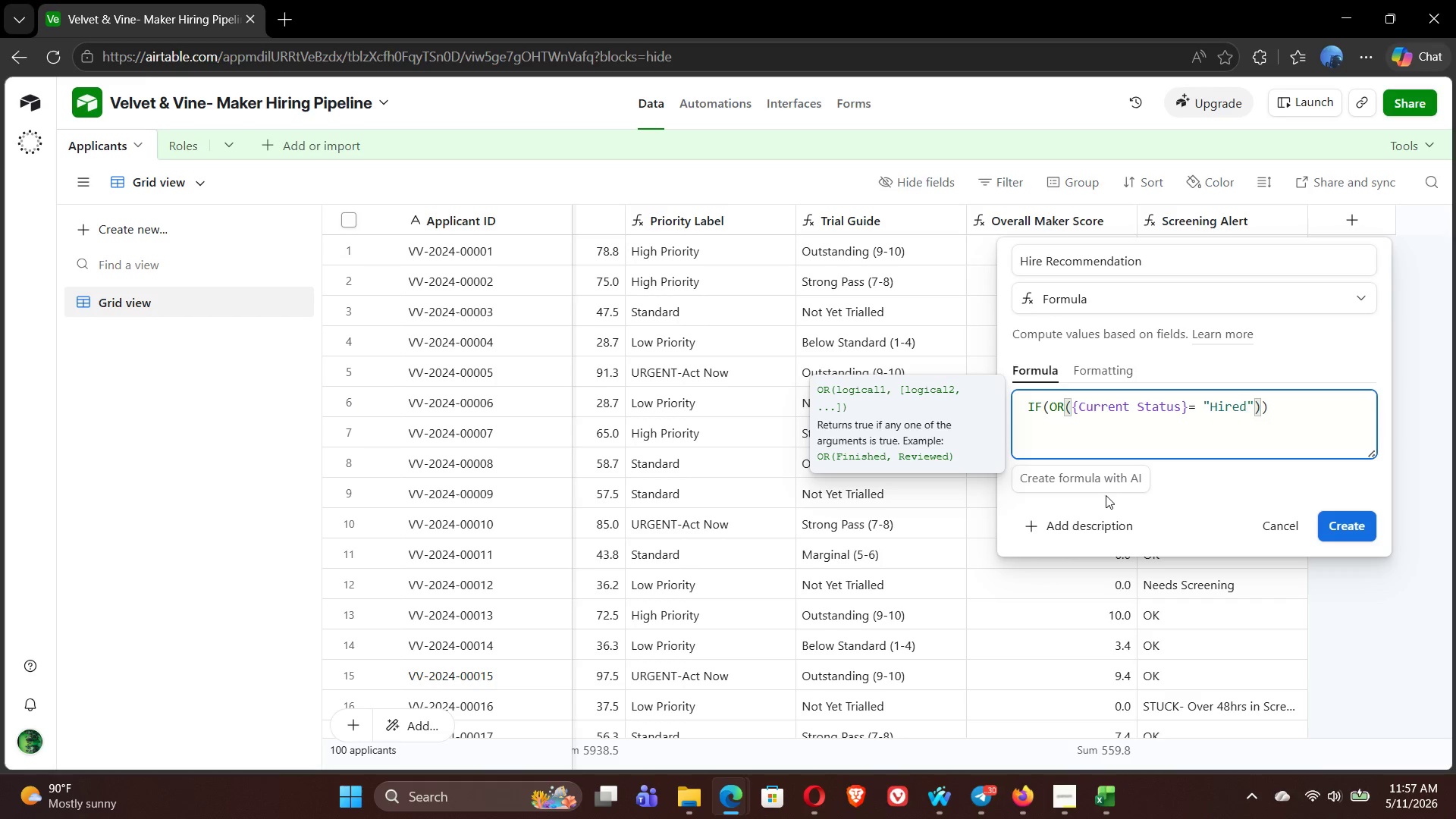 
key(ArrowRight)
 